 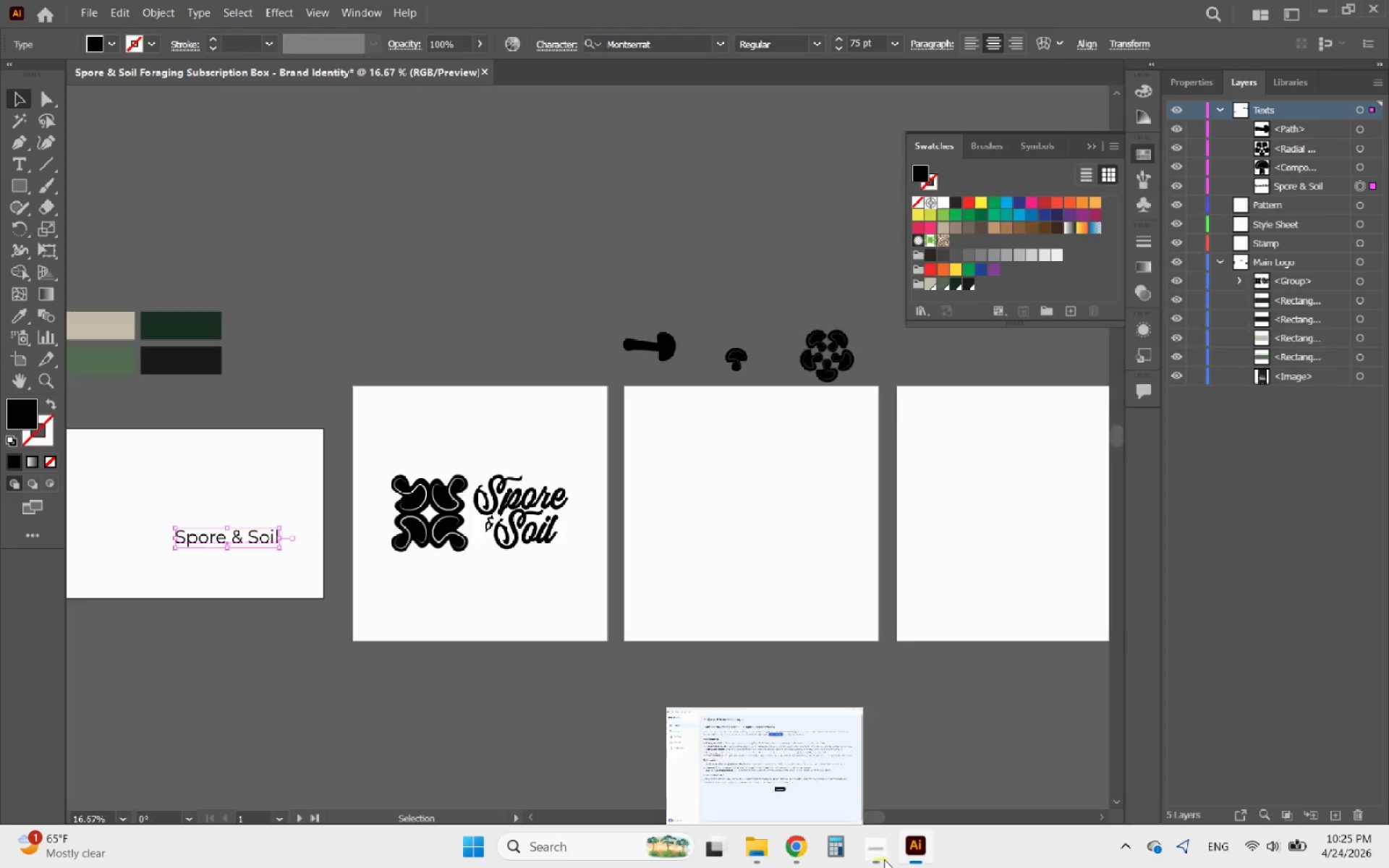 
scroll: coordinate [658, 687], scroll_direction: down, amount: 1.0
 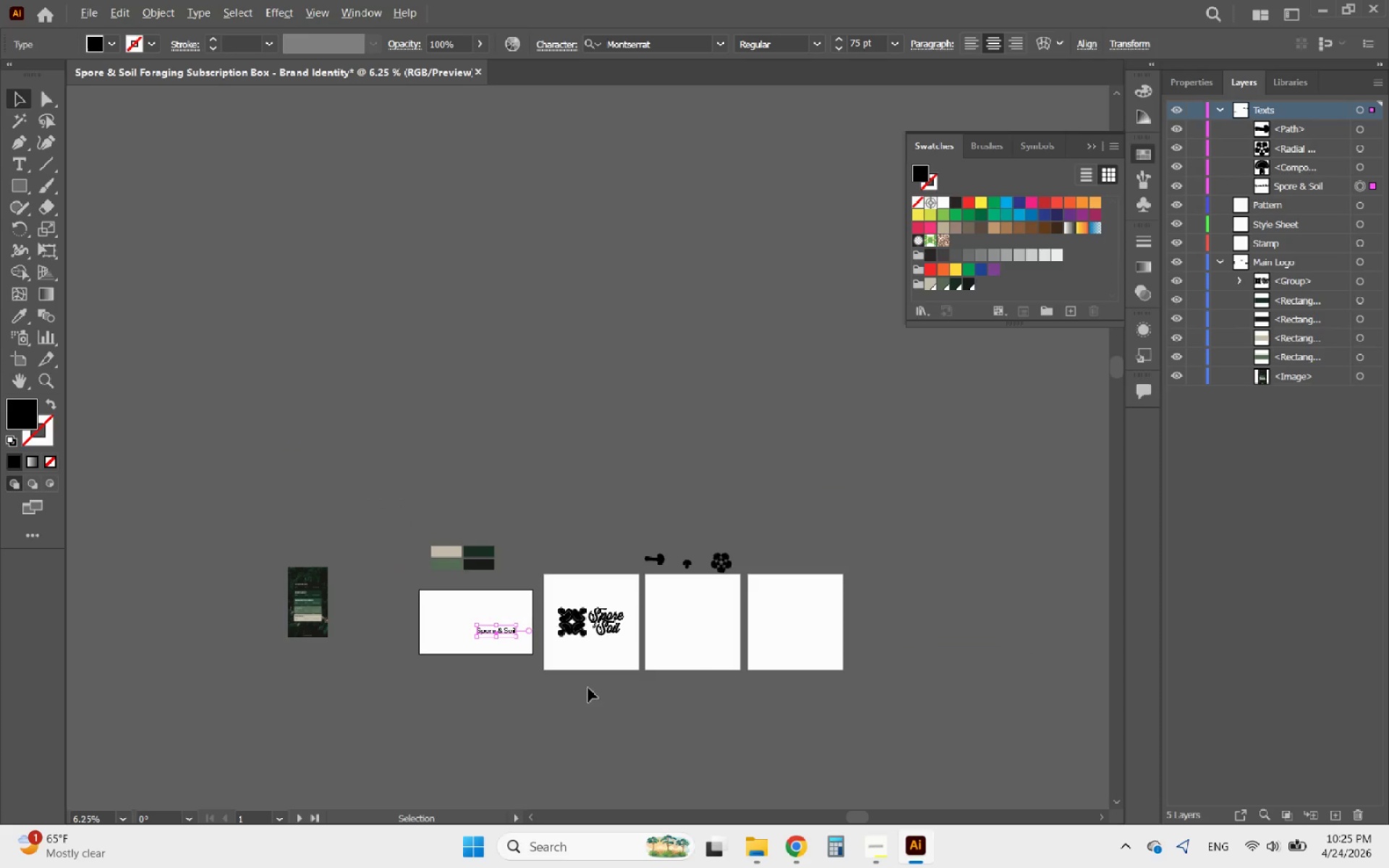 
scroll: coordinate [527, 688], scroll_direction: up, amount: 2.0
 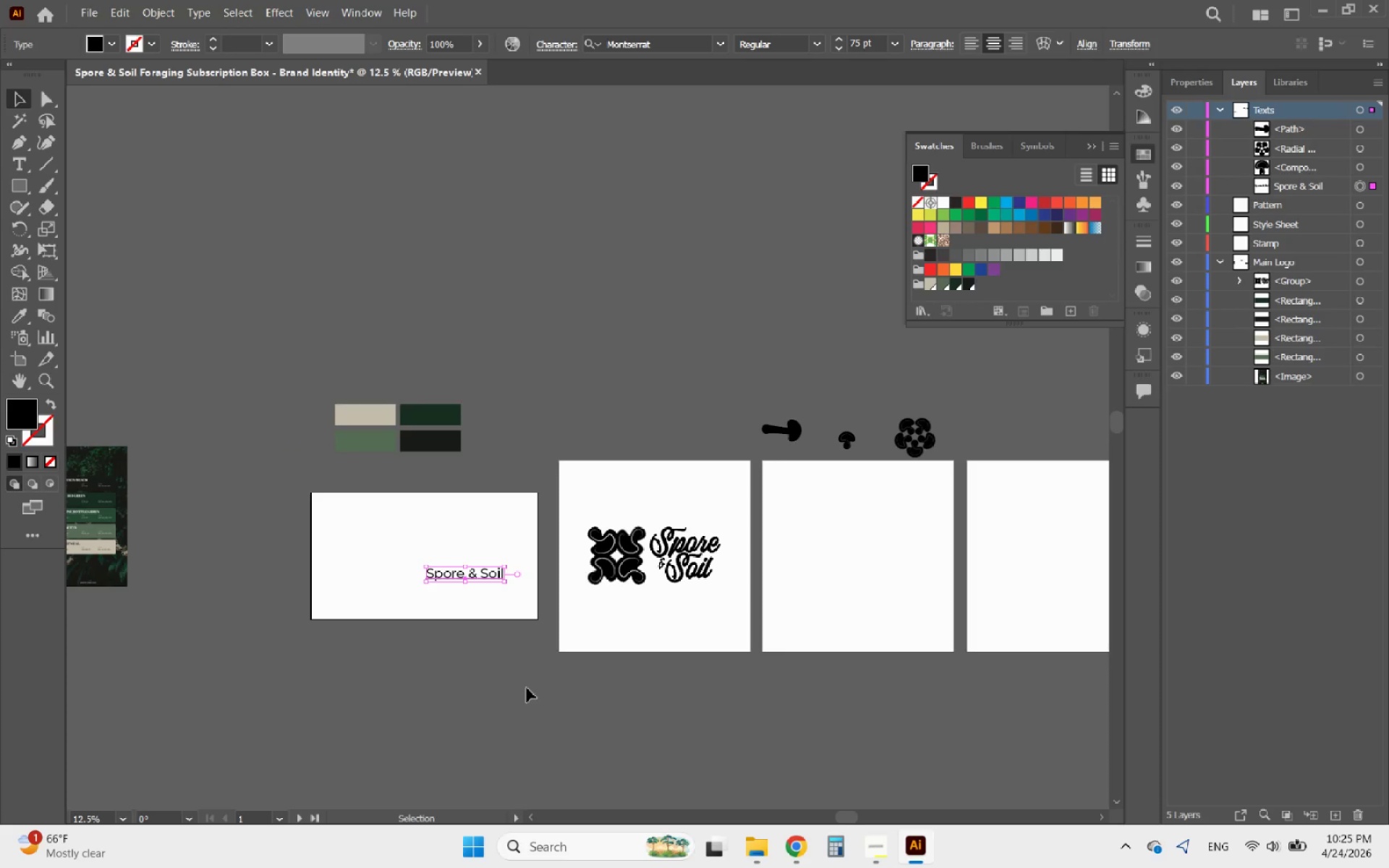 
hold_key(key=AltLeft, duration=0.61)
scroll: coordinate [464, 576], scroll_direction: up, amount: 2.0
 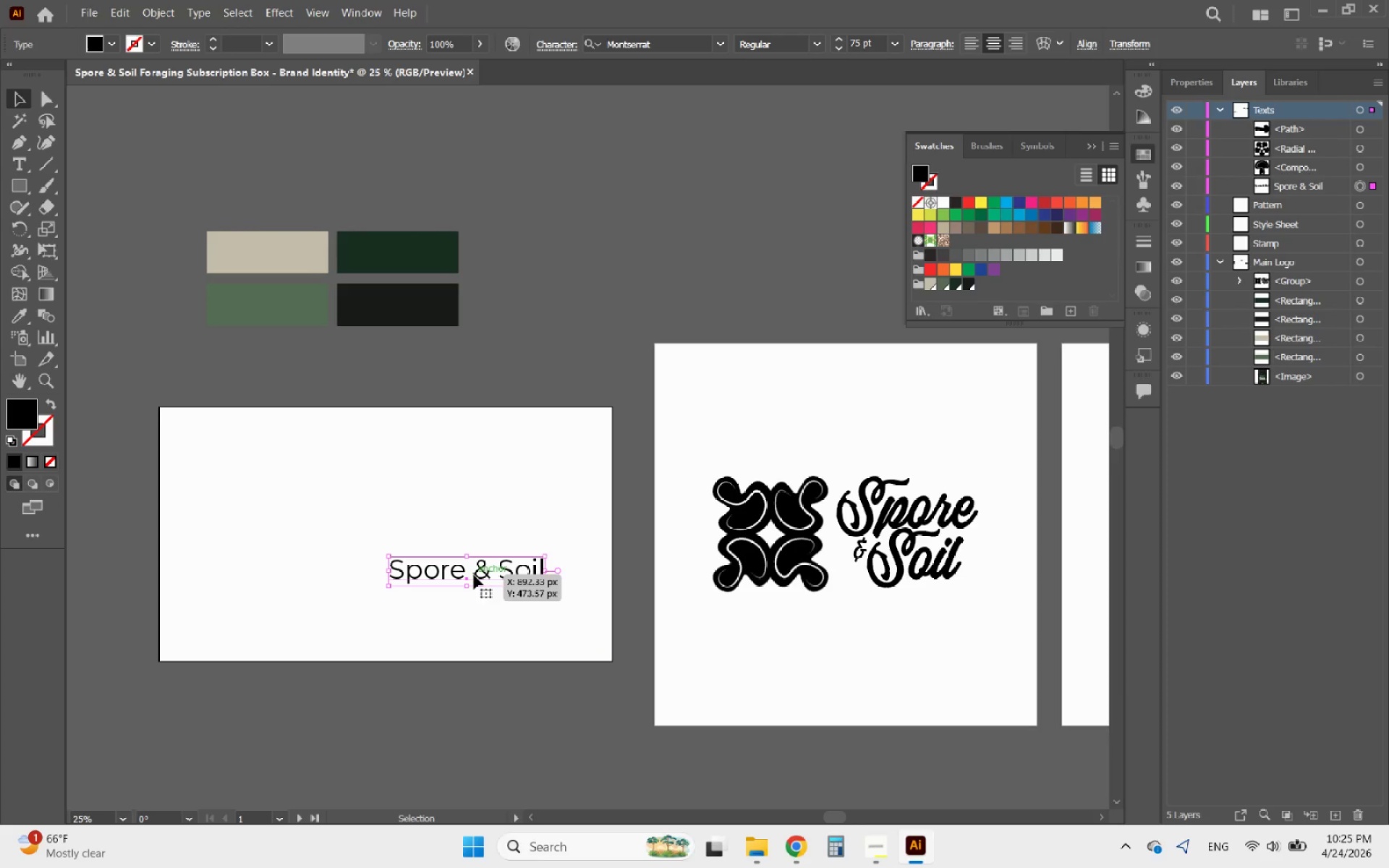 
hold_key(key=ShiftLeft, duration=0.77)
left_click_drag(start_coordinate=[474, 575], to_coordinate=[486, 537])
 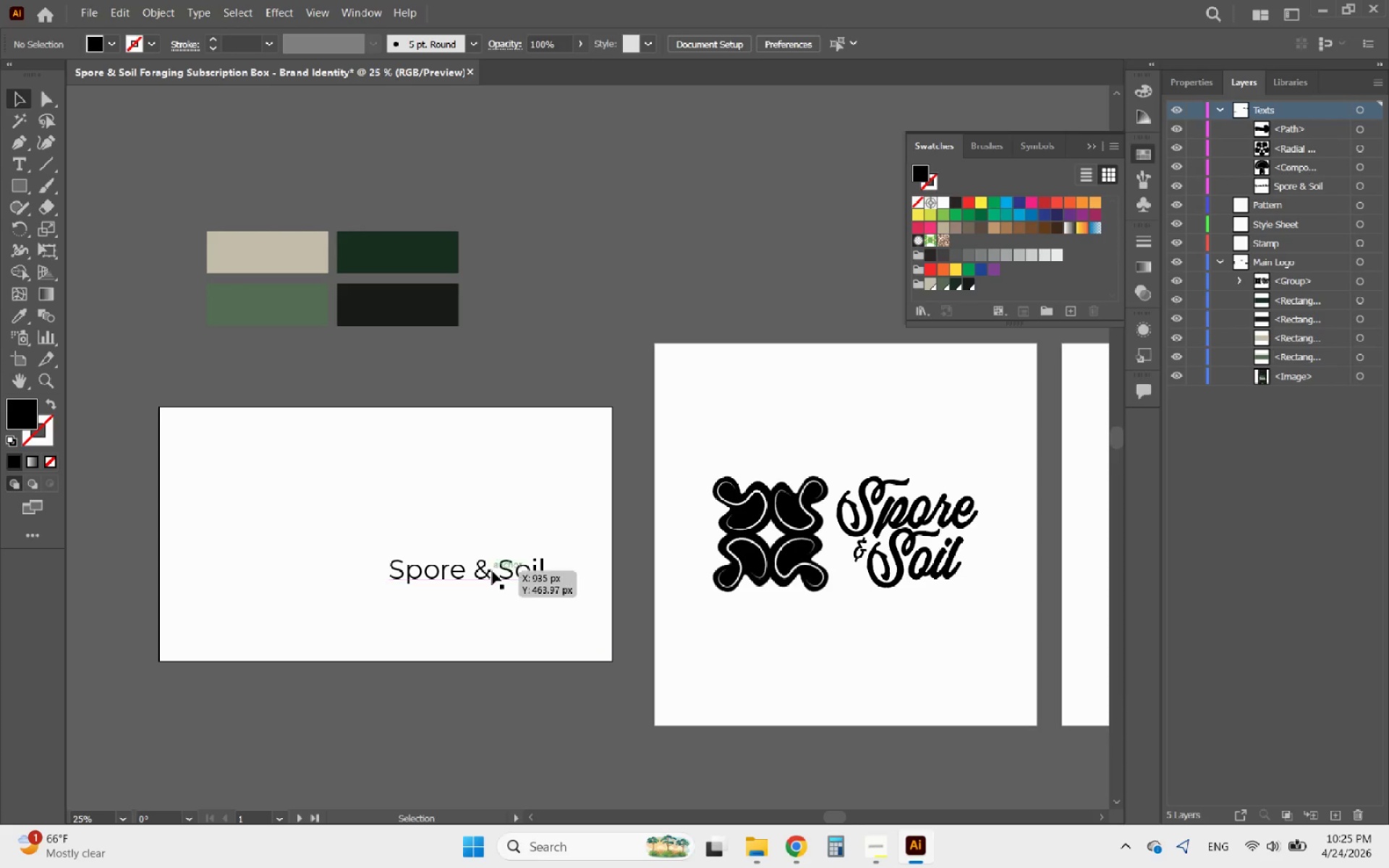 
left_click([492, 571])
 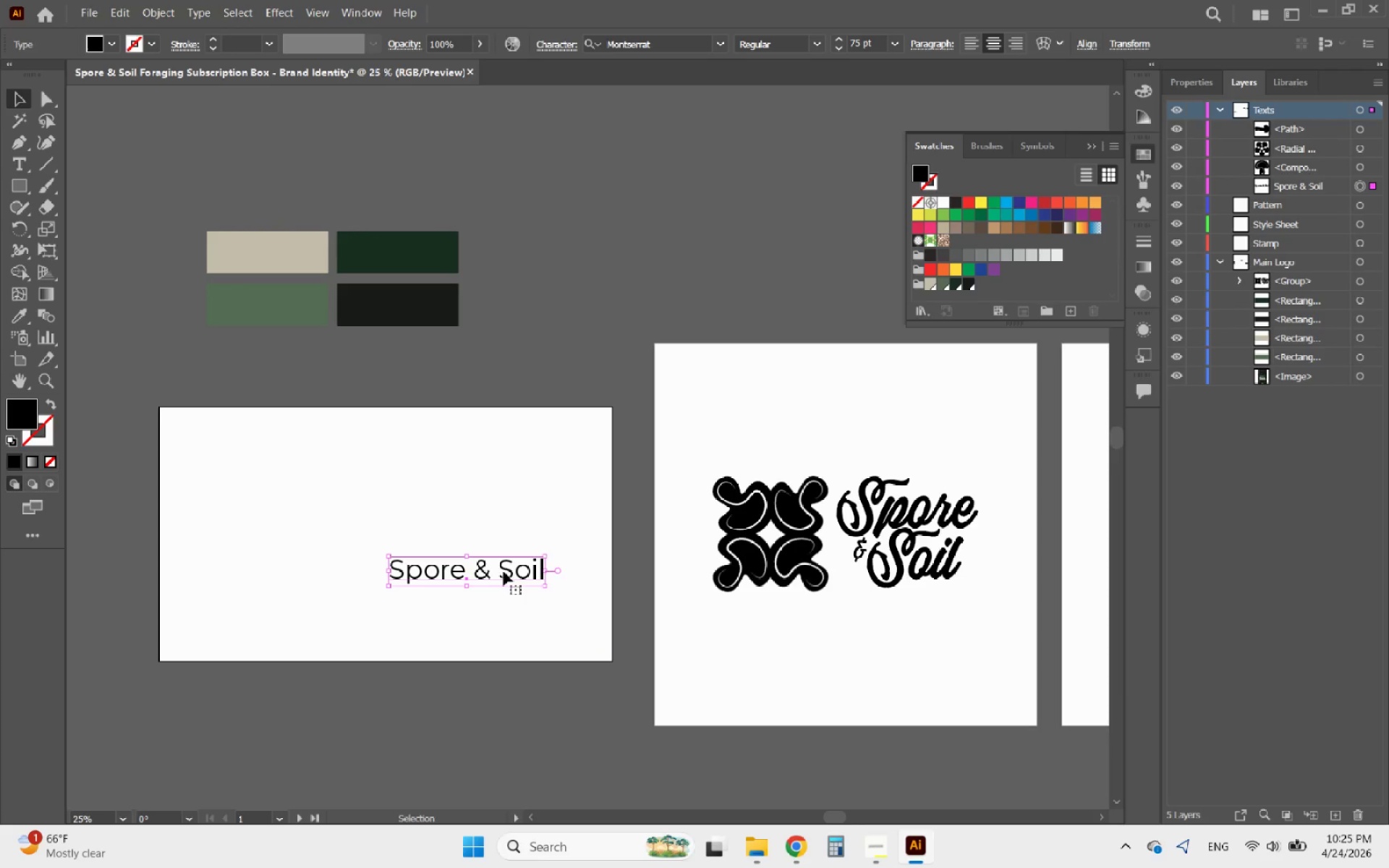 
hold_key(key=ShiftLeft, duration=0.34)
 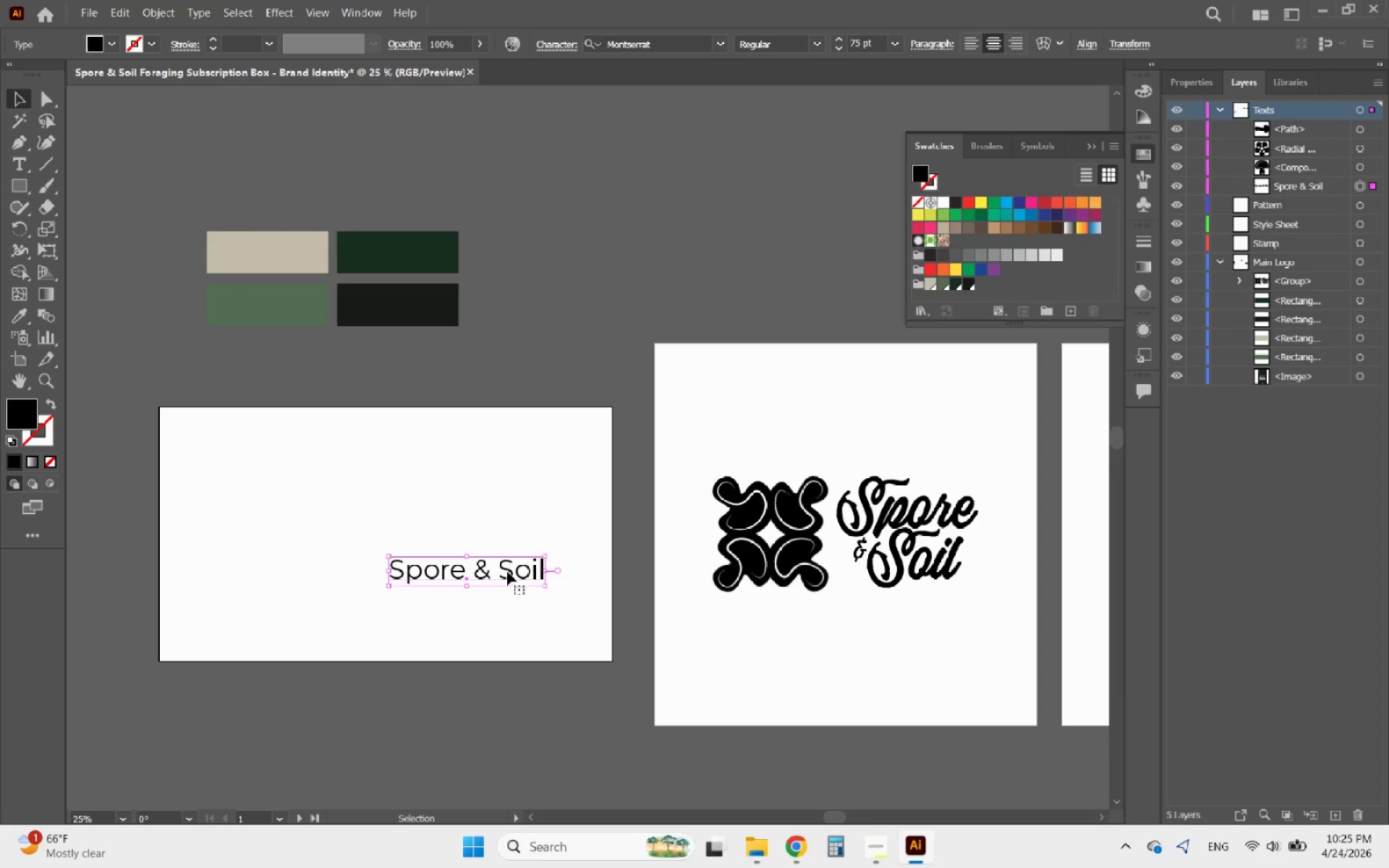 
hold_key(key=AltLeft, duration=1.55)
left_click_drag(start_coordinate=[507, 571], to_coordinate=[509, 529])
 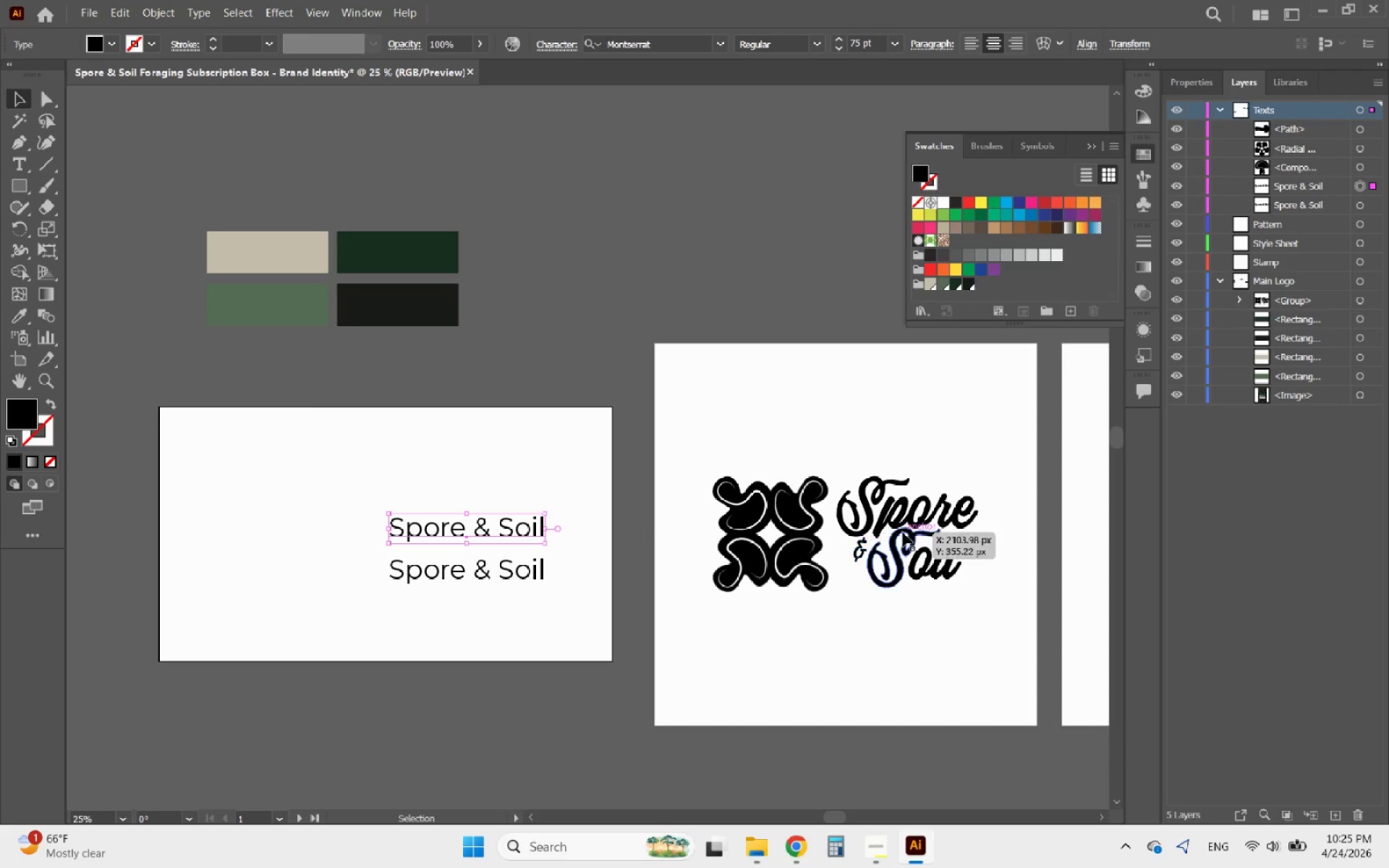 
hold_key(key=ShiftLeft, duration=0.55)
 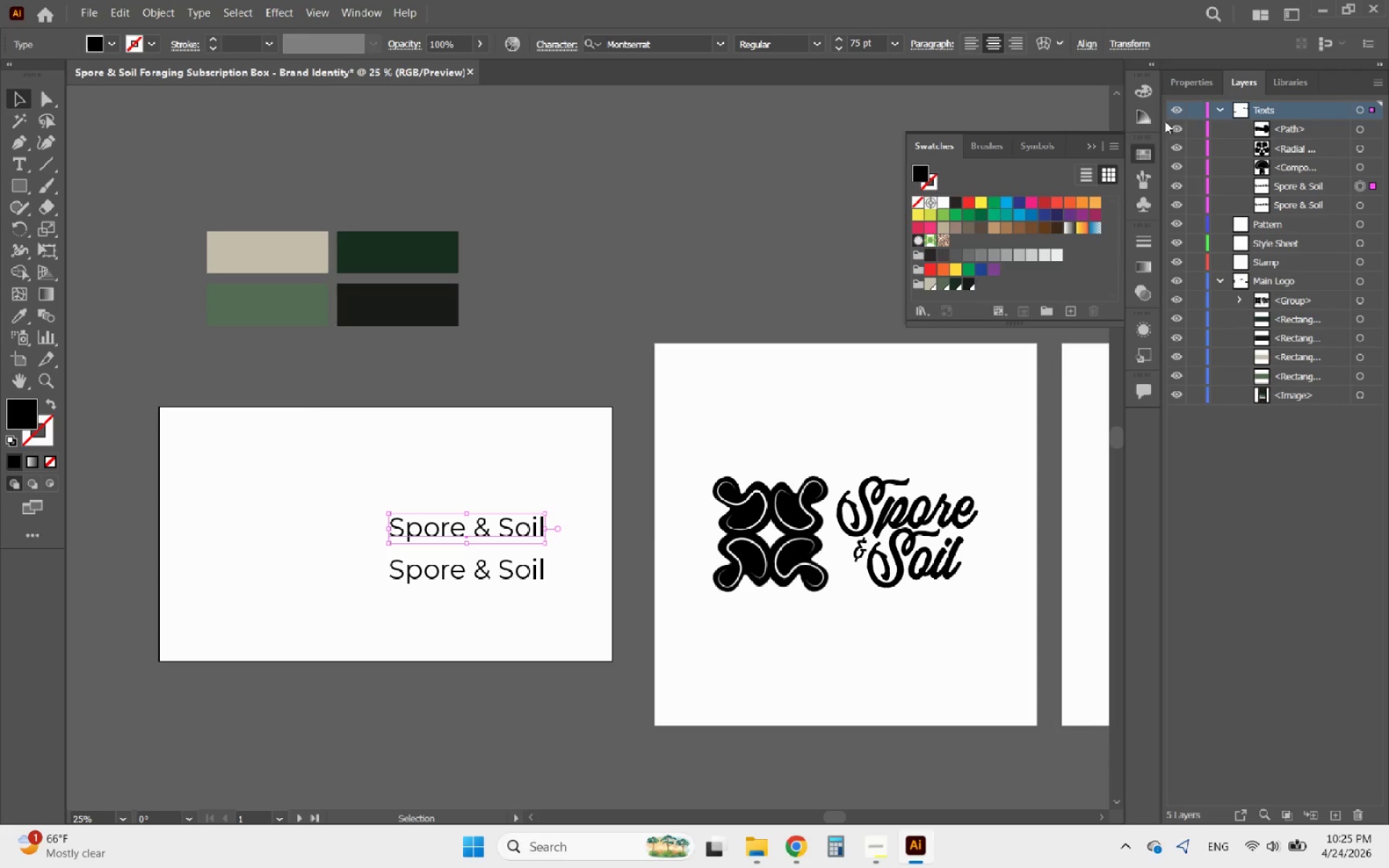 
left_click([1089, 144])
 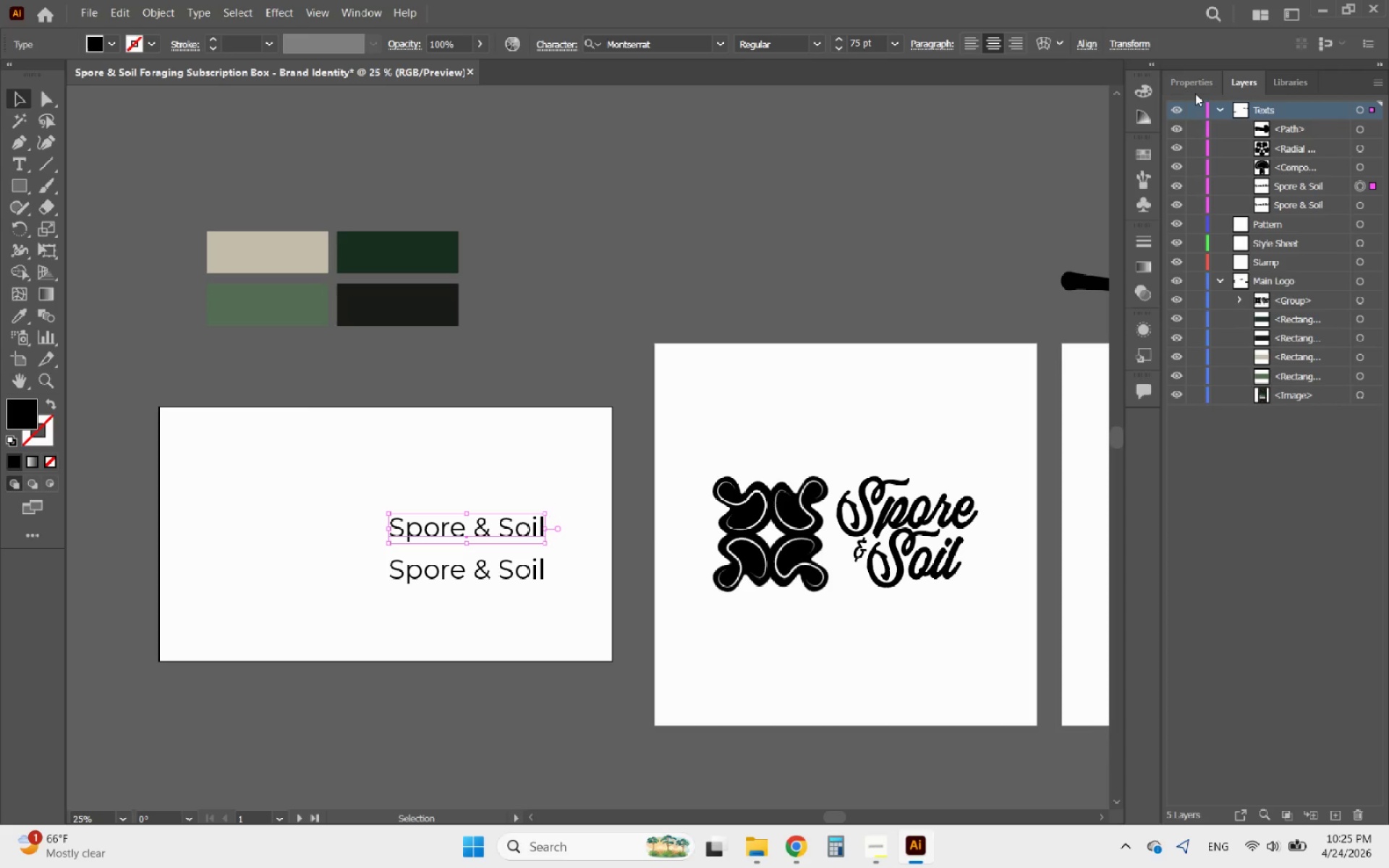 
left_click([1200, 87])
 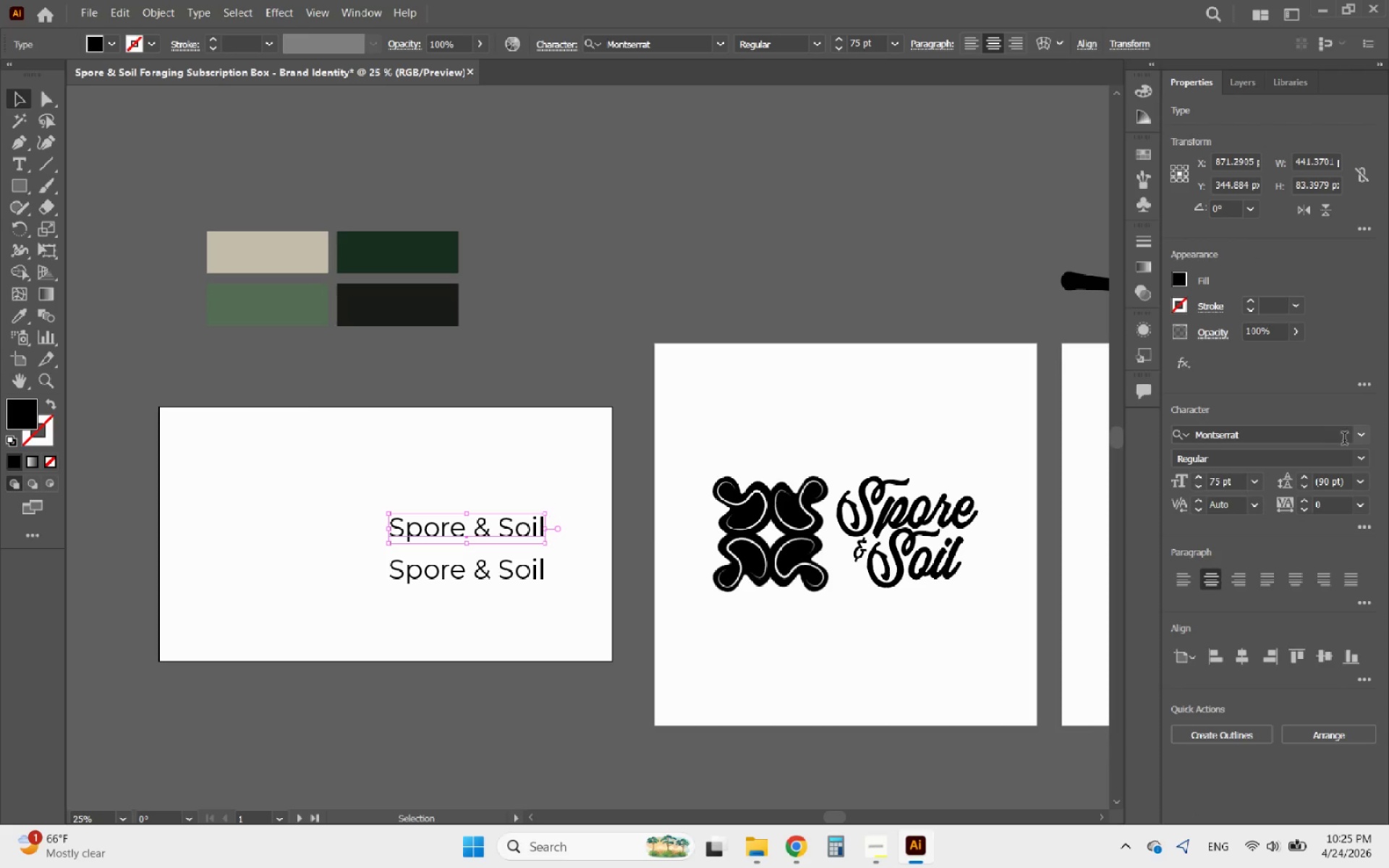 
left_click([1362, 437])
 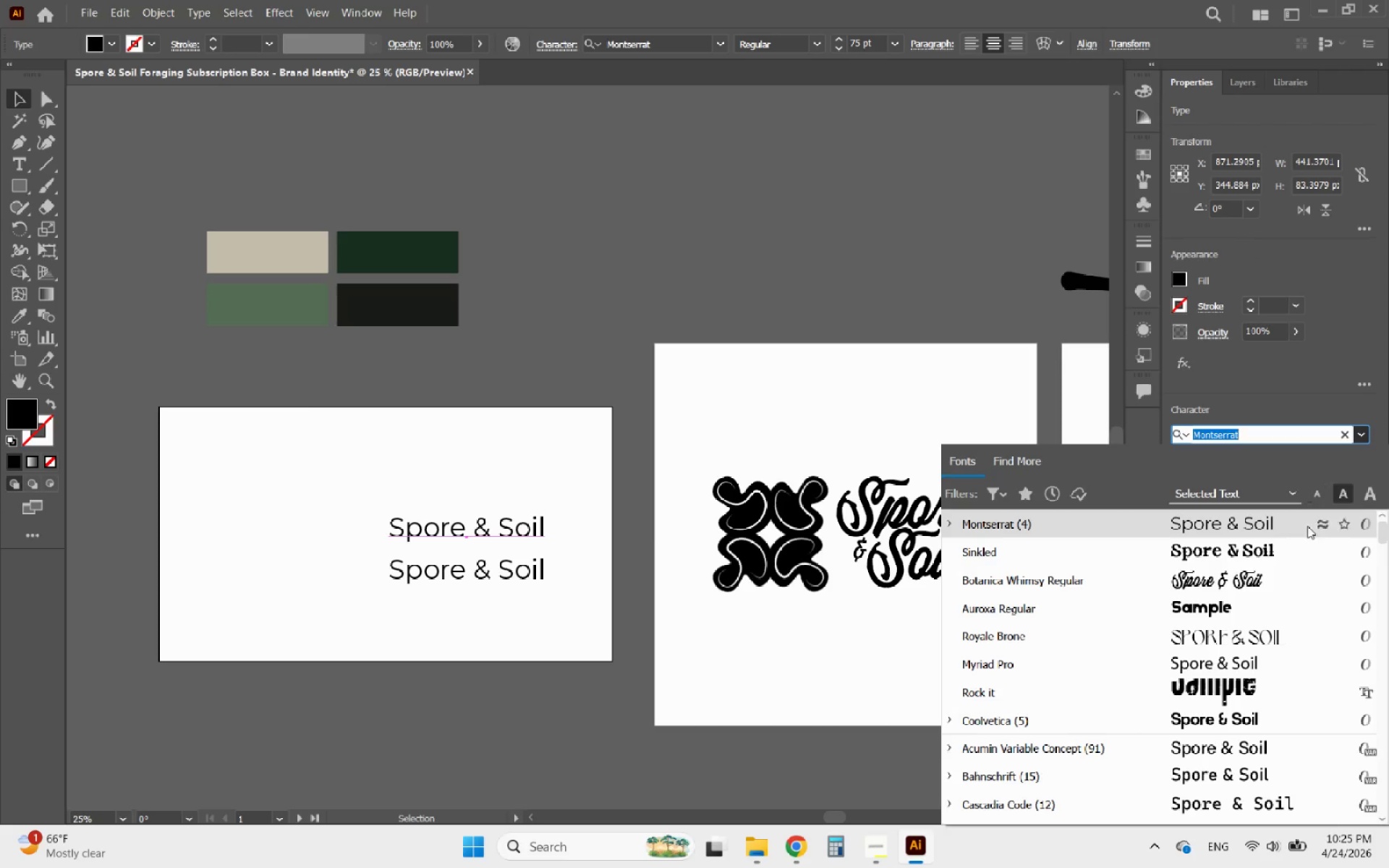 
scroll: coordinate [1249, 615], scroll_direction: up, amount: 4.0
 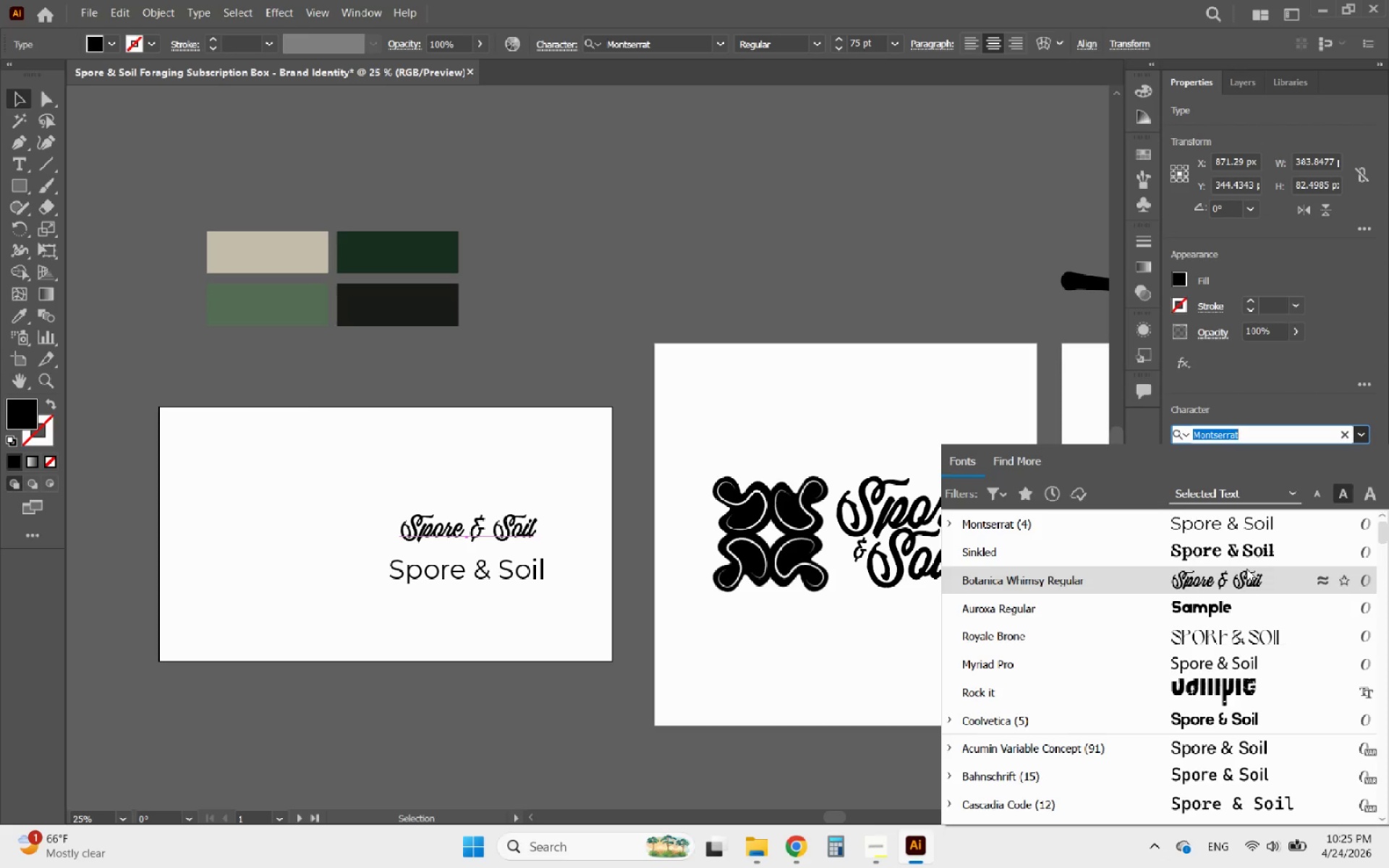 
left_click([1233, 580])
 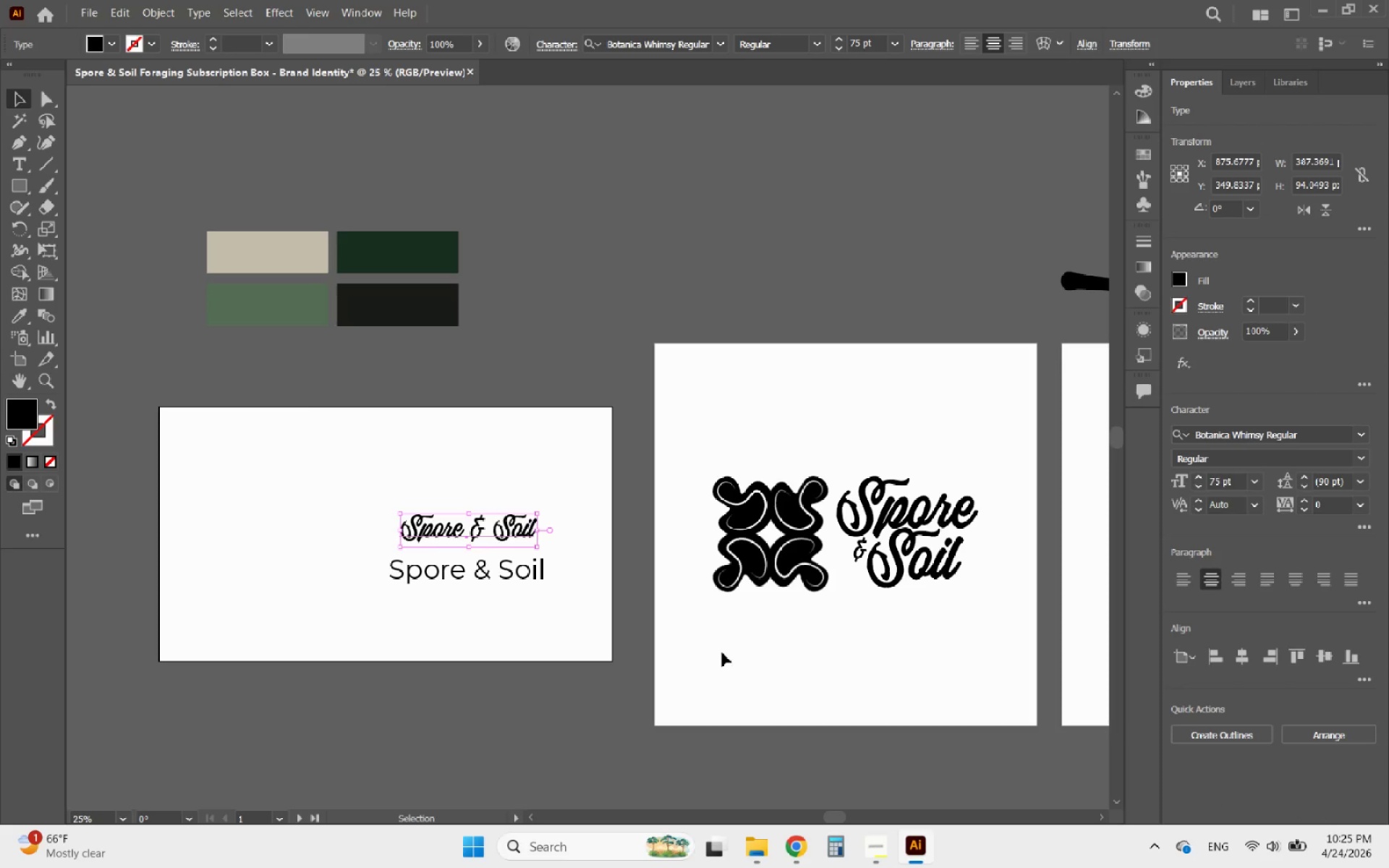 
wait(6.94)
 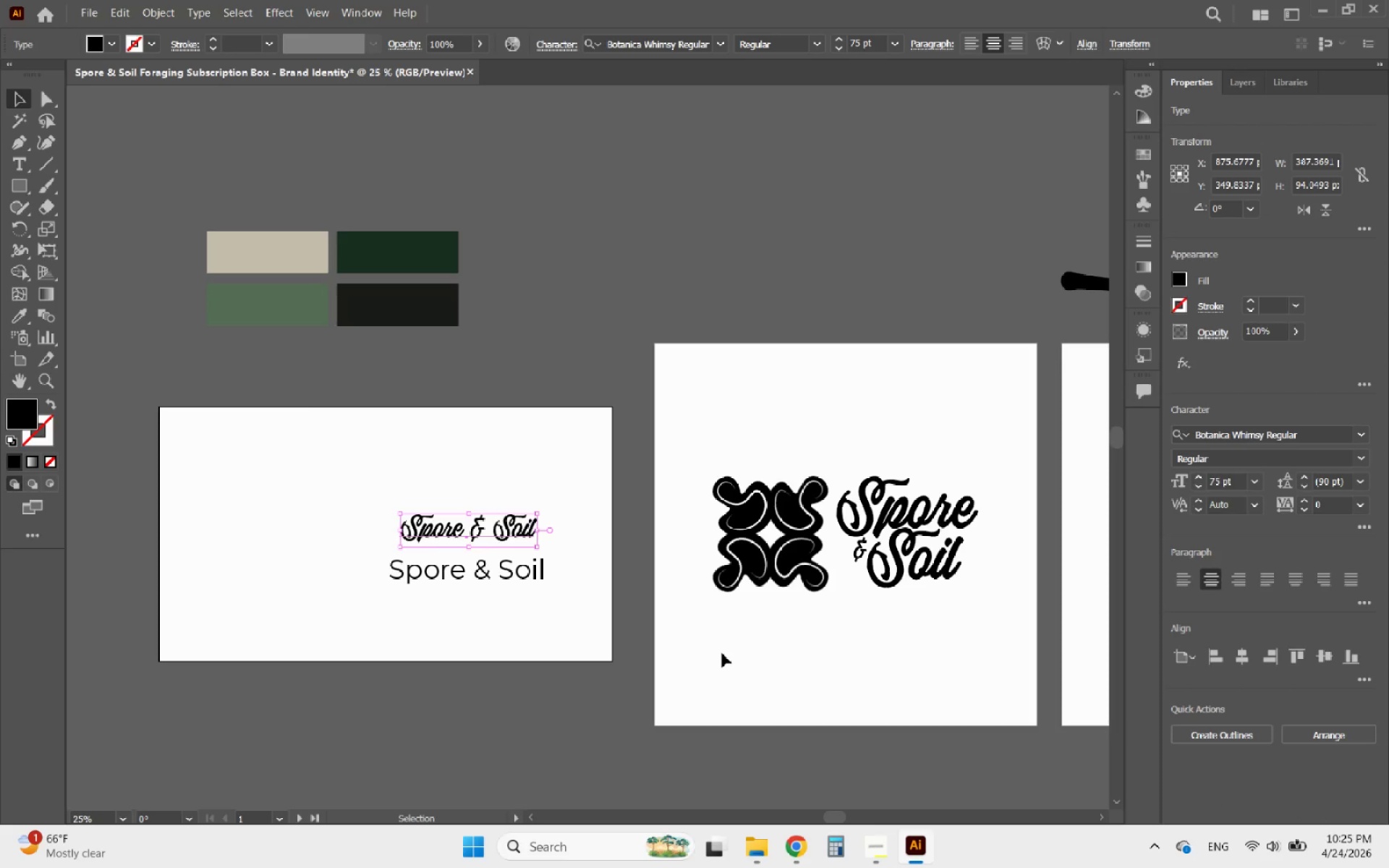 
hold_key(key=AltLeft, duration=2.02)
scroll: coordinate [373, 585], scroll_direction: up, amount: 2.0
 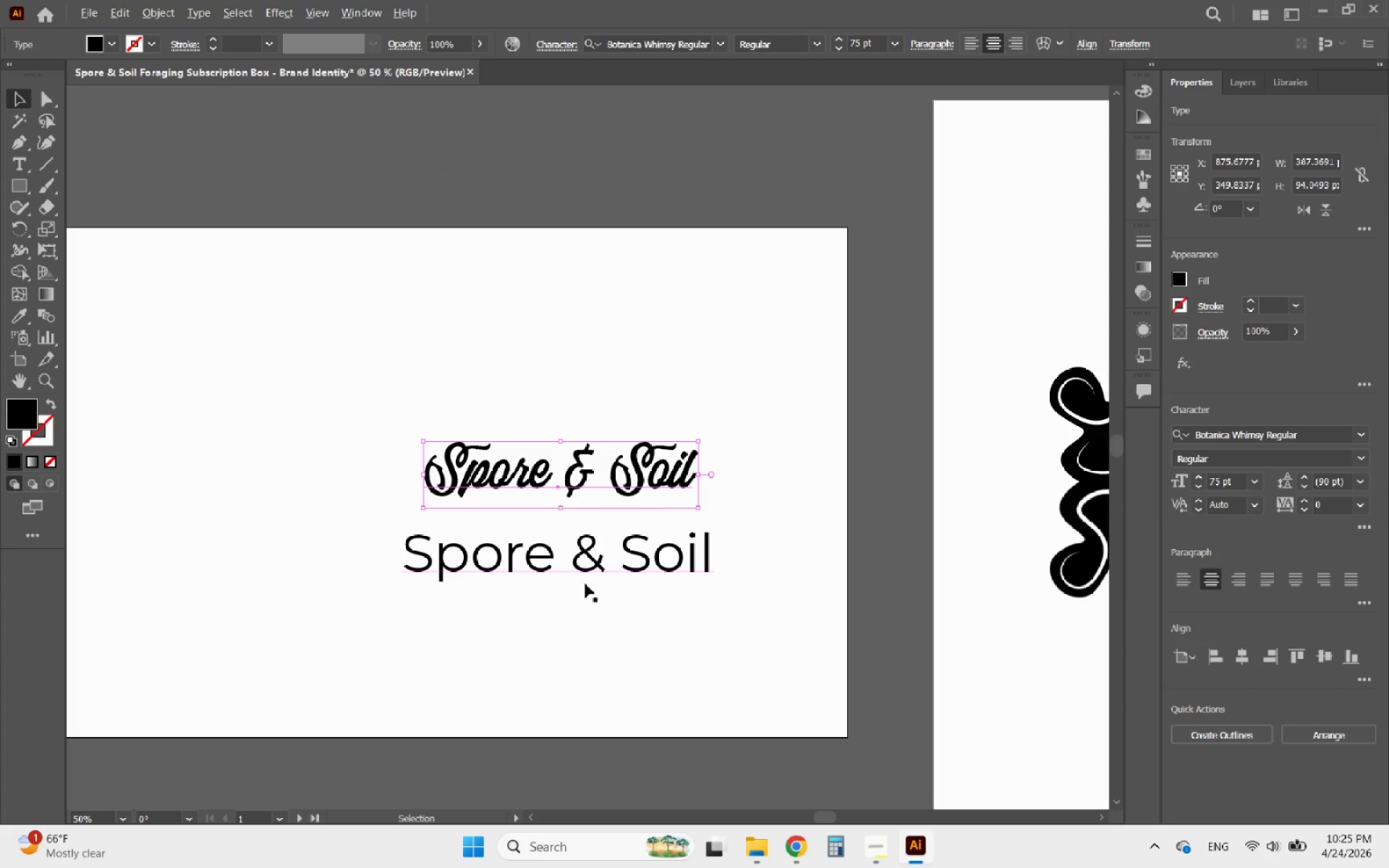 
scroll: coordinate [613, 584], scroll_direction: down, amount: 2.0
 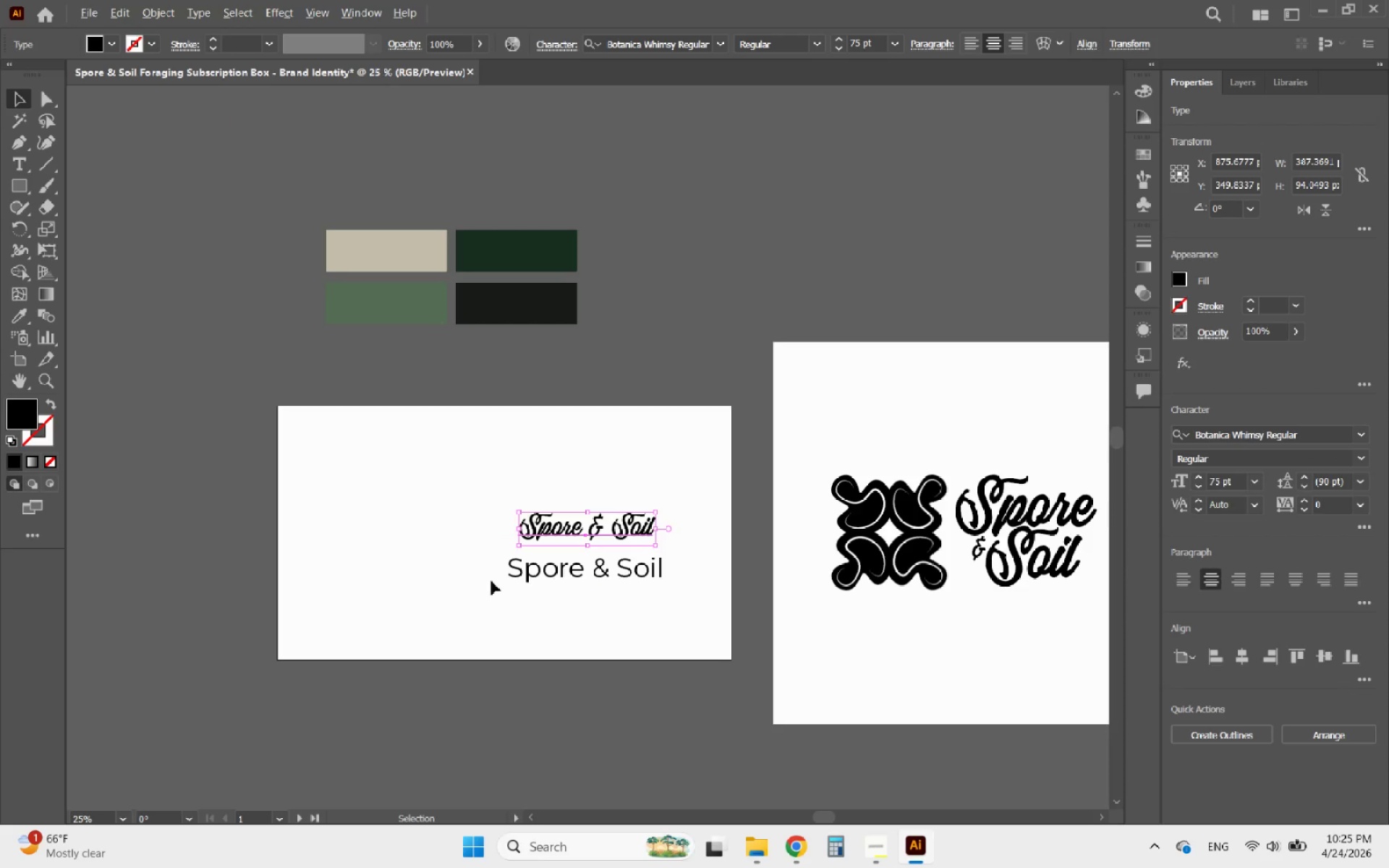 
scroll: coordinate [444, 574], scroll_direction: up, amount: 2.0
 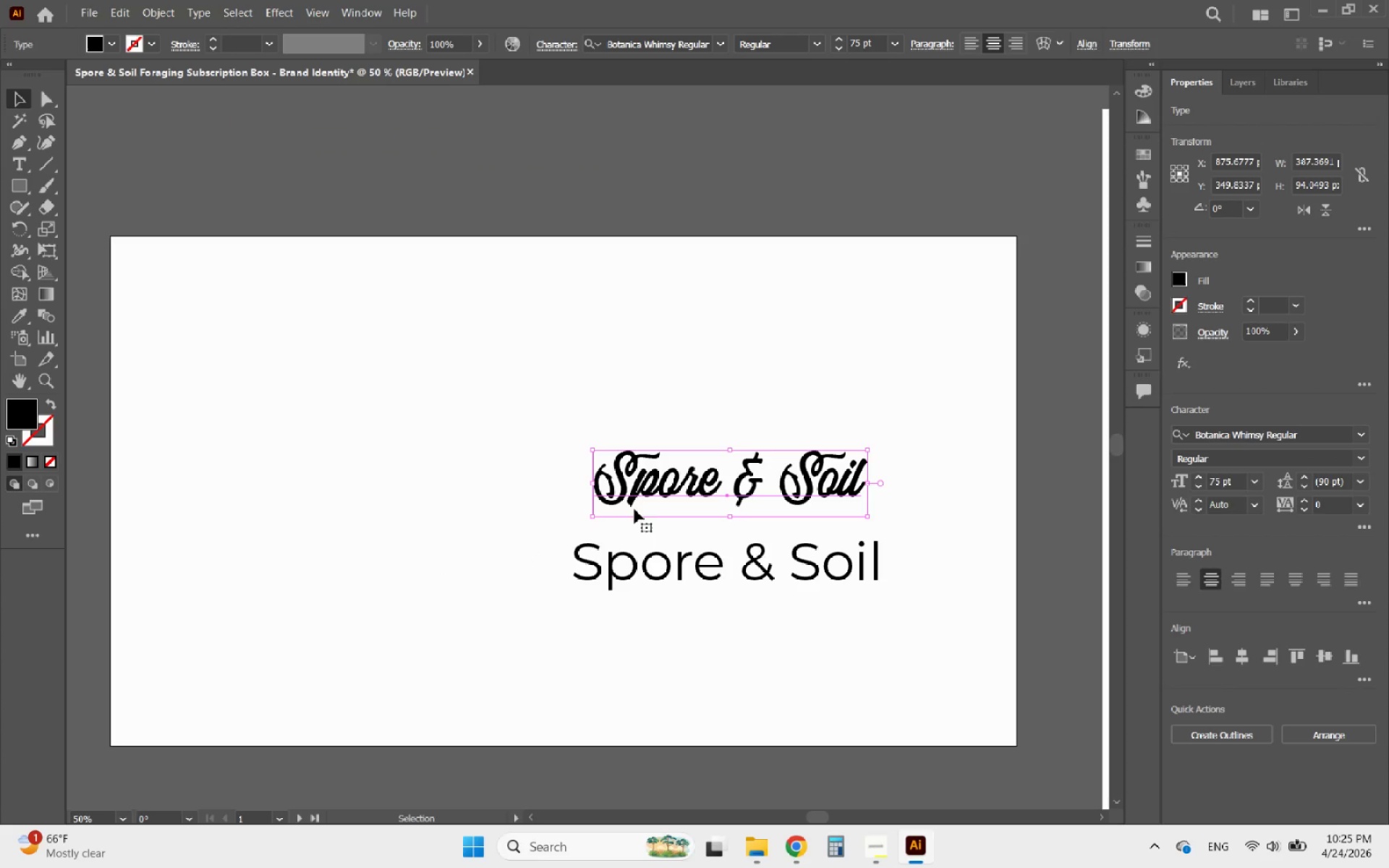 
left_click_drag(start_coordinate=[637, 507], to_coordinate=[446, 490])
 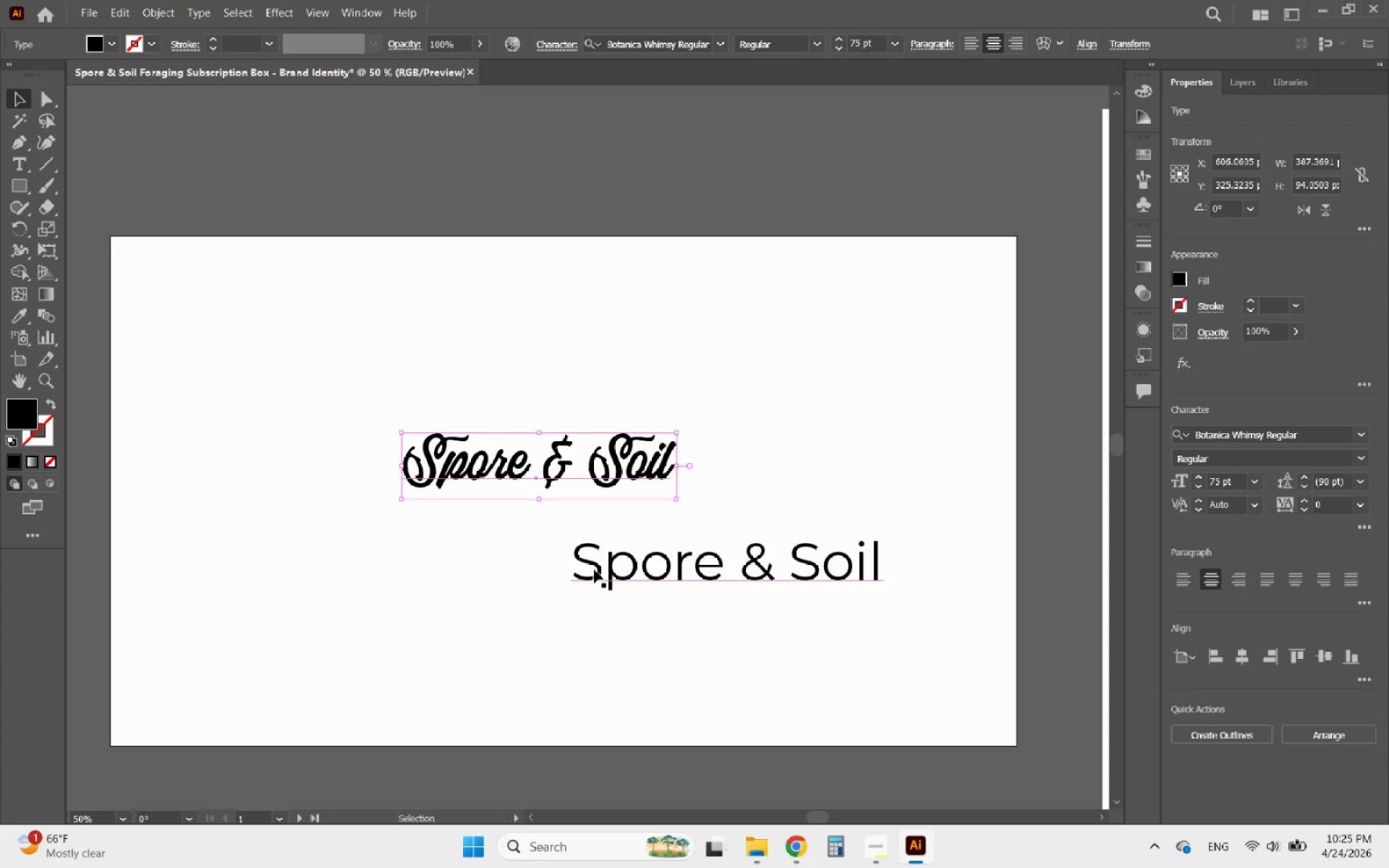 
left_click_drag(start_coordinate=[595, 569], to_coordinate=[414, 556])
 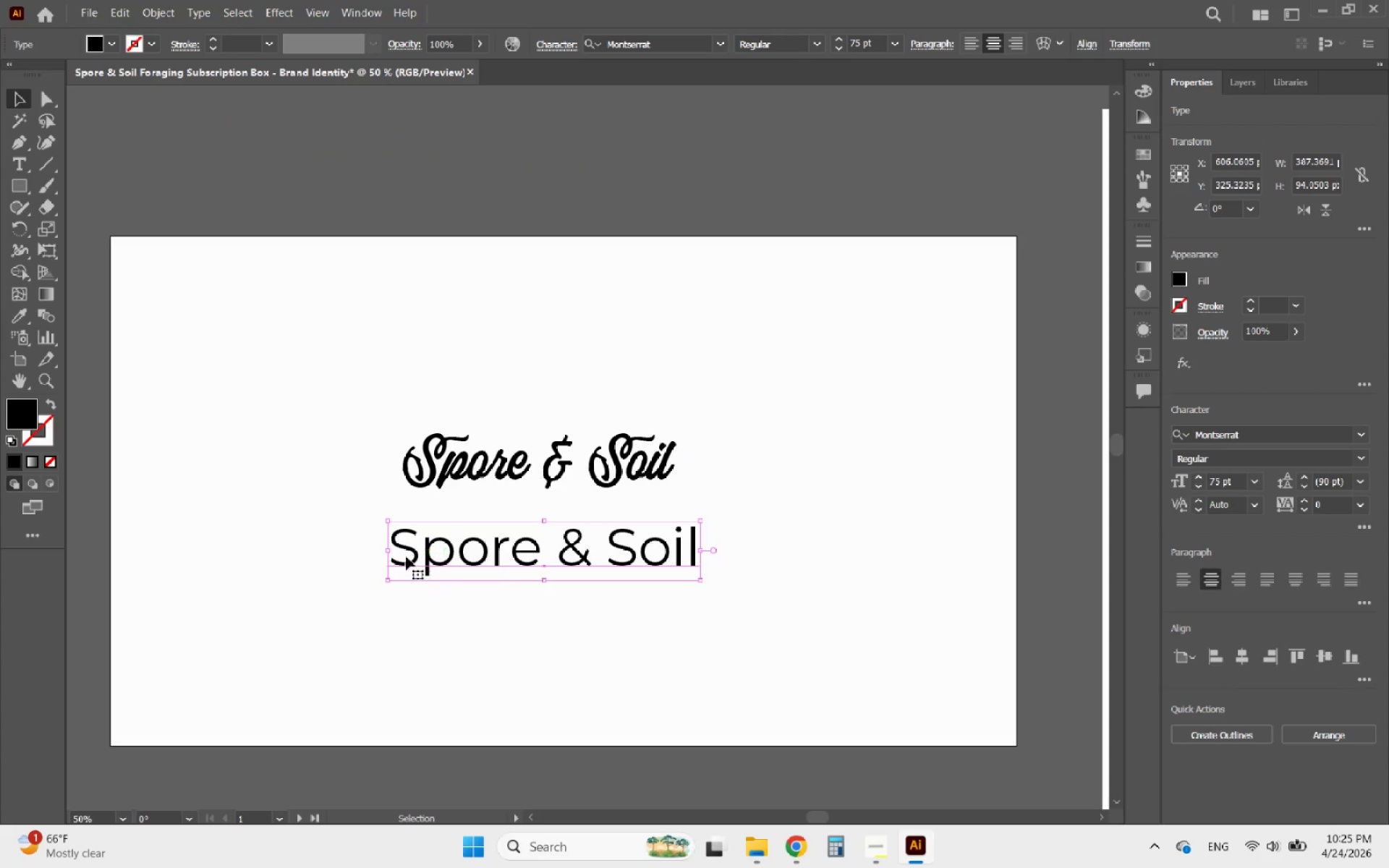 
hold_key(key=AltLeft, duration=0.75)
scroll: coordinate [307, 531], scroll_direction: down, amount: 3.0
 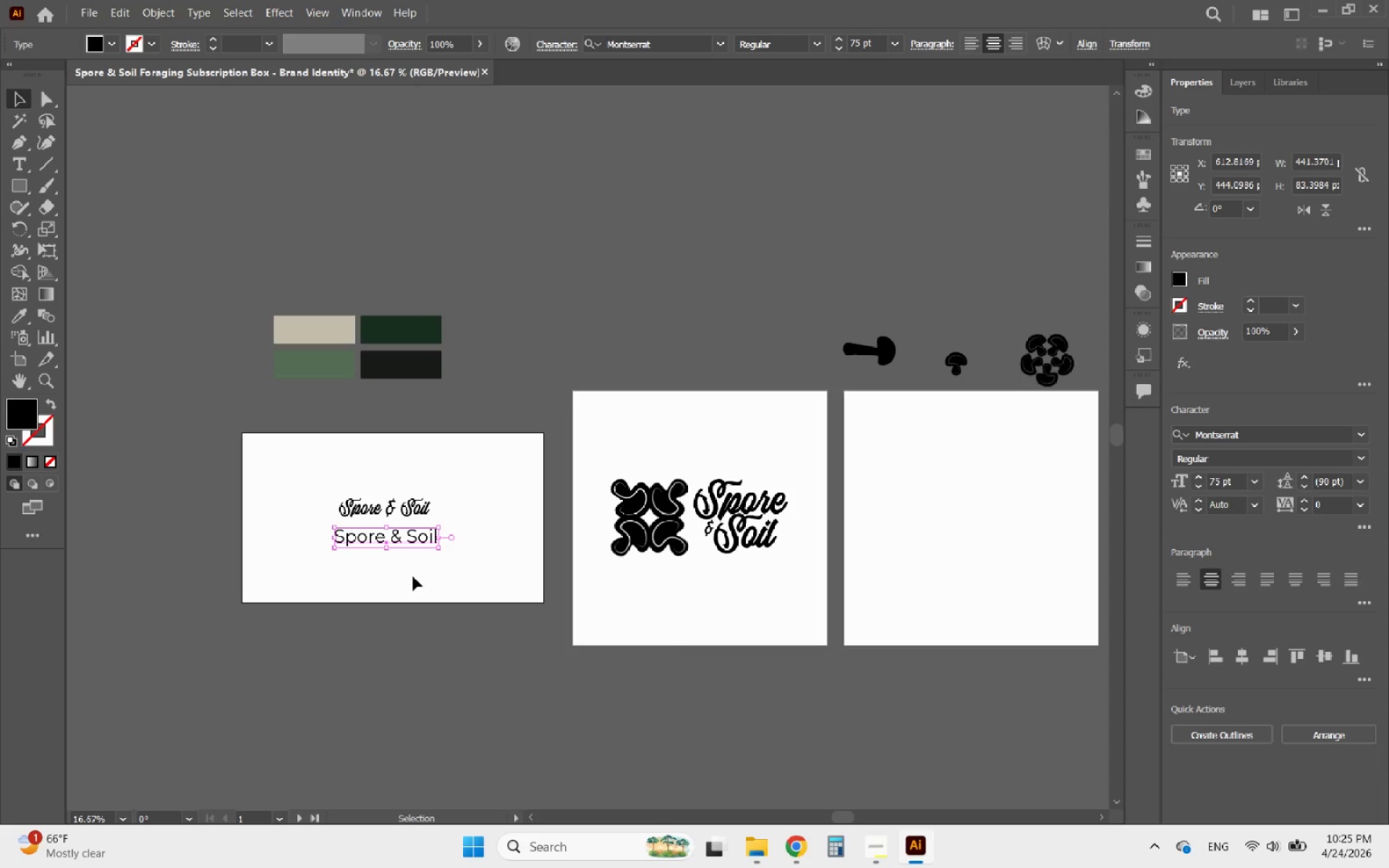 
left_click_drag(start_coordinate=[416, 576], to_coordinate=[353, 482])
 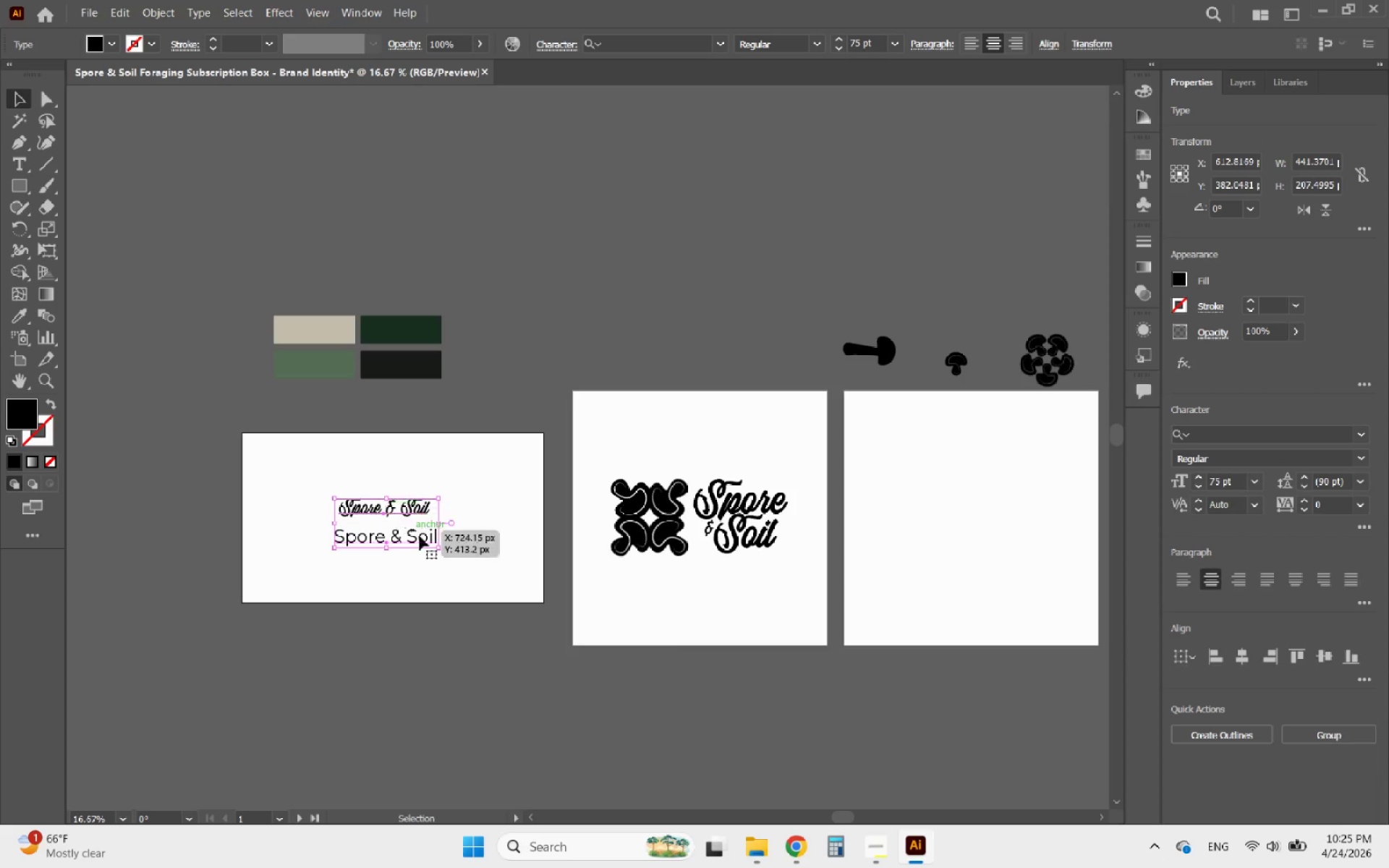 
left_click([445, 582])
 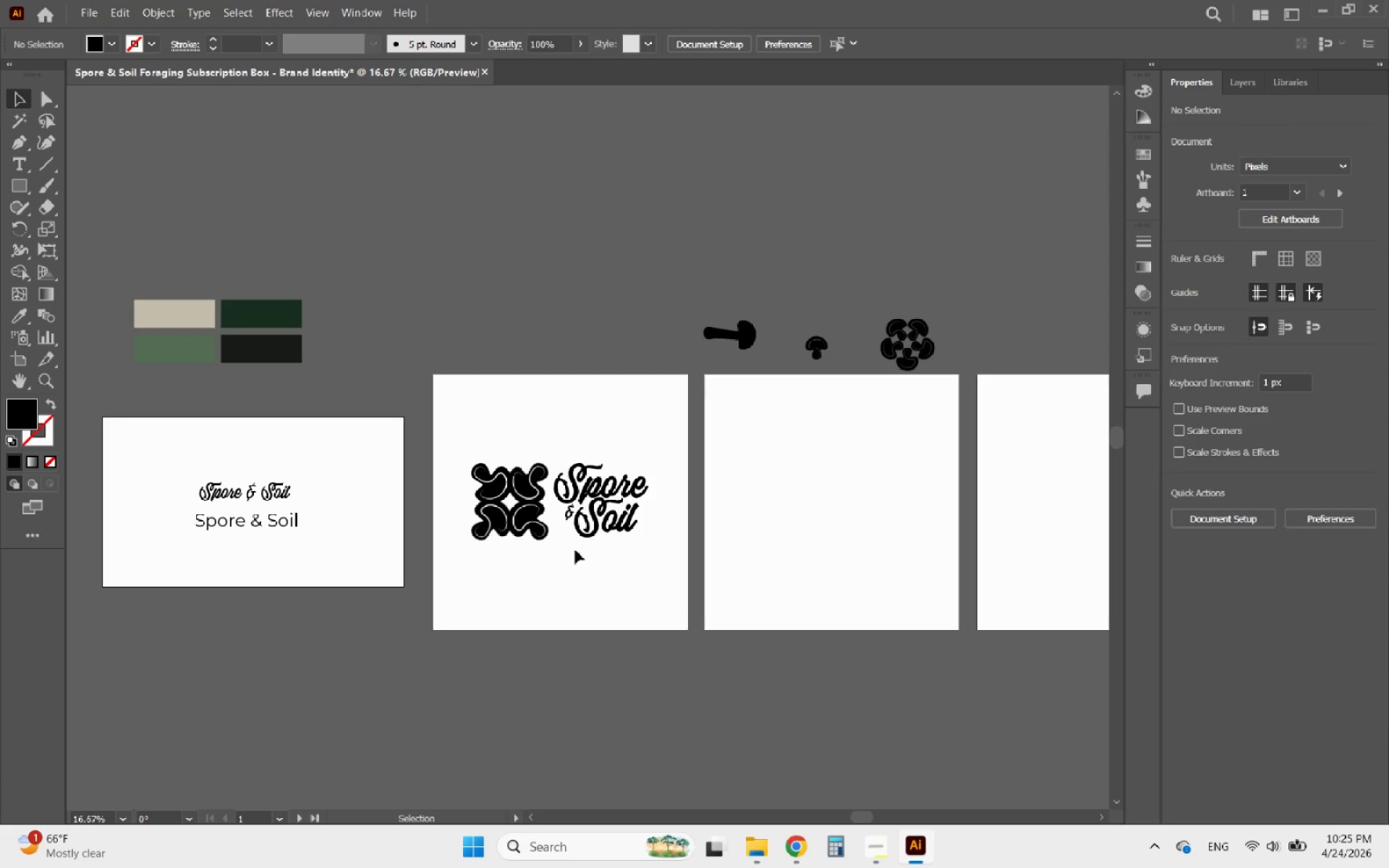 
left_click_drag(start_coordinate=[252, 556], to_coordinate=[200, 472])
 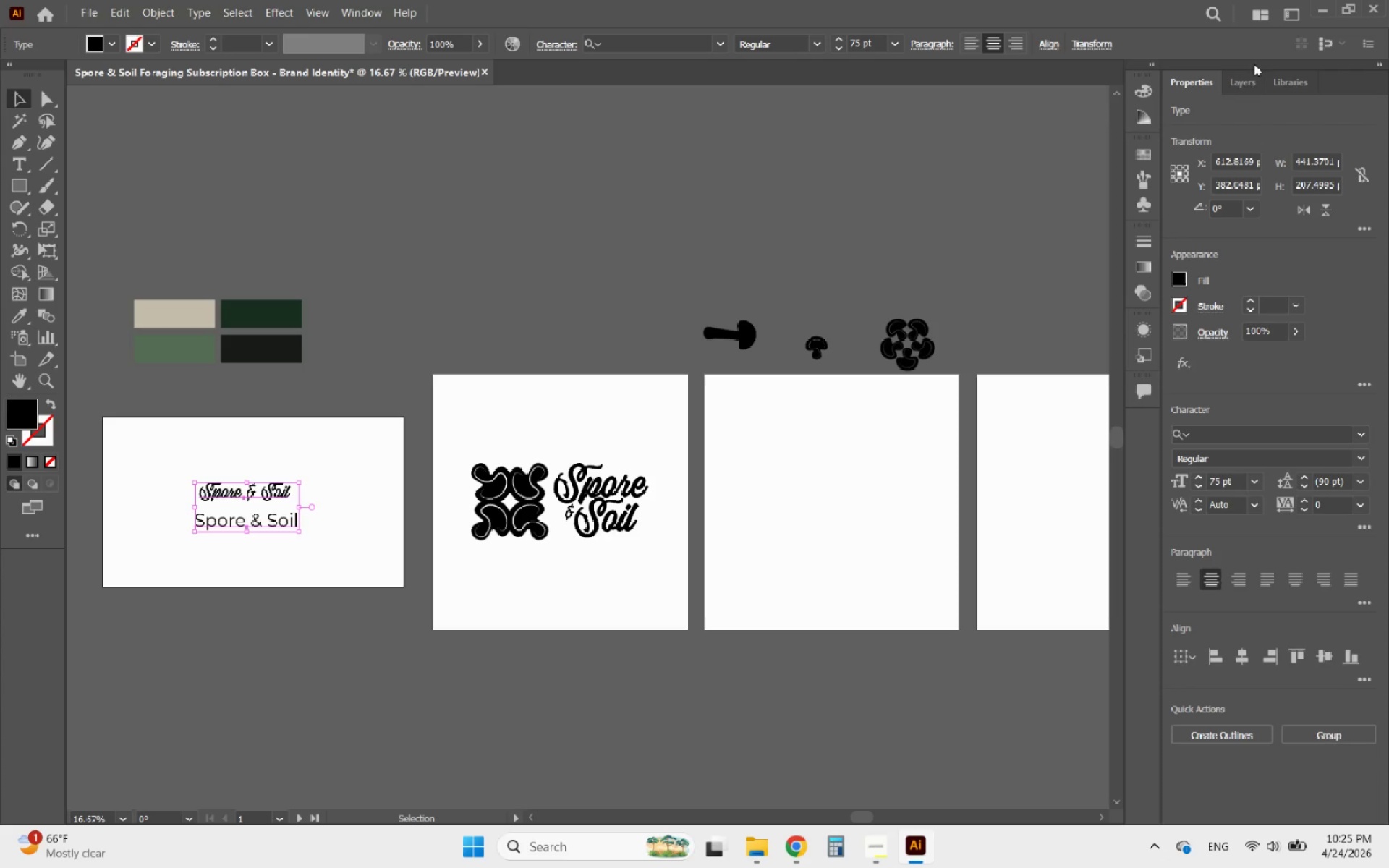 
left_click([1257, 77])
 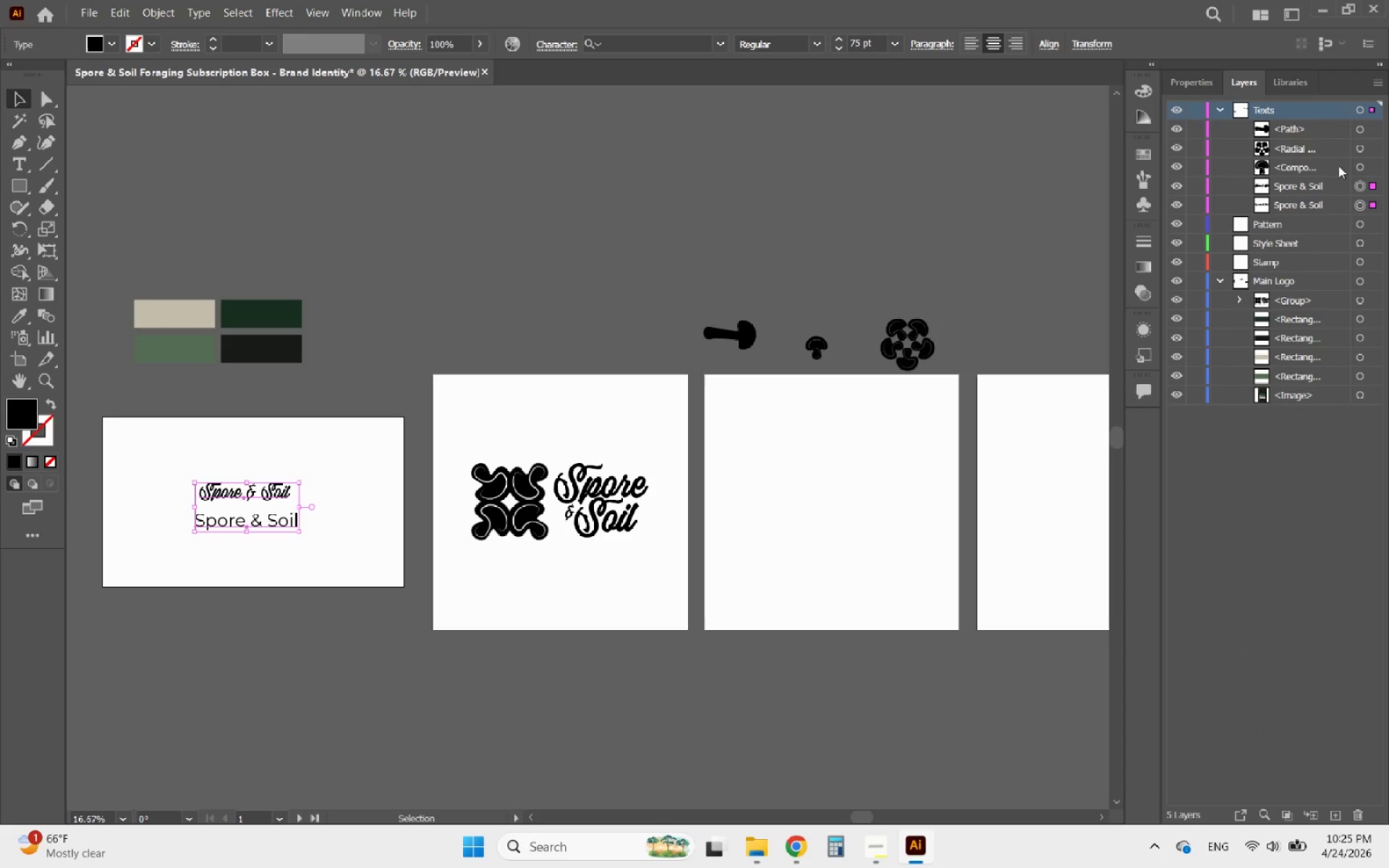 
left_click([1368, 164])
 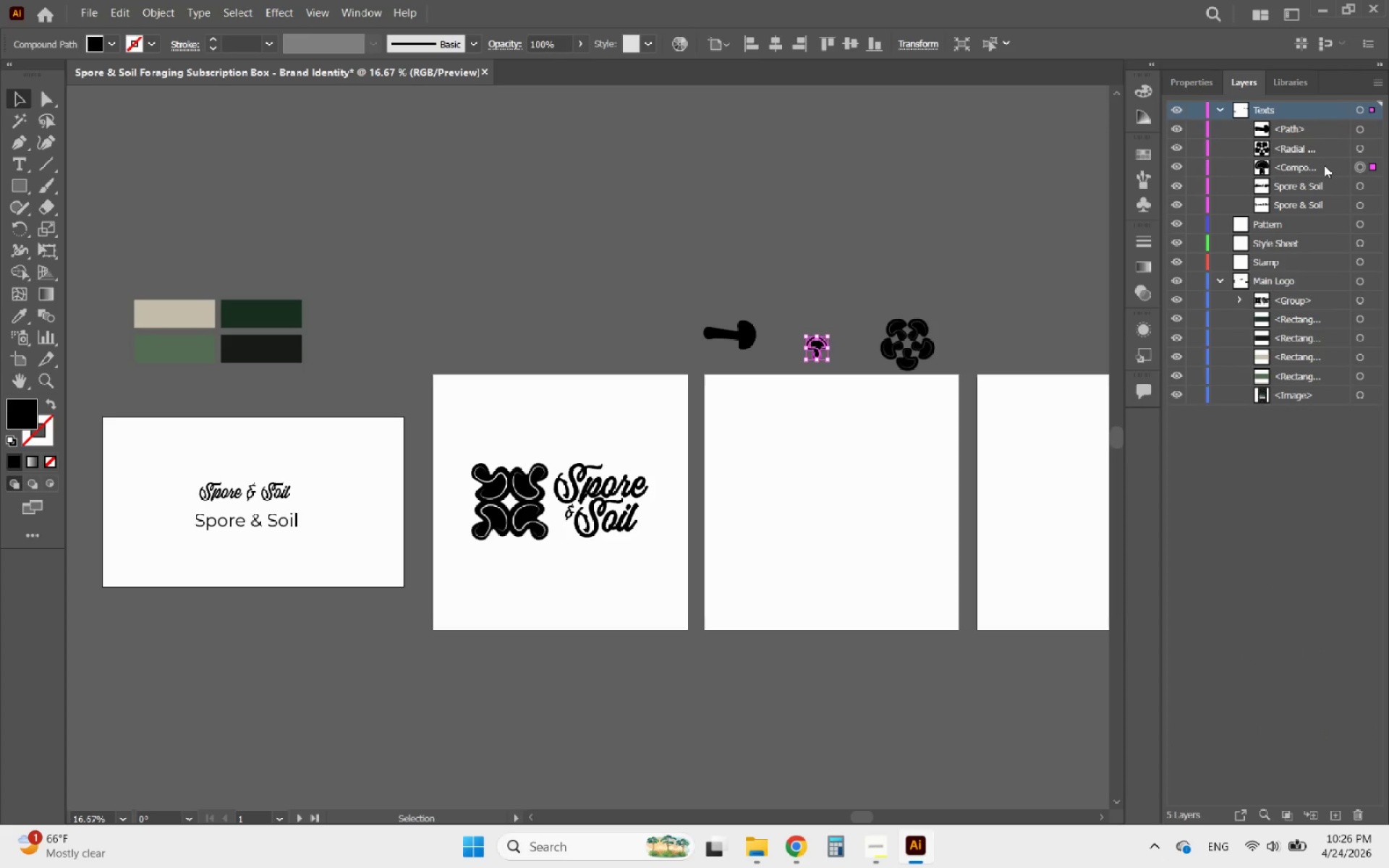 
left_click_drag(start_coordinate=[1324, 165], to_coordinate=[1268, 261])
 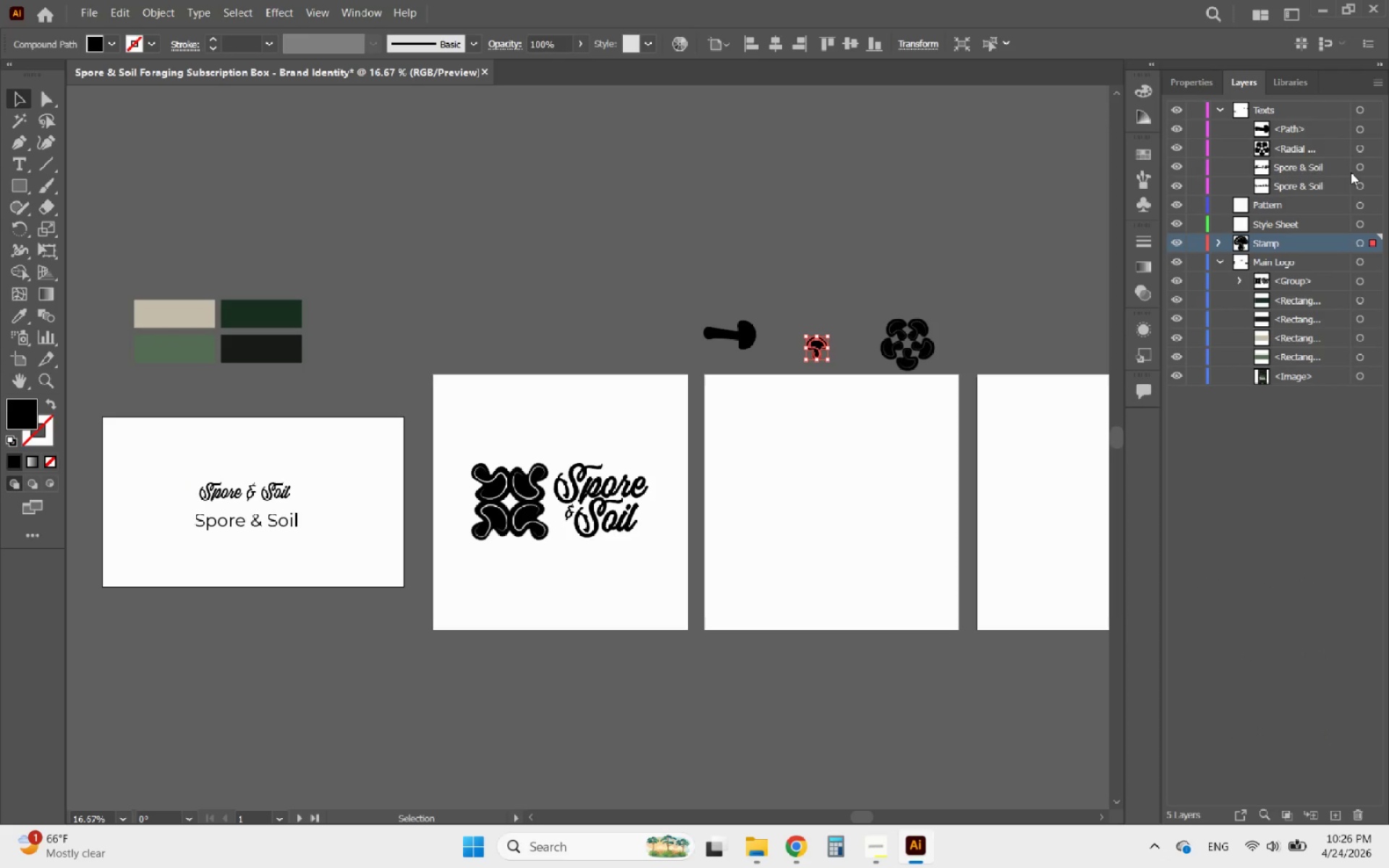 
left_click([1377, 148])
 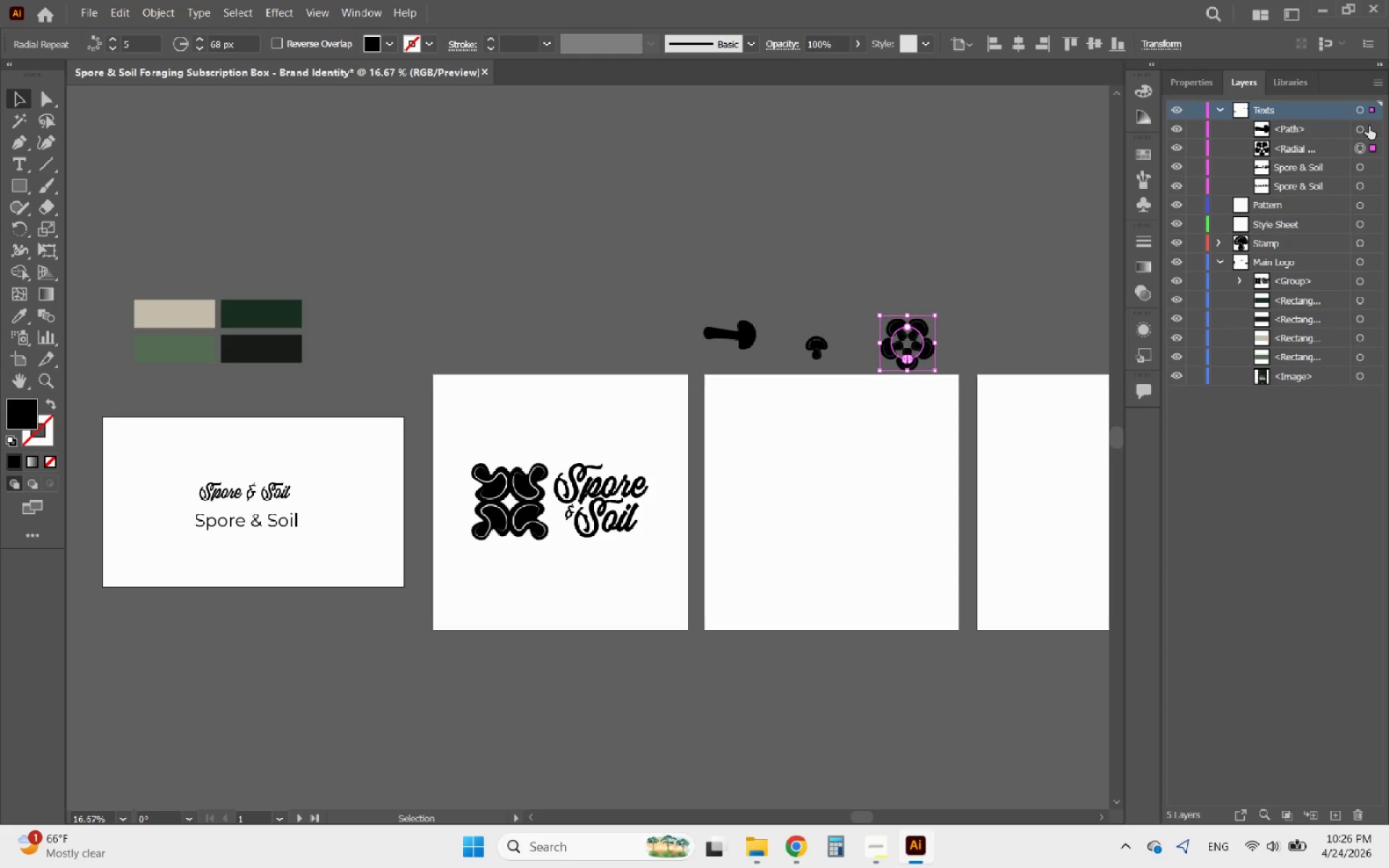 
wait(5.77)
 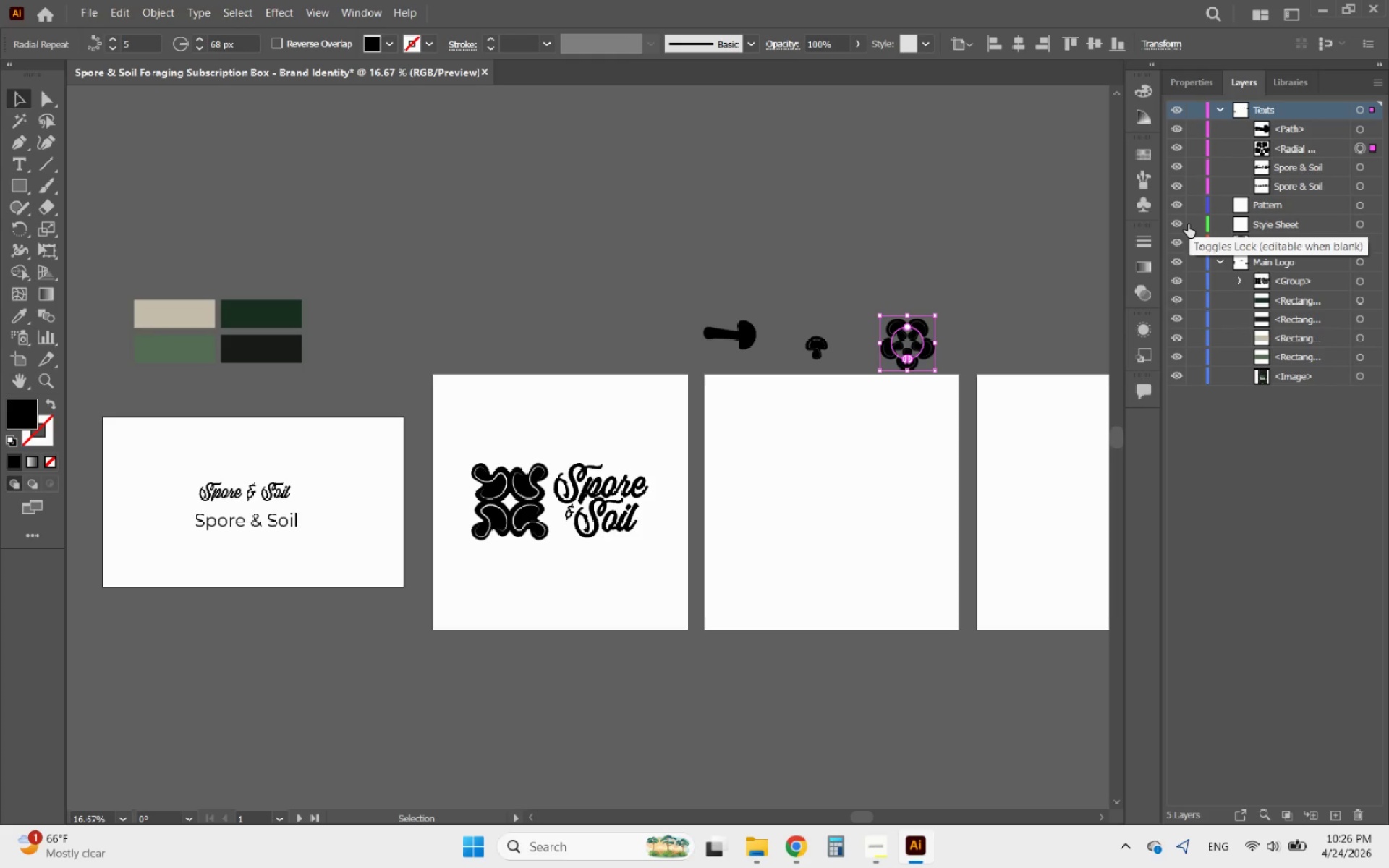 
hold_key(key=ShiftLeft, duration=1.34)
left_click([1369, 126])
 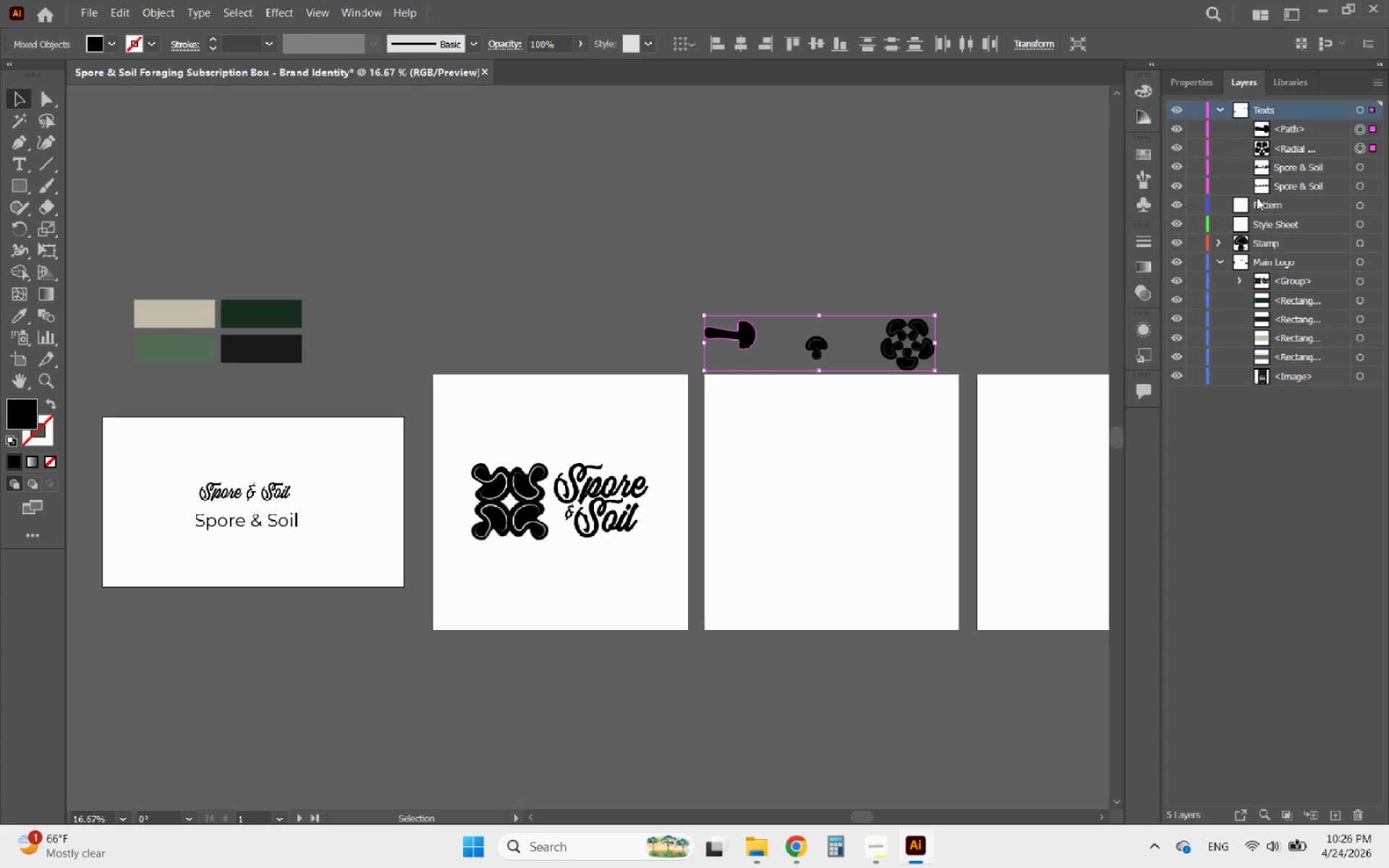 
key(Delete)
 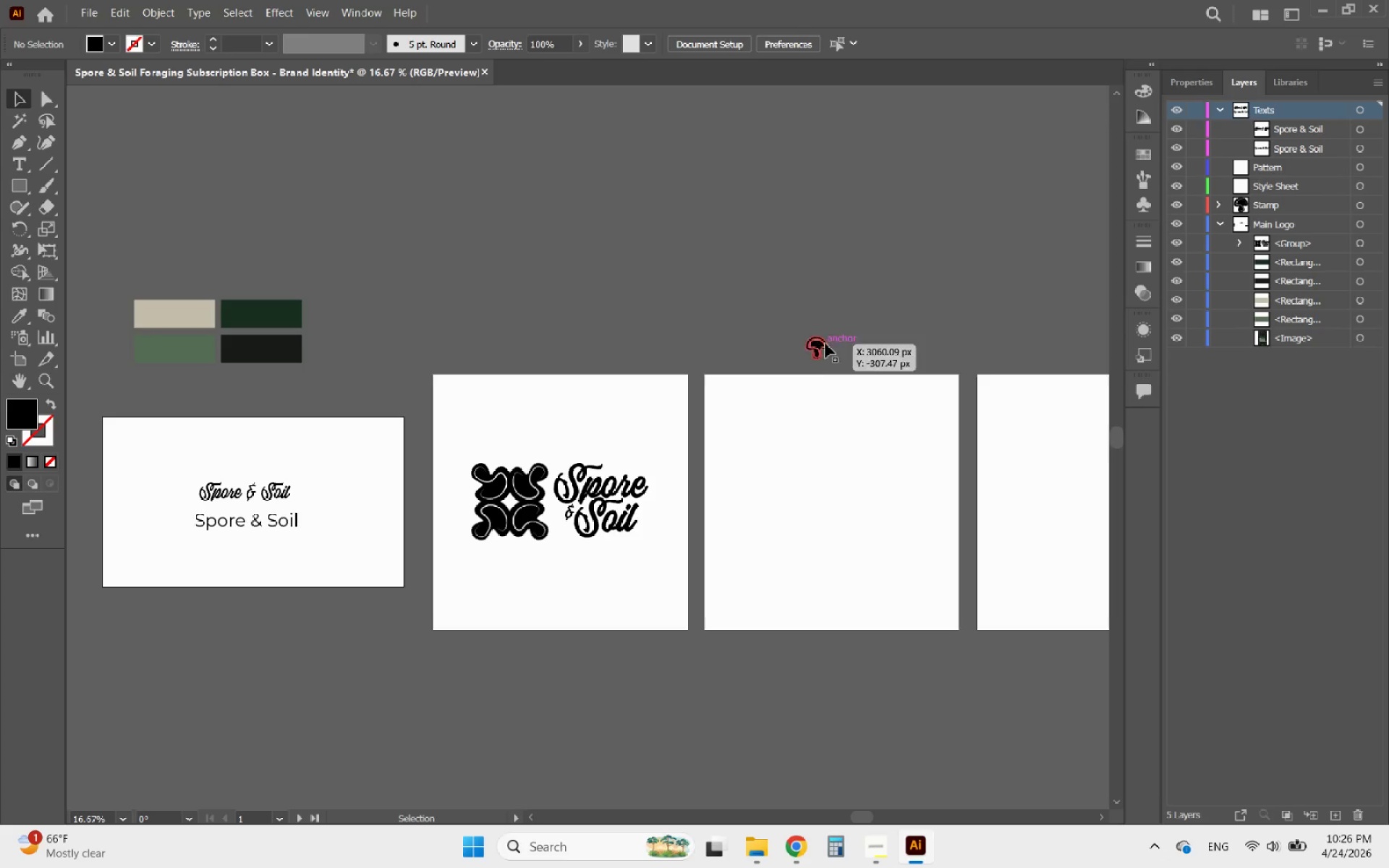 
hold_key(key=AltLeft, duration=0.62)
scroll: coordinate [796, 459], scroll_direction: up, amount: 1.0
 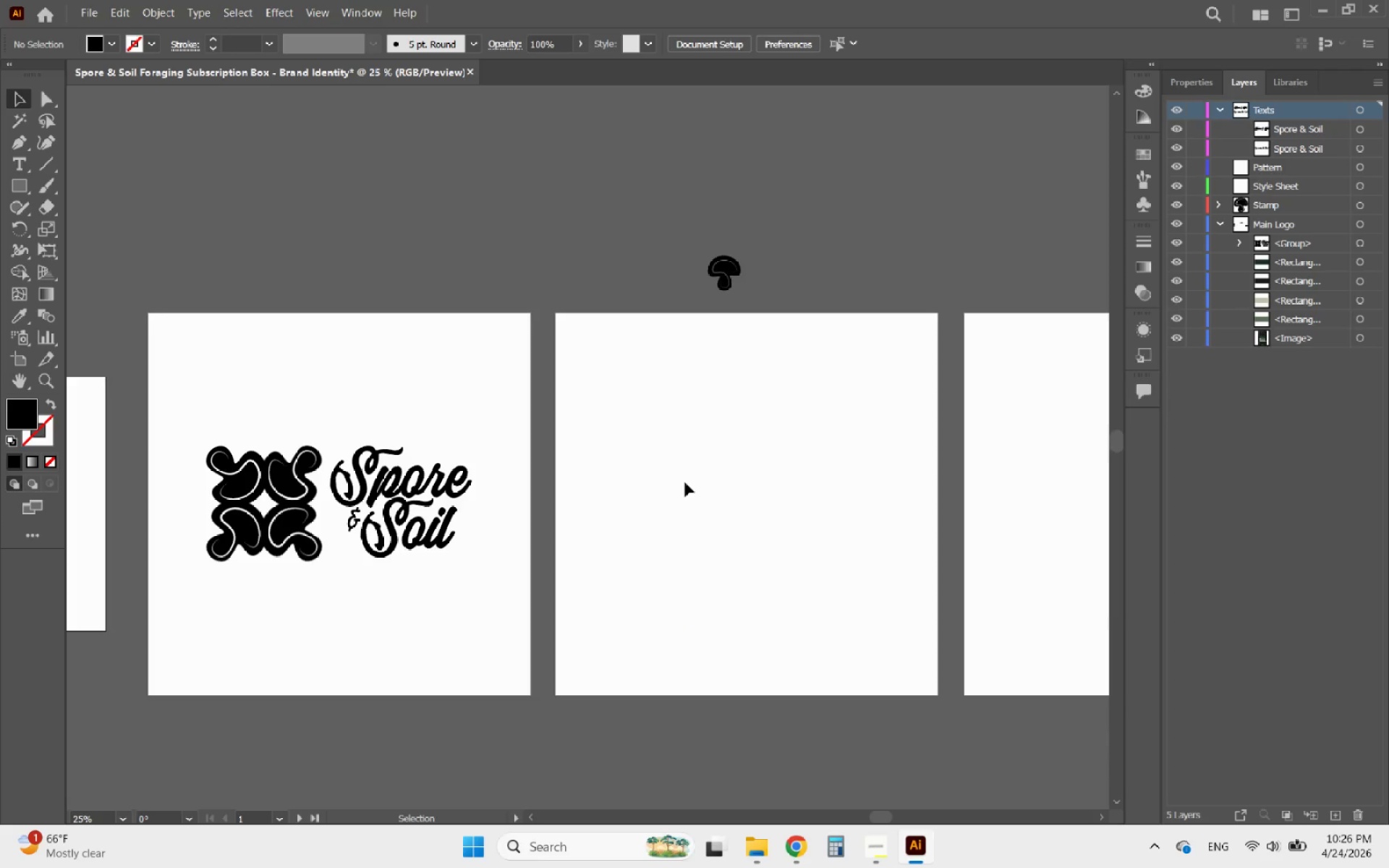 
hold_key(key=AltLeft, duration=3.72)
scroll: coordinate [196, 506], scroll_direction: up, amount: 3.0
 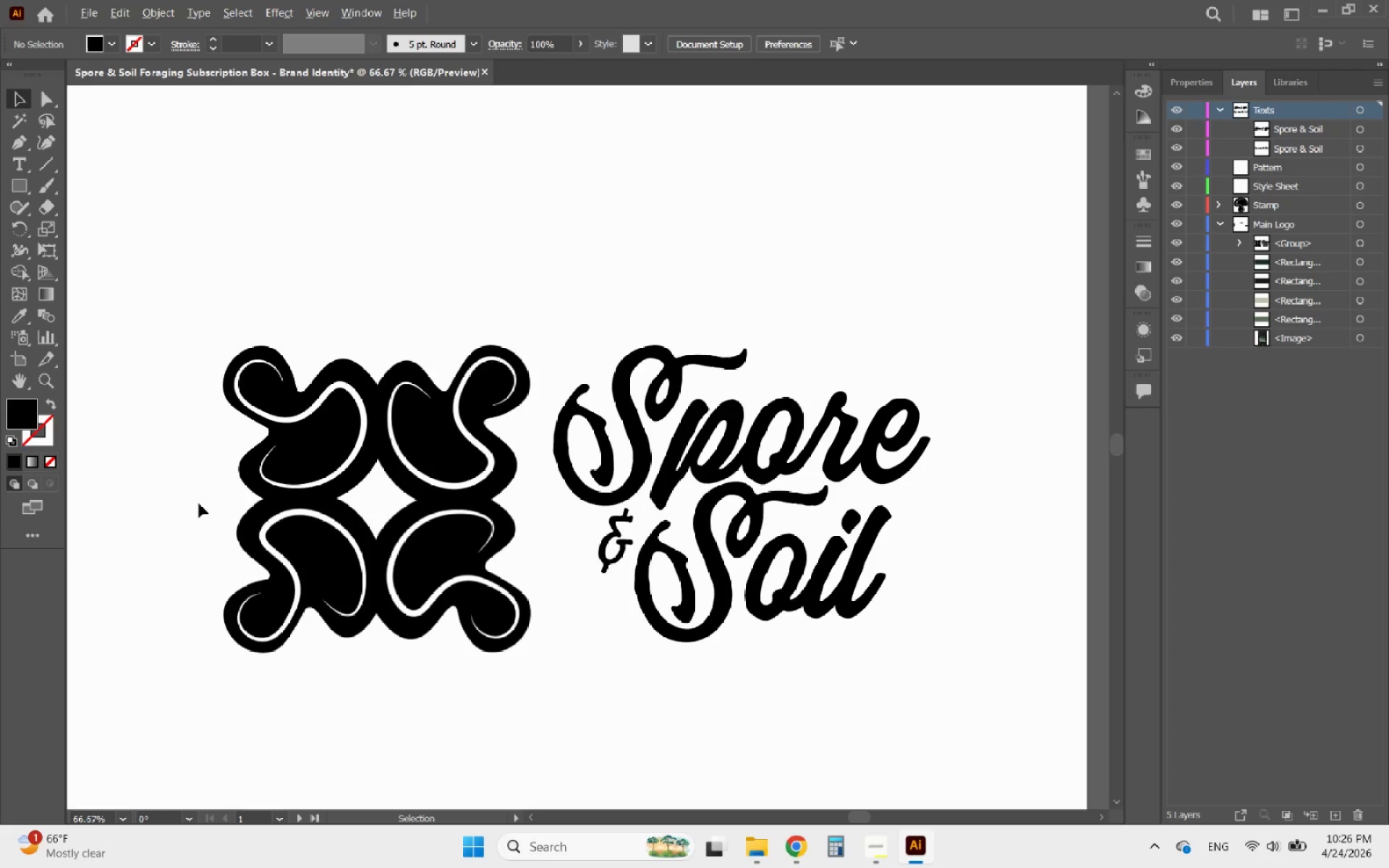 
scroll: coordinate [199, 503], scroll_direction: down, amount: 3.0
 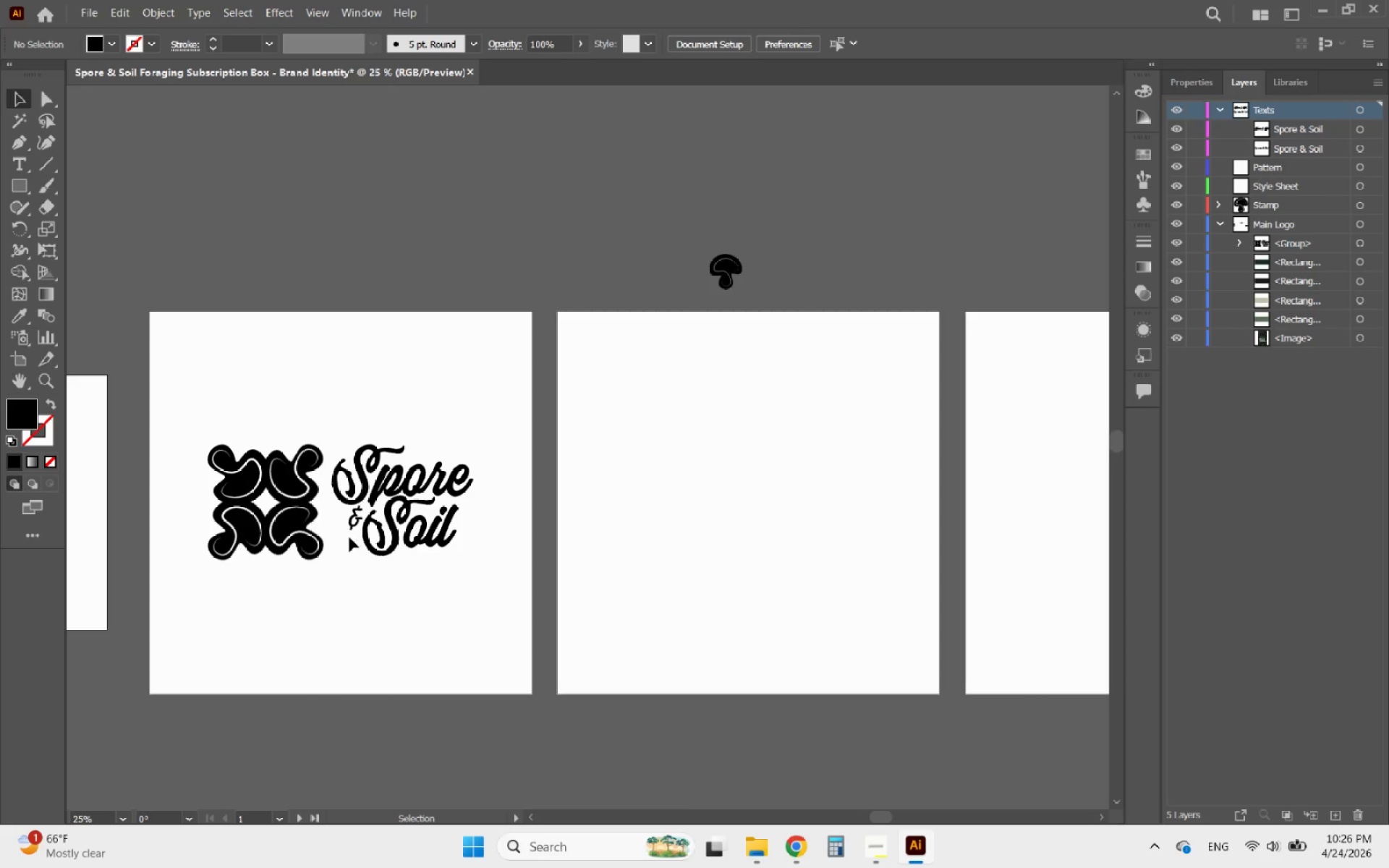 
left_click([305, 519])
 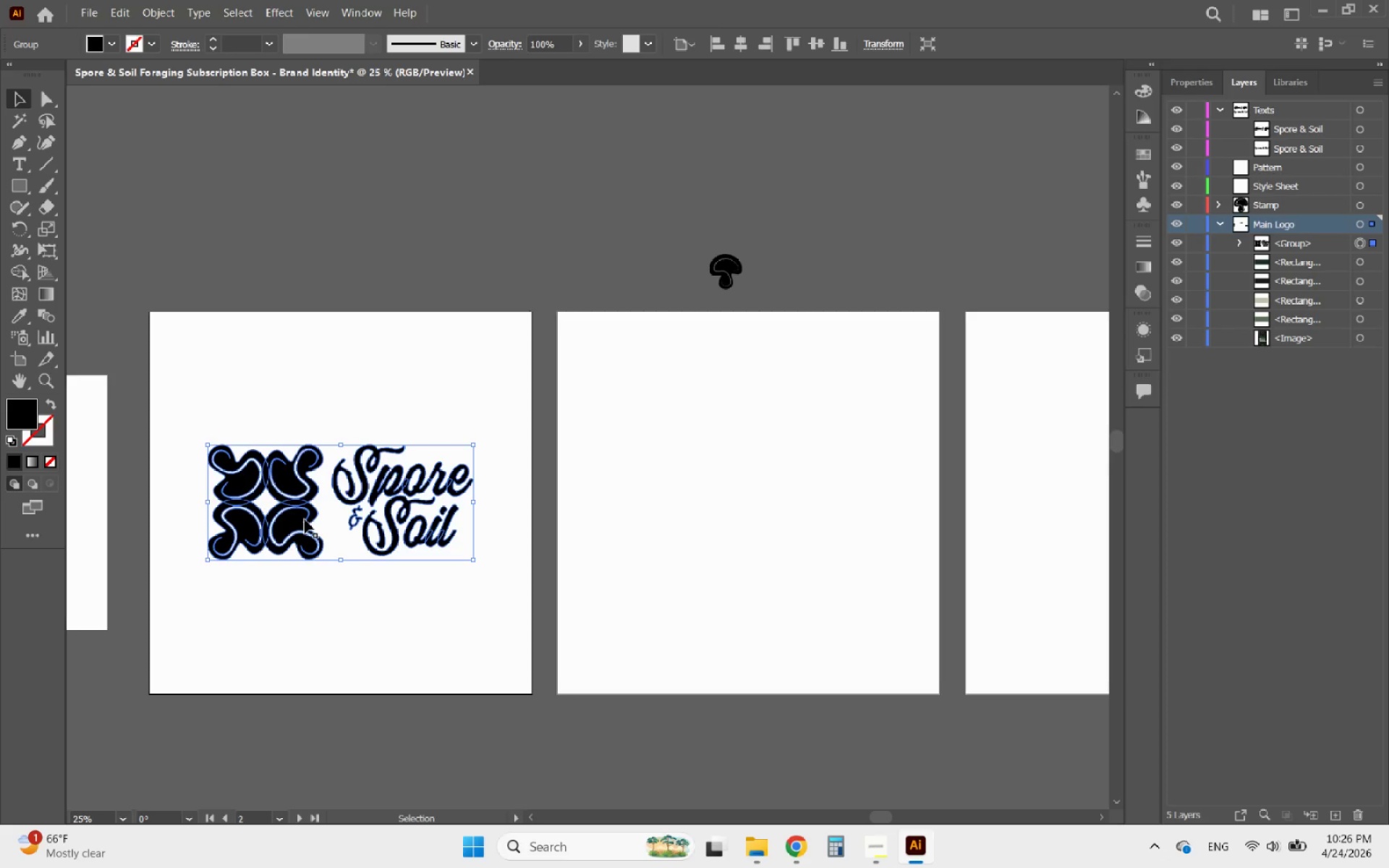 
double_click([305, 519])
 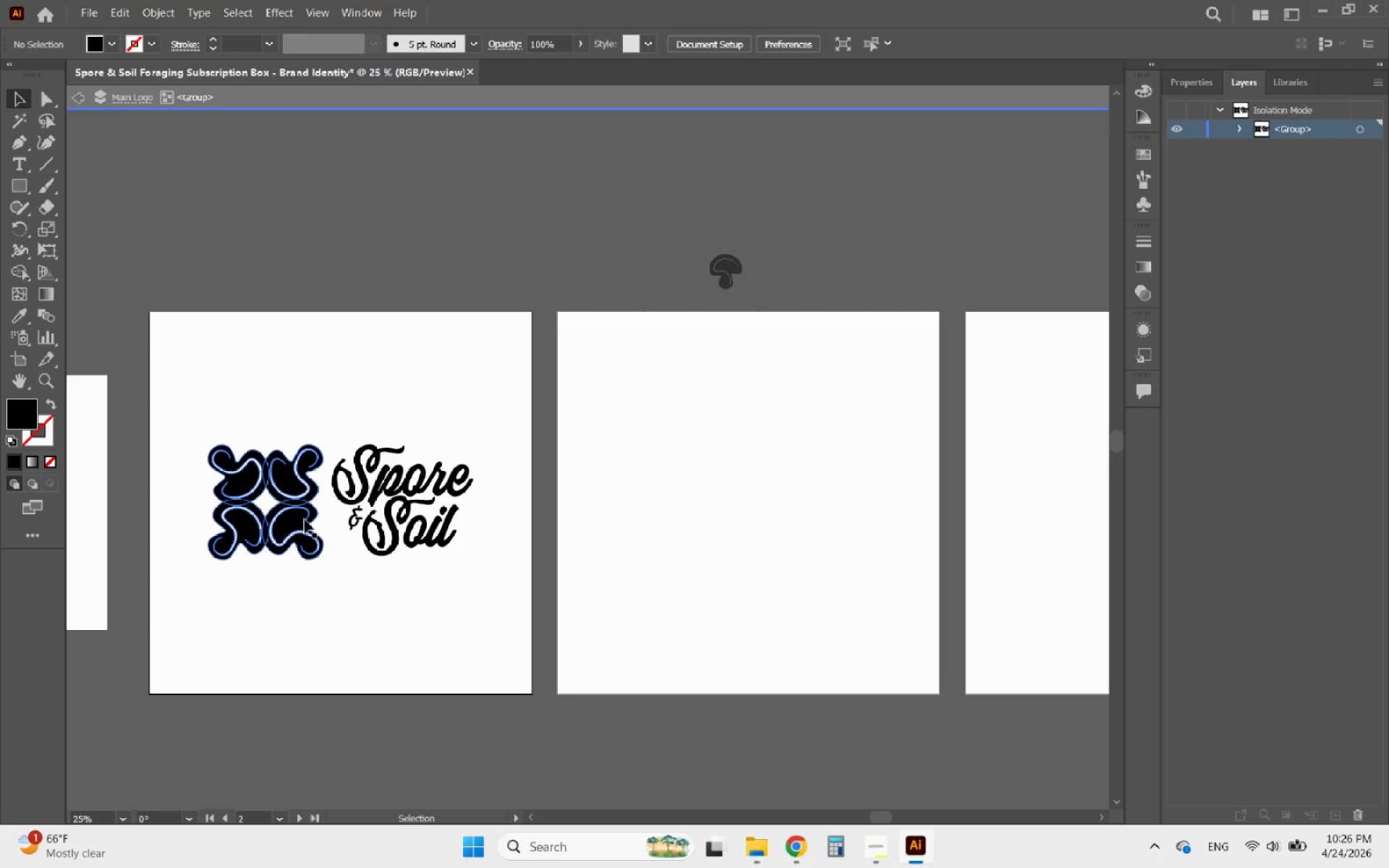 
triple_click([305, 519])
 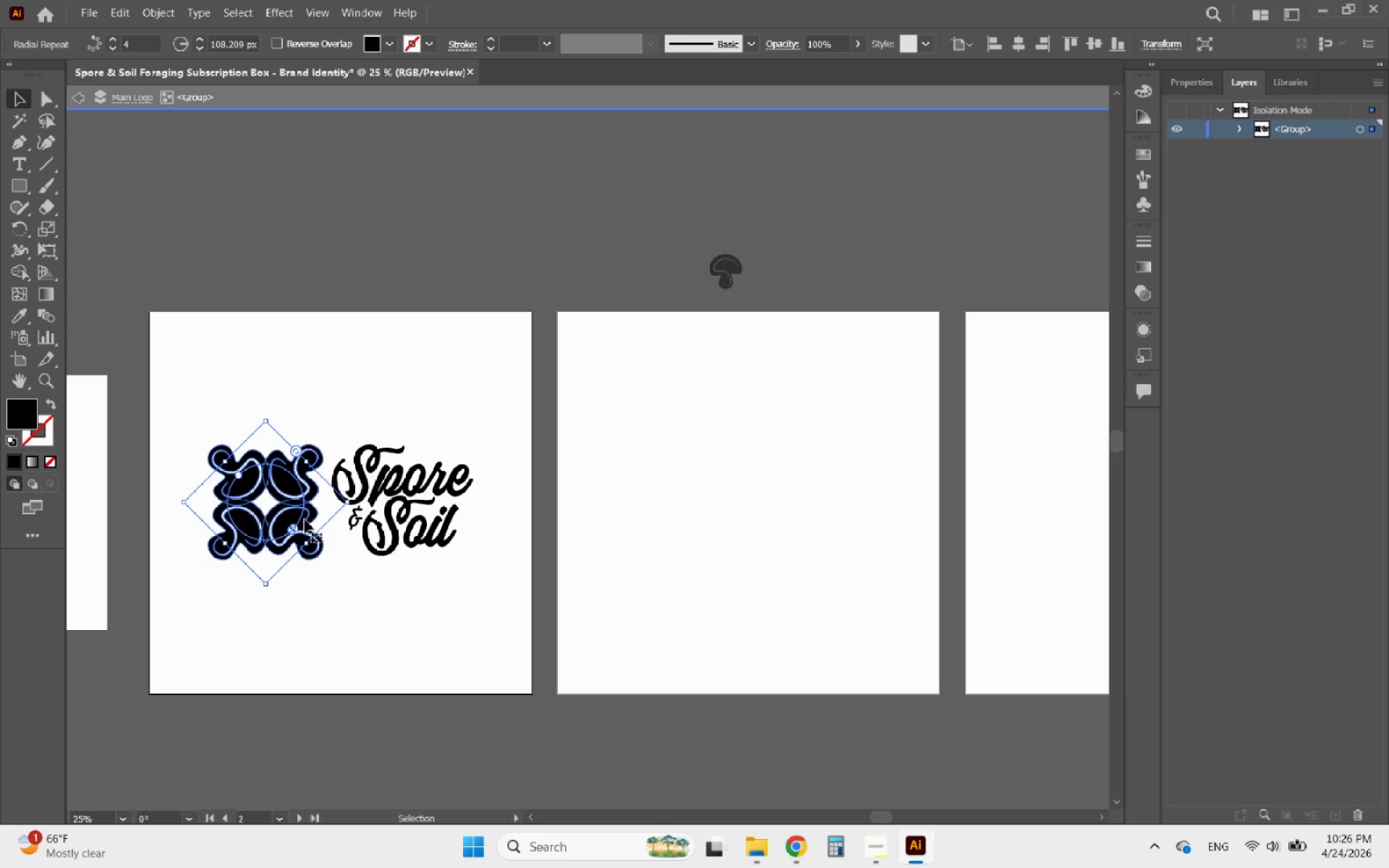 
key(Control+C)
 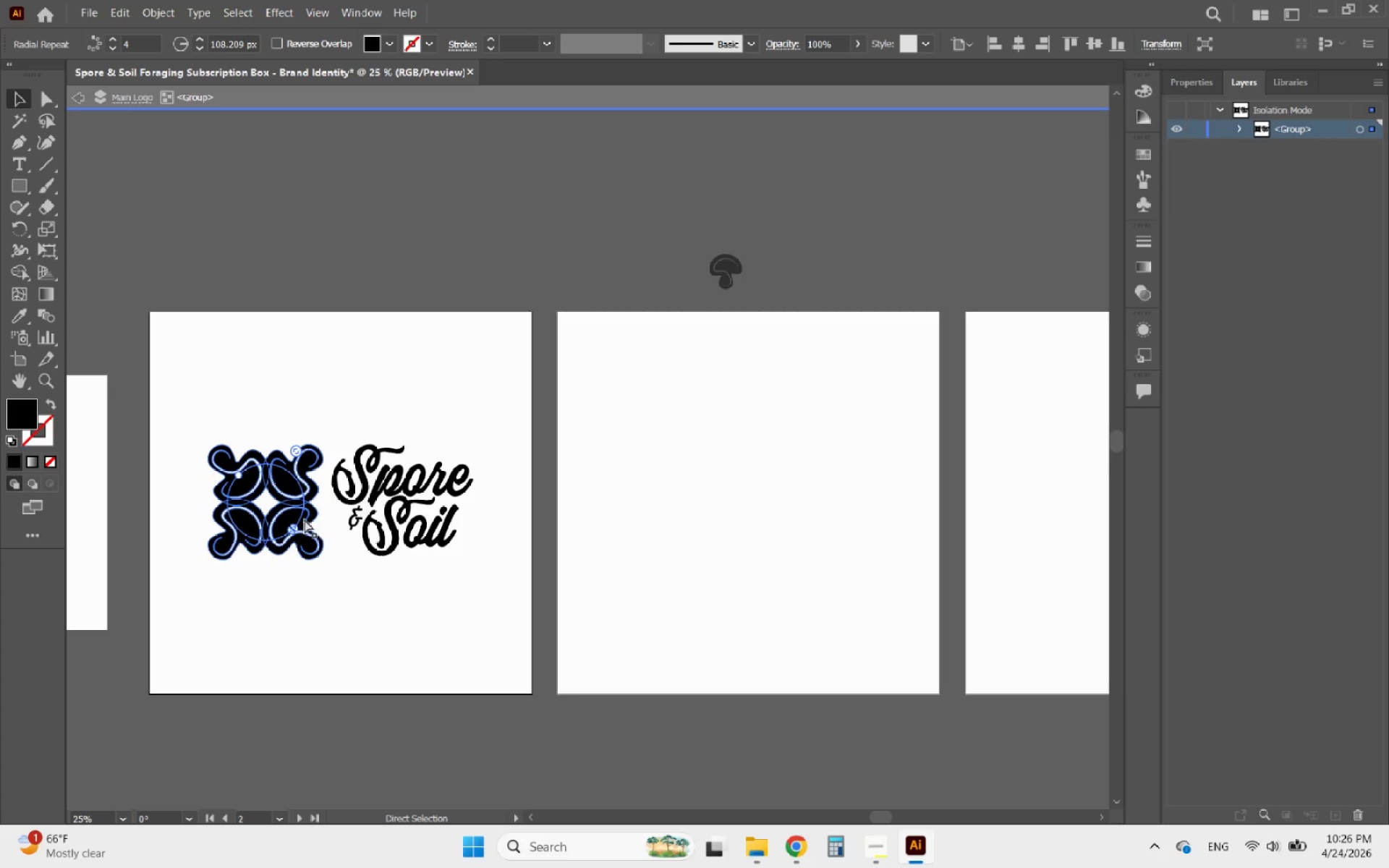 
key(Control+C)
 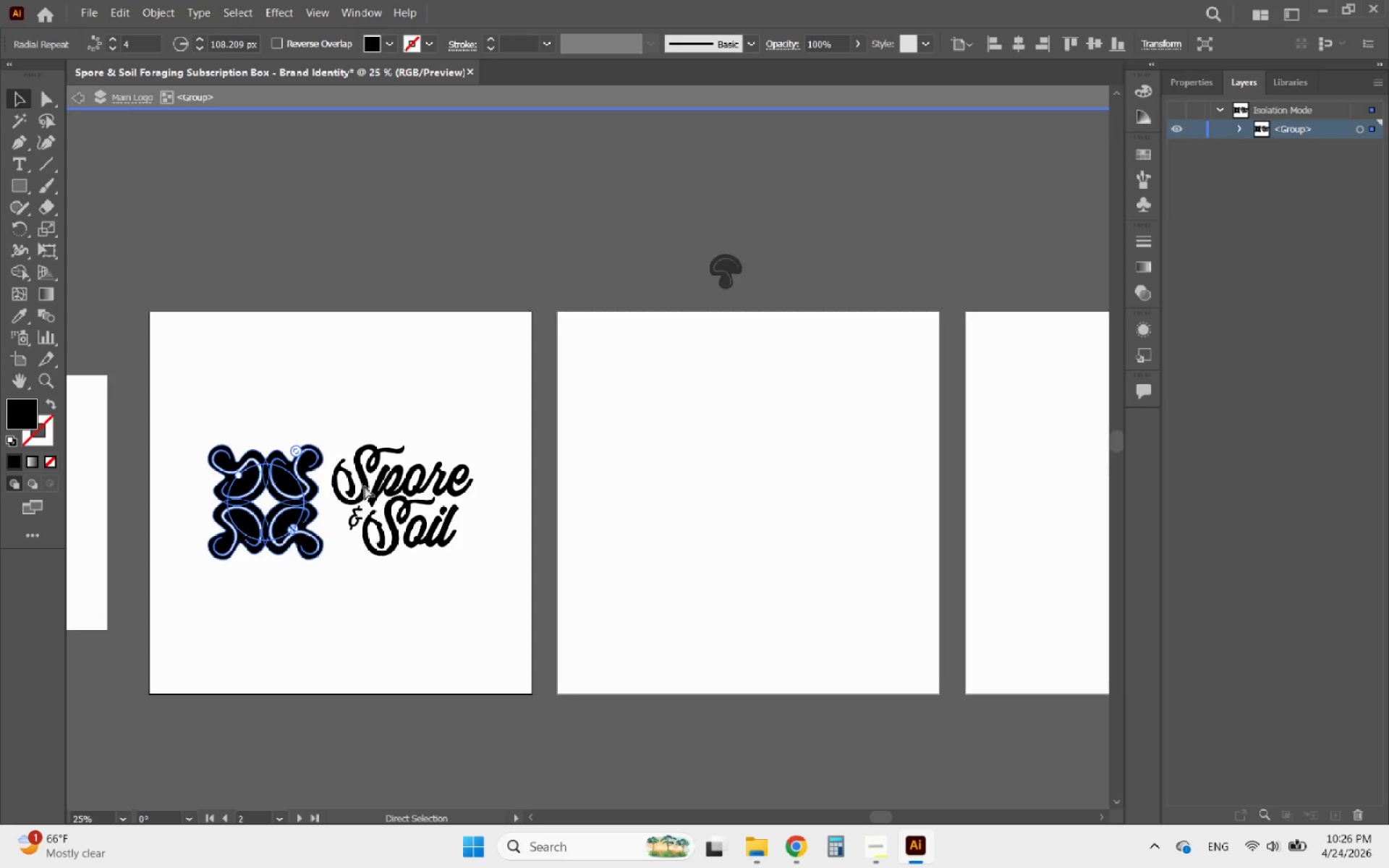 
key(Control+C)
 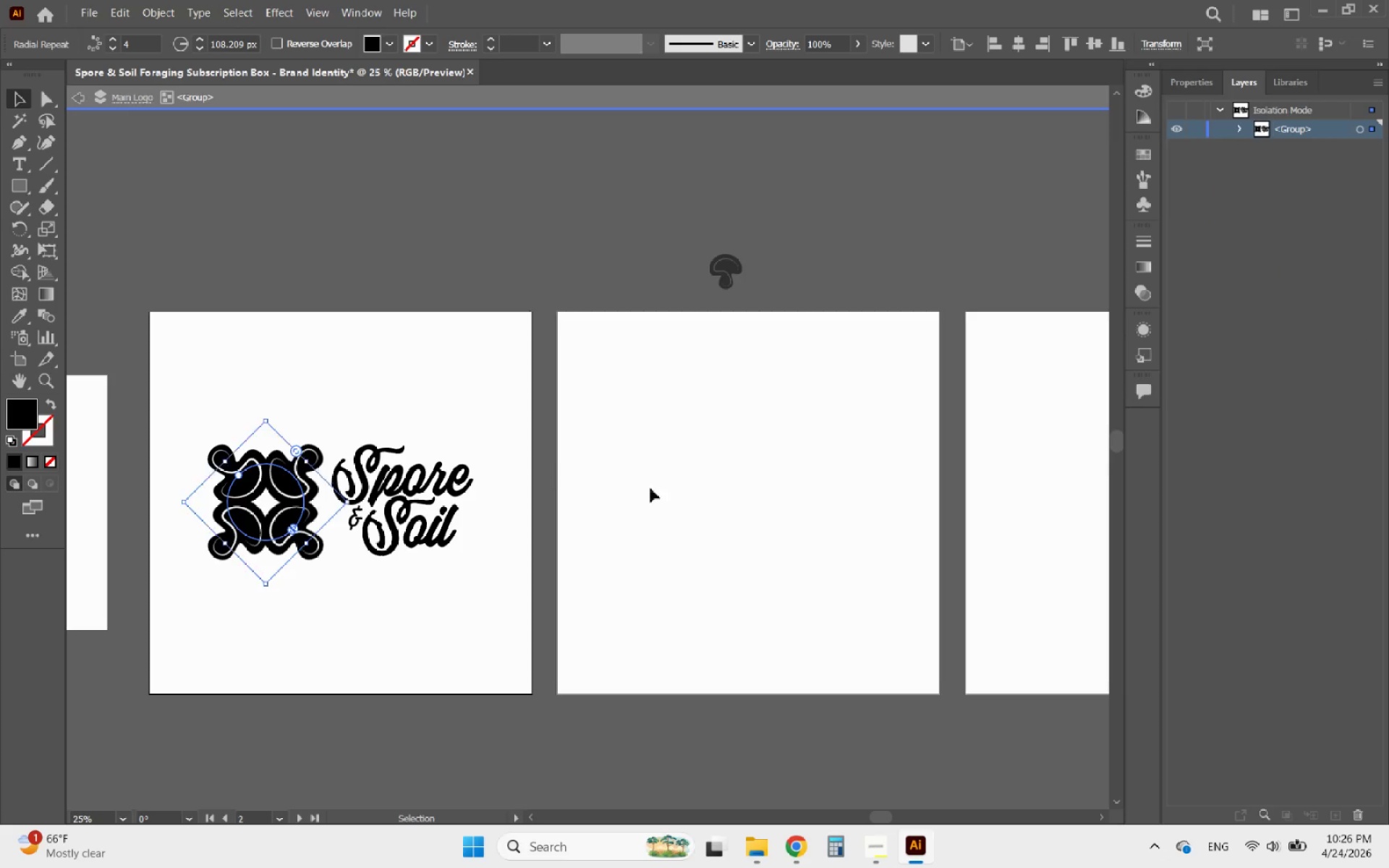 
left_click([660, 488])
 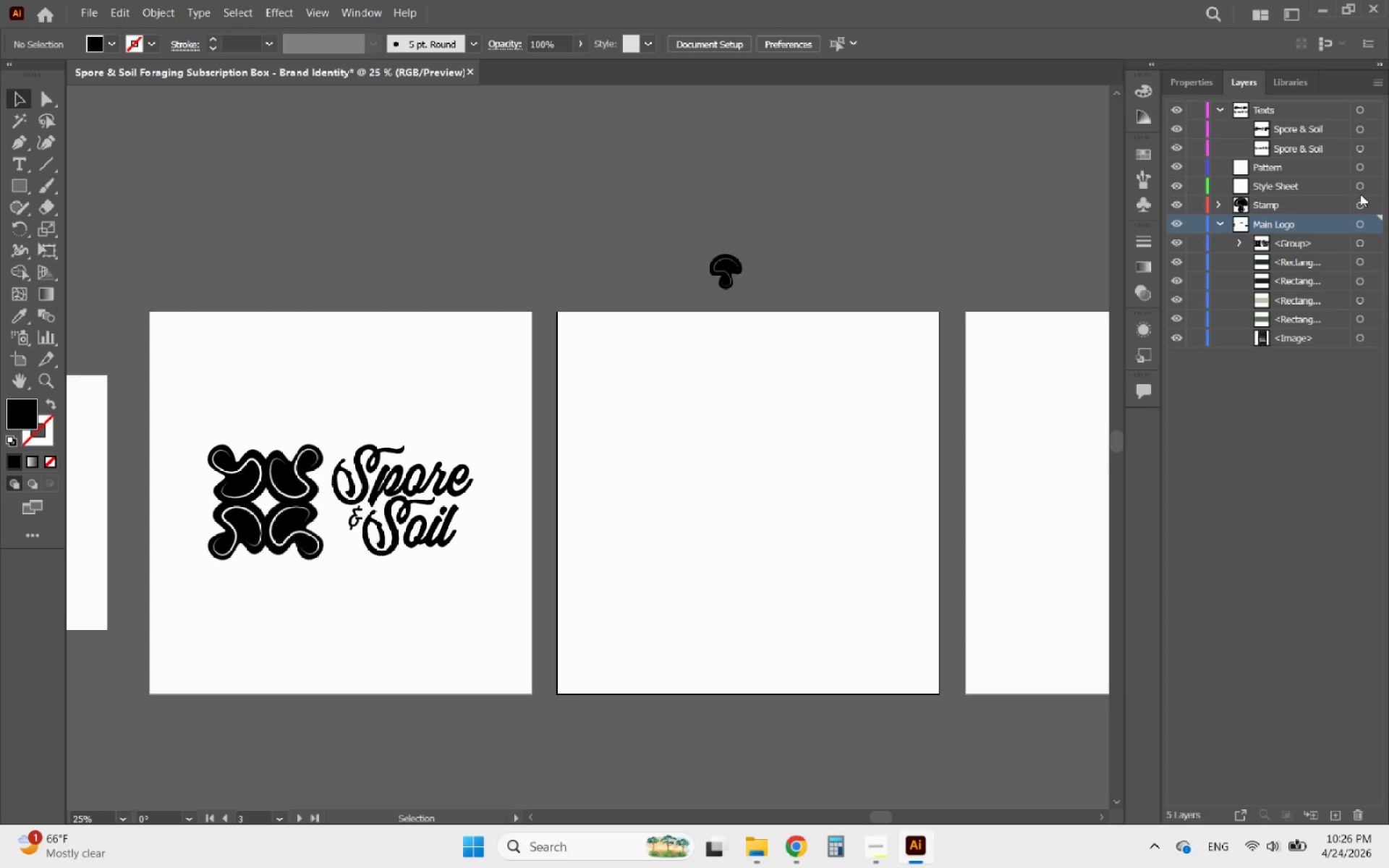 
left_click([1372, 199])
 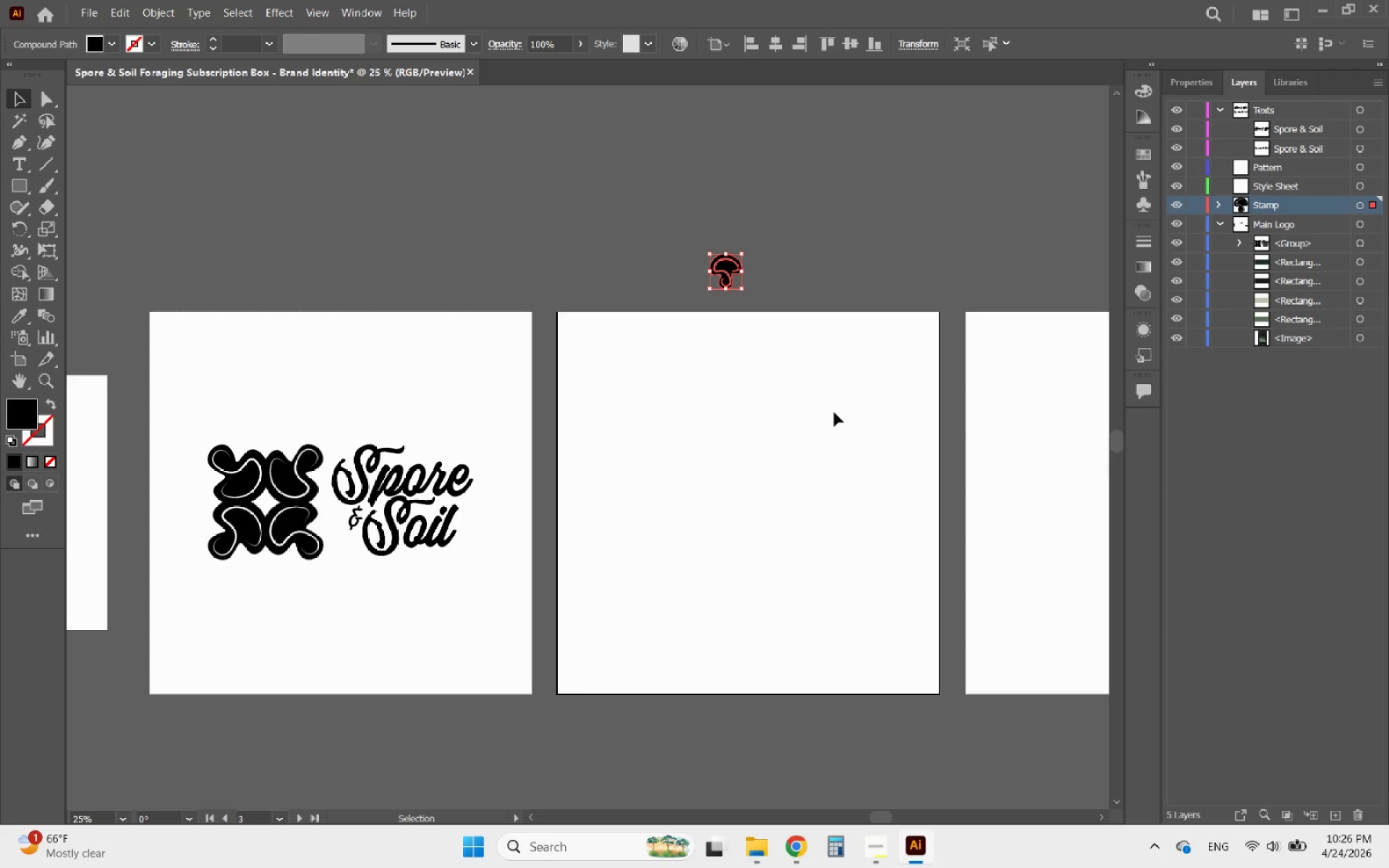 
left_click([834, 412])
 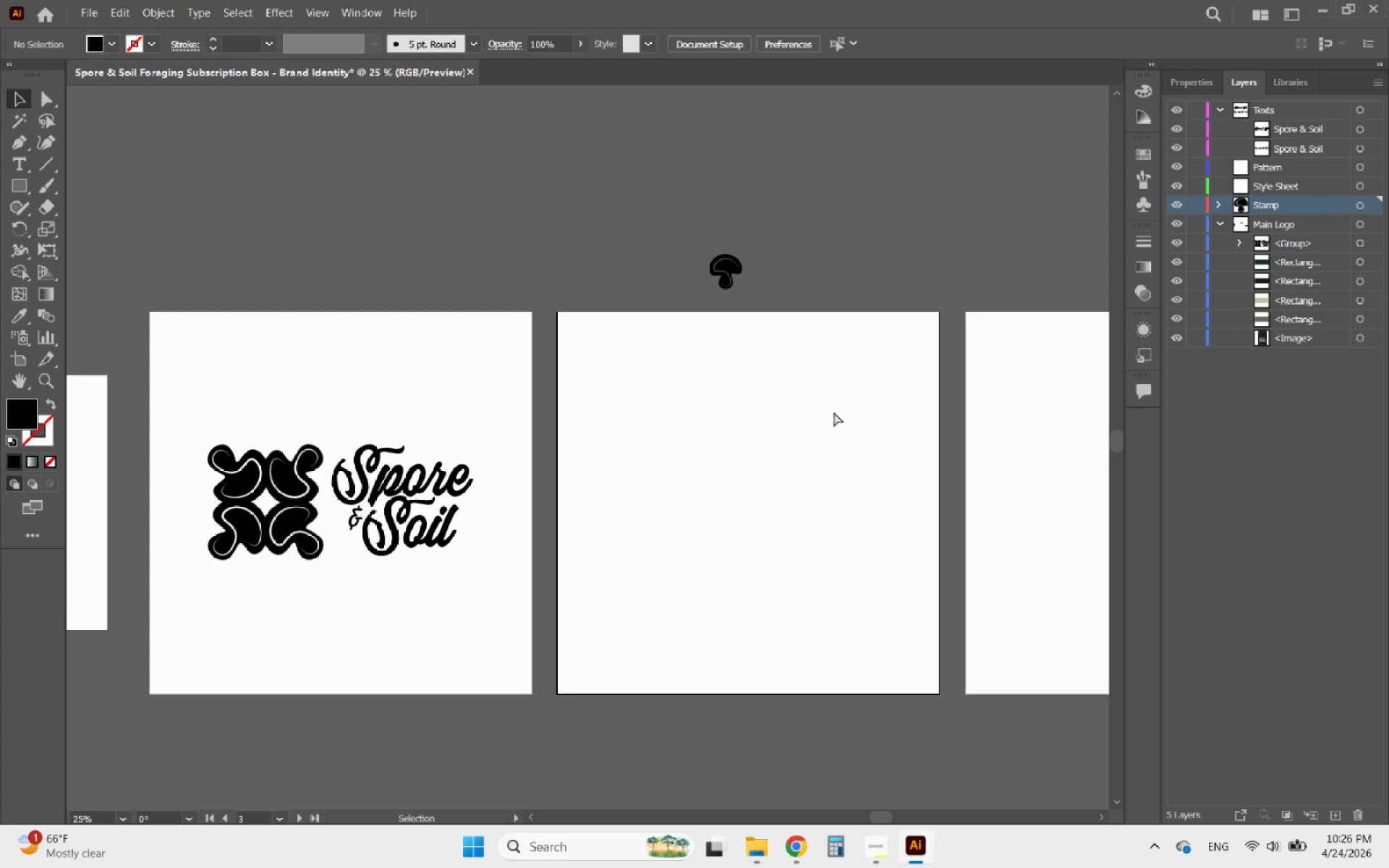 
key(Control+ControlLeft)
 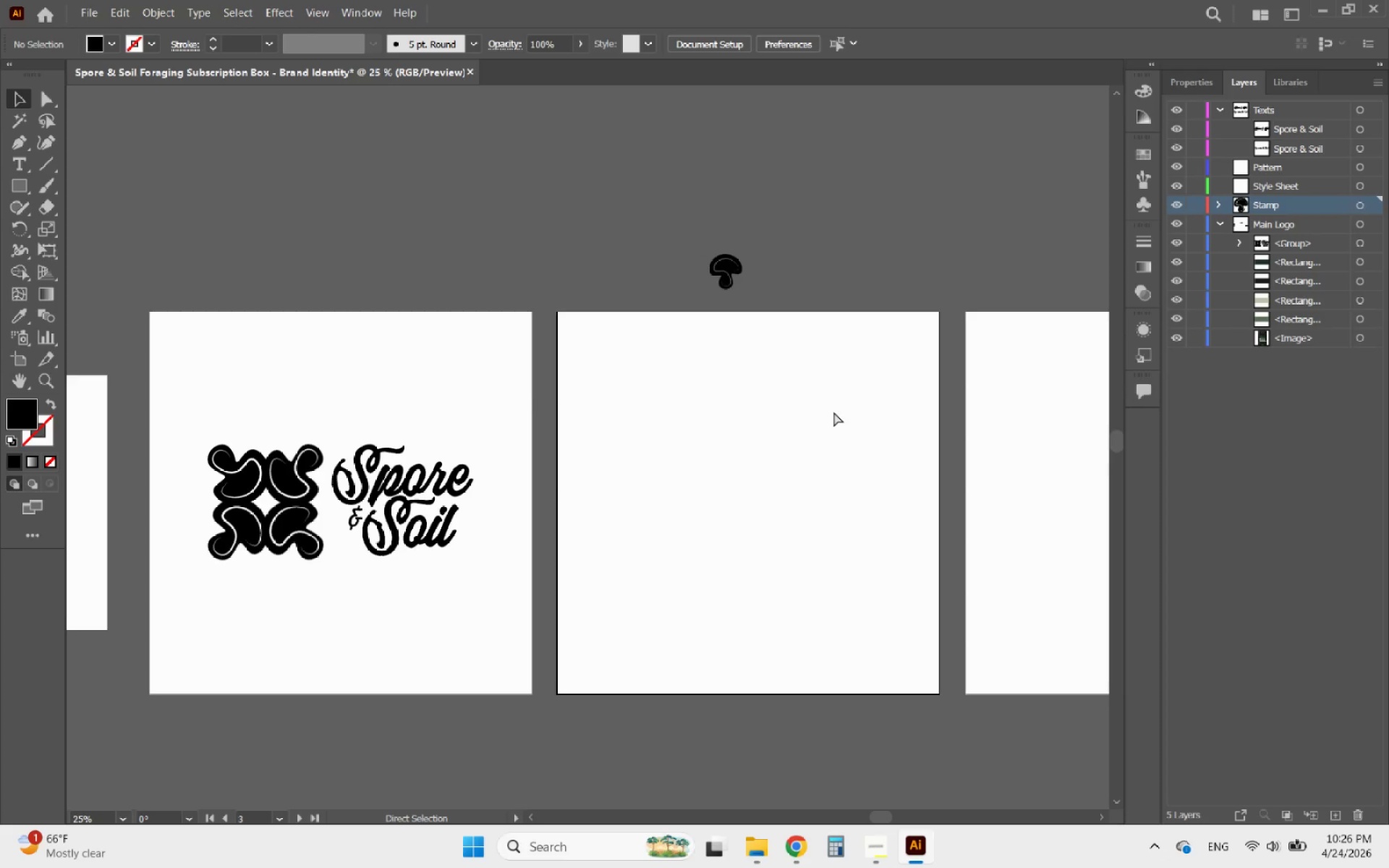 
key(Control+V)
 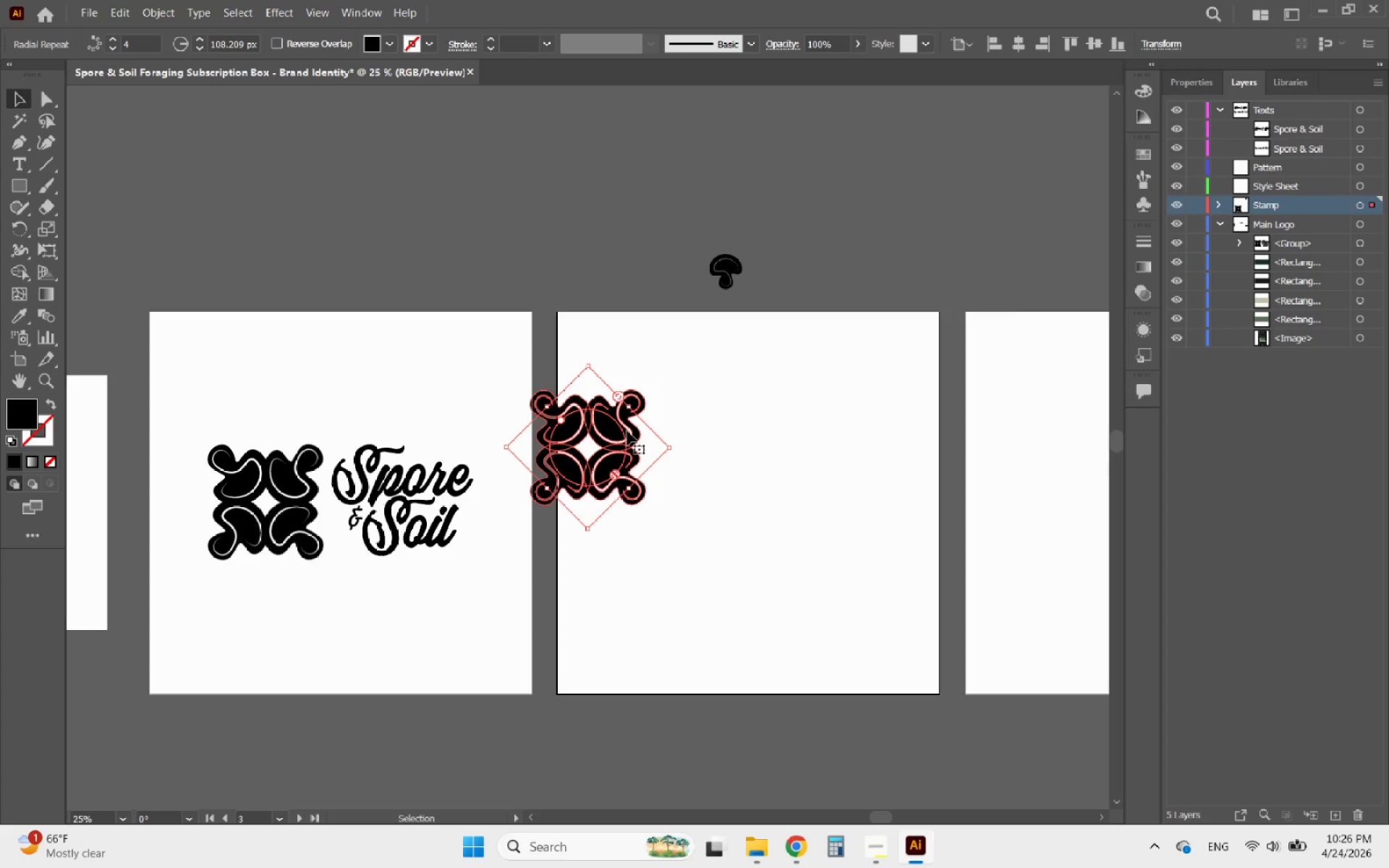 
left_click_drag(start_coordinate=[626, 431], to_coordinate=[735, 457])
 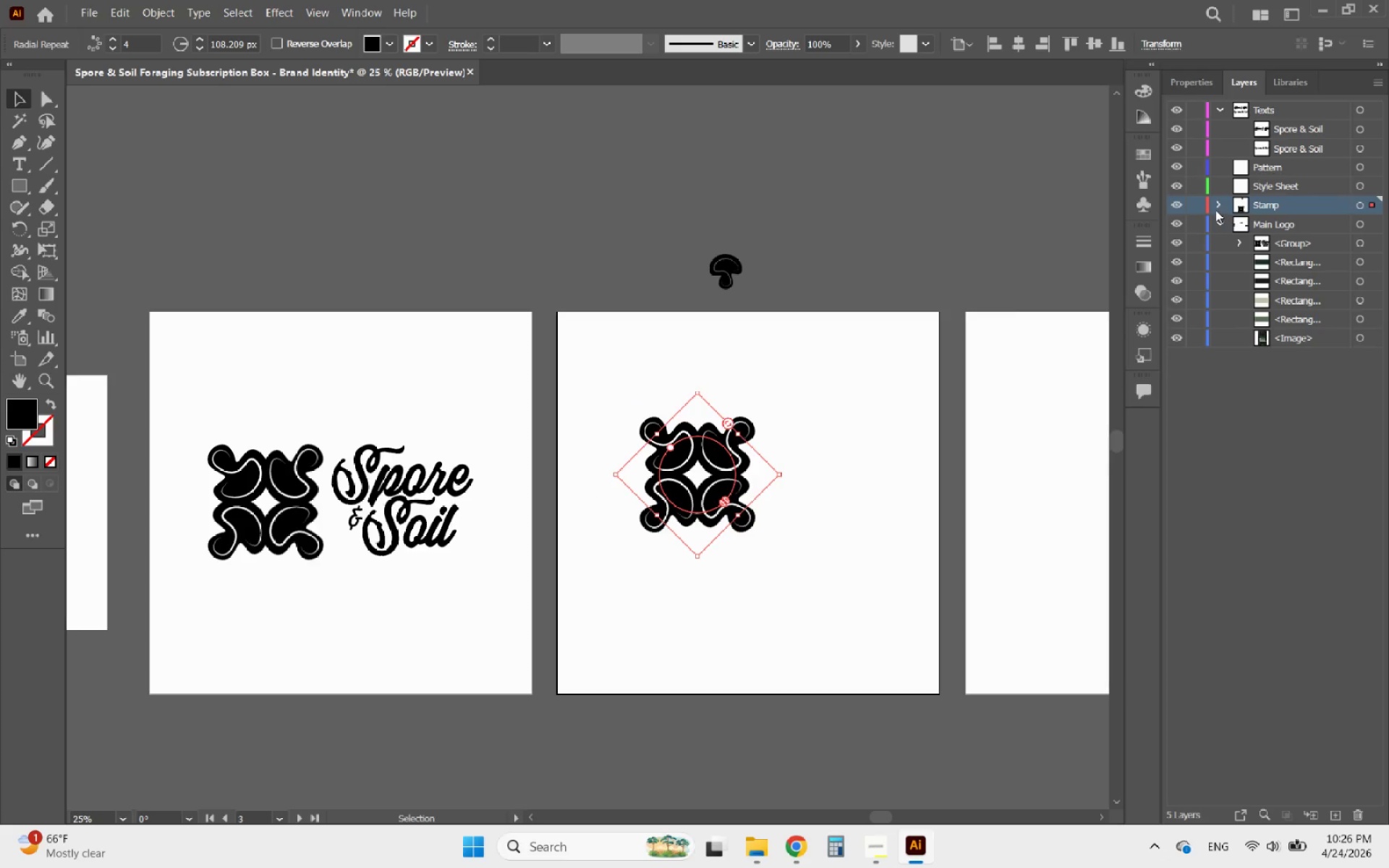 
left_click([1217, 206])
 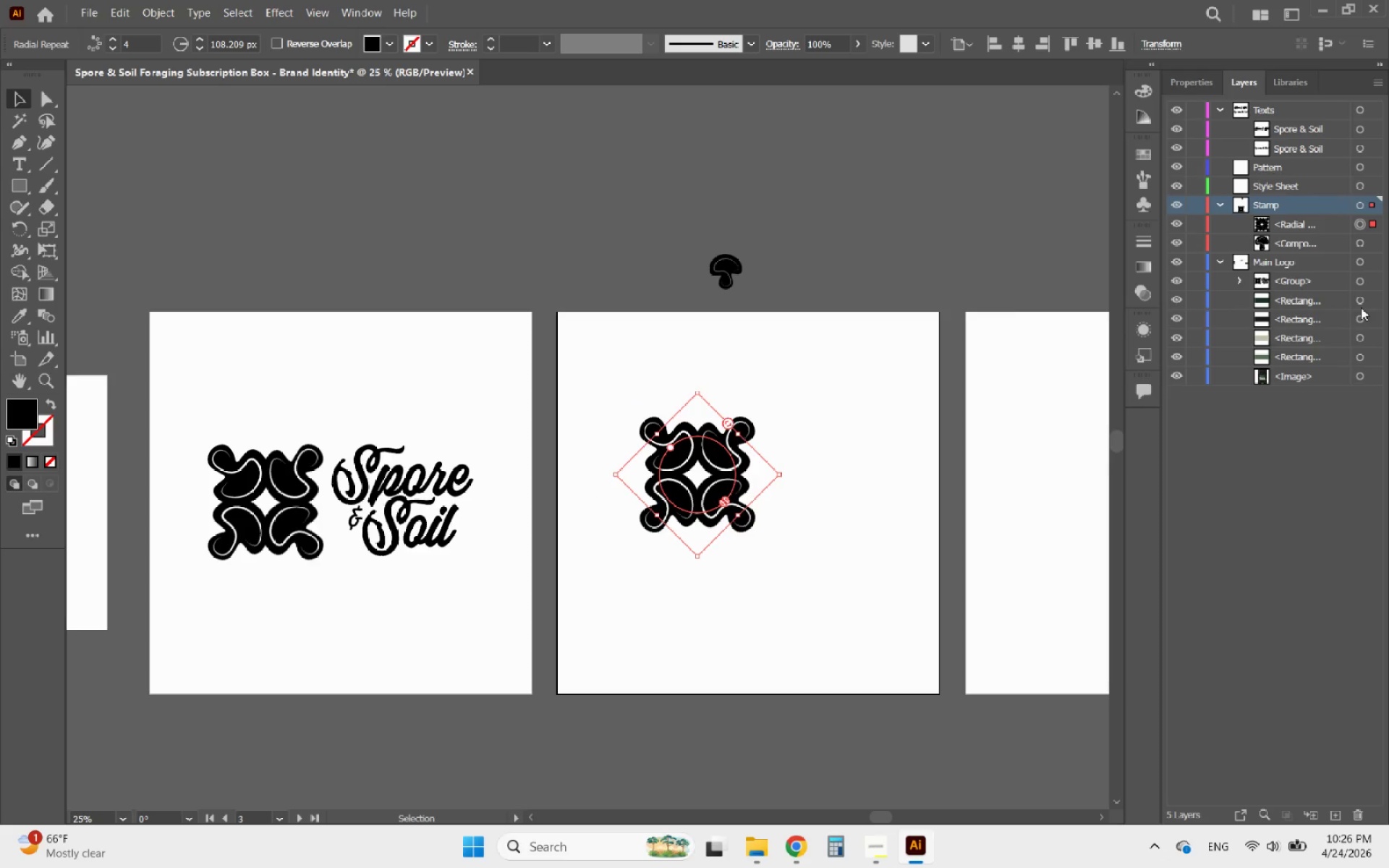 
left_click([1374, 304])
 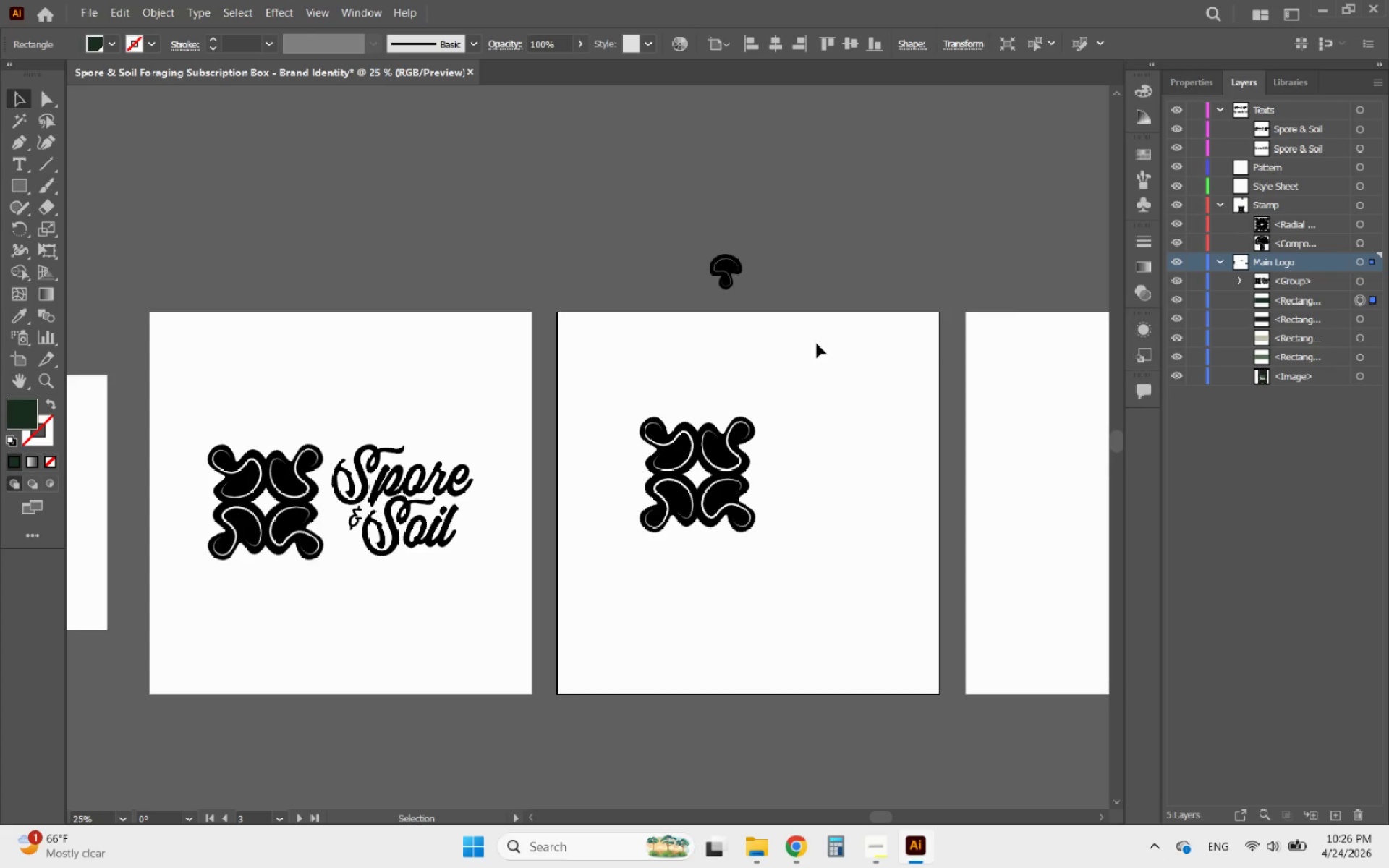 
hold_key(key=AltLeft, duration=0.38)
scroll: coordinate [802, 356], scroll_direction: down, amount: 4.0
 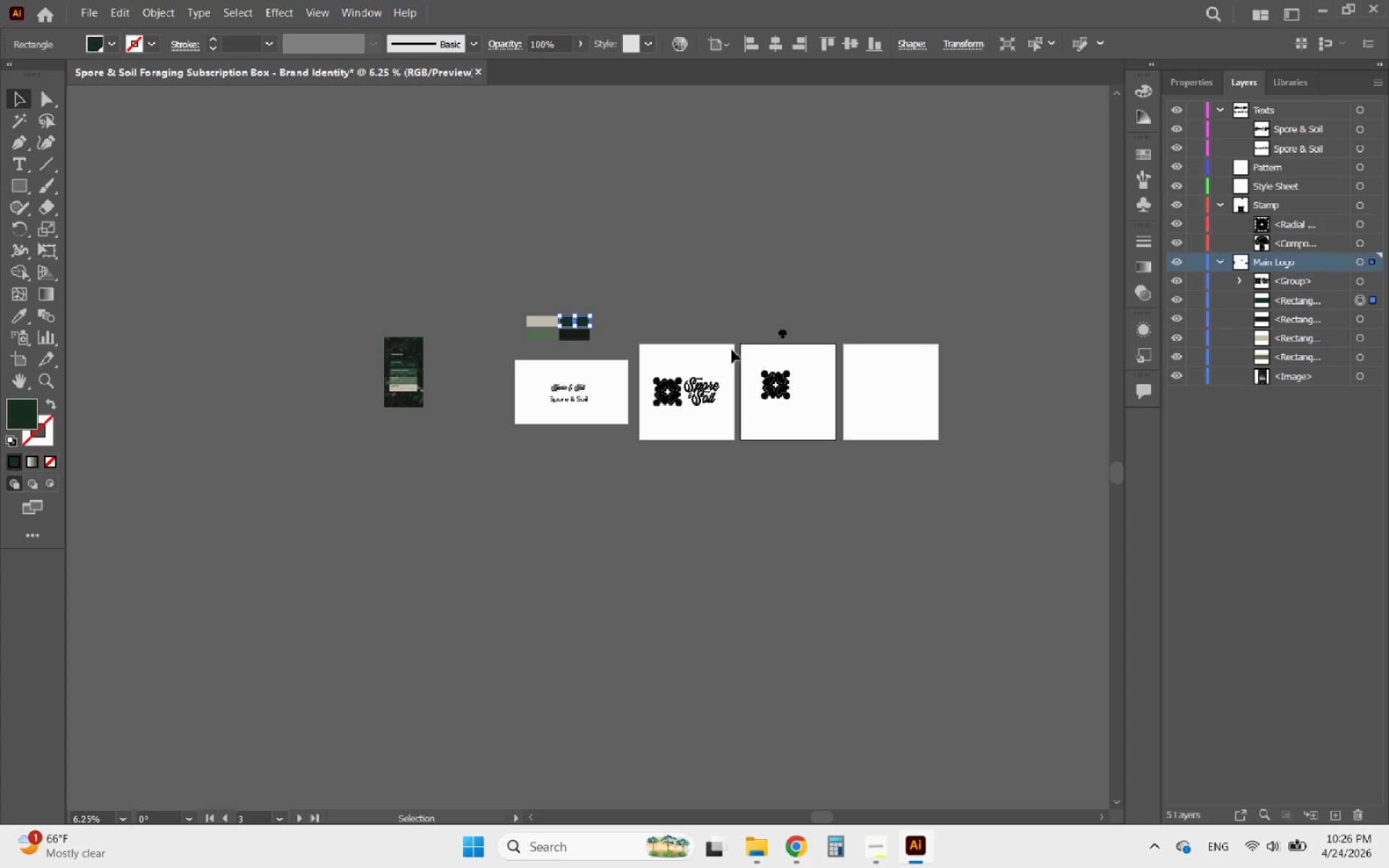 
hold_key(key=AltLeft, duration=0.44)
 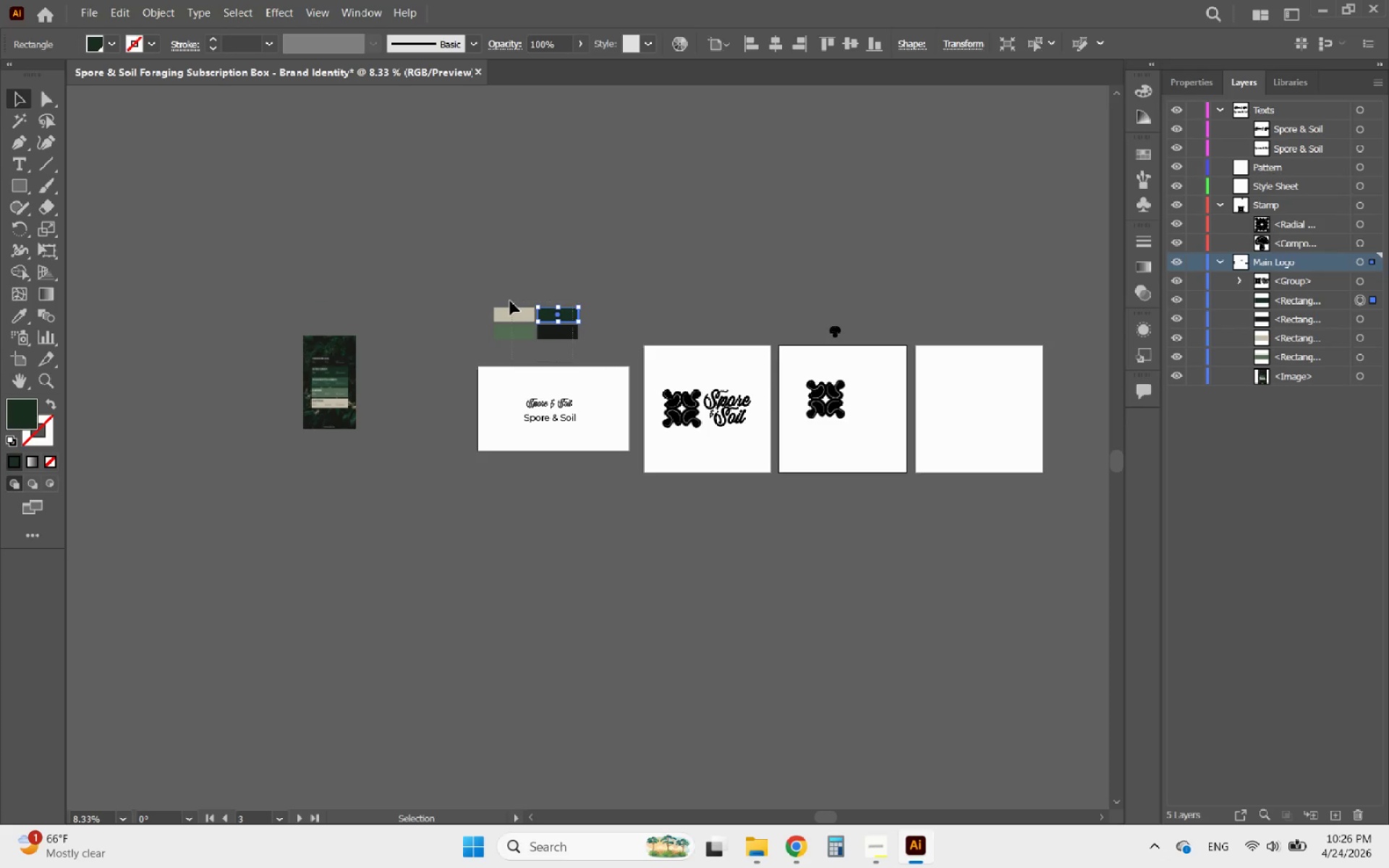 
left_click_drag(start_coordinate=[573, 362], to_coordinate=[504, 300])
 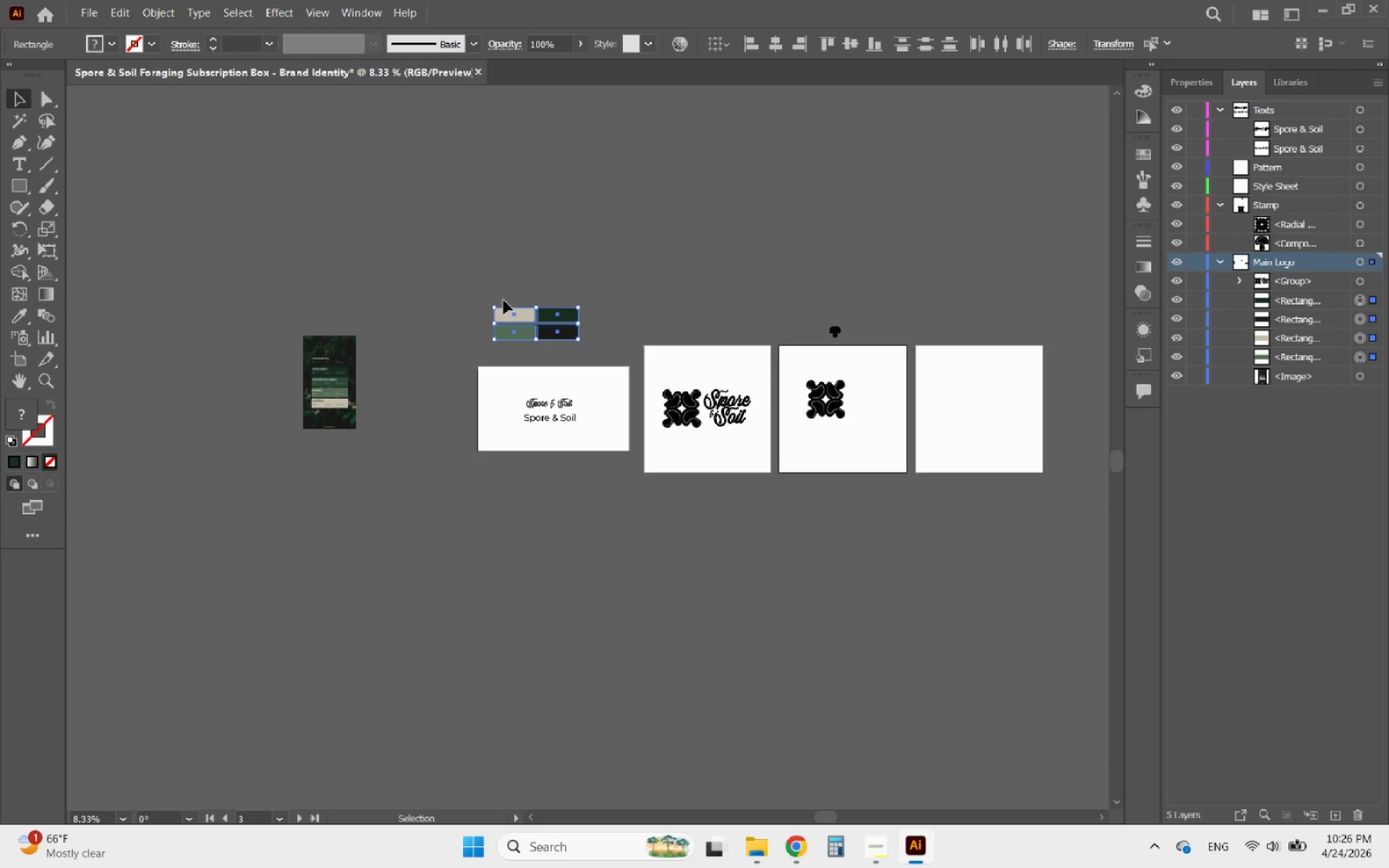 
scroll: coordinate [624, 342], scroll_direction: up, amount: 1.0
 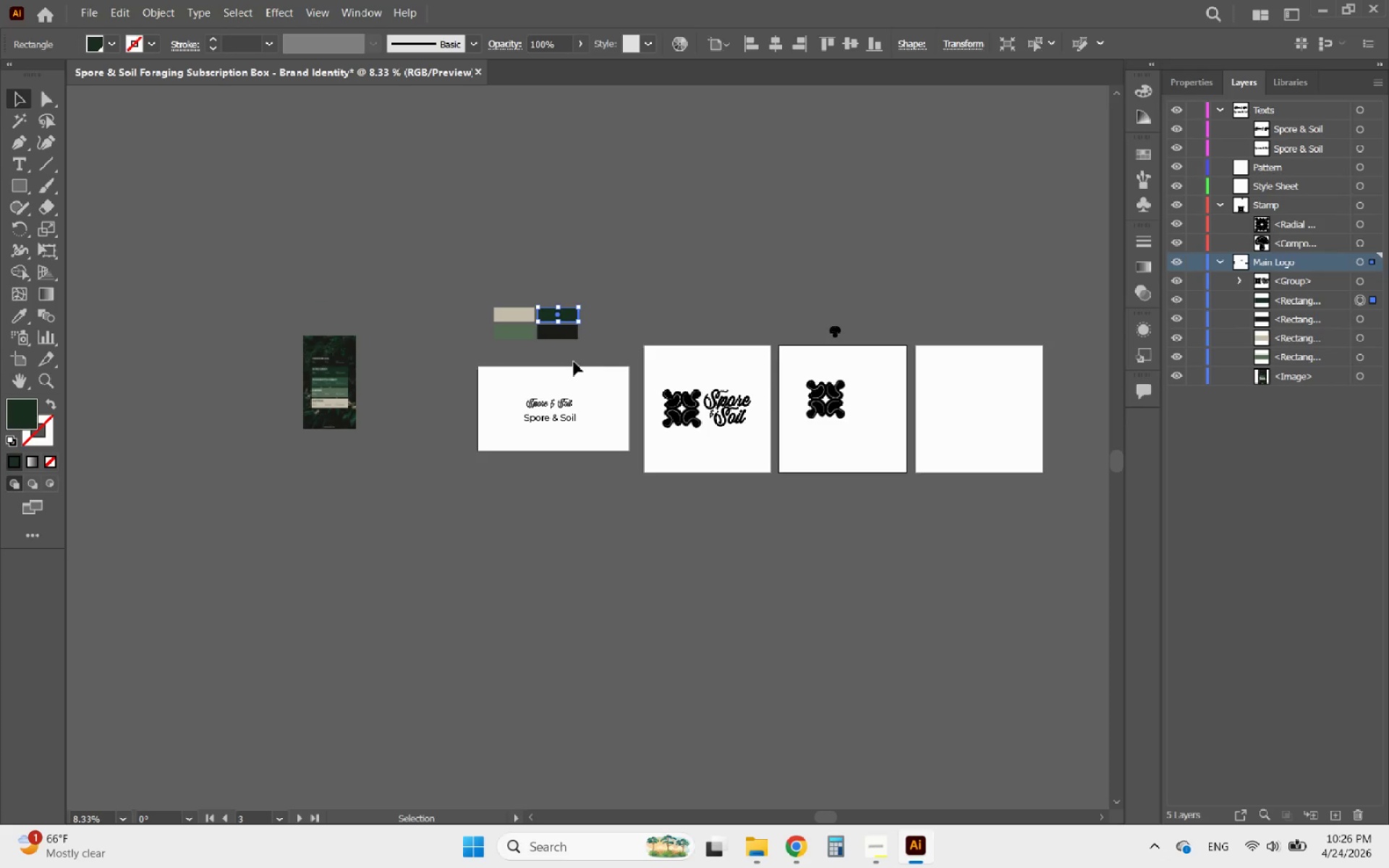 
key(Delete)
 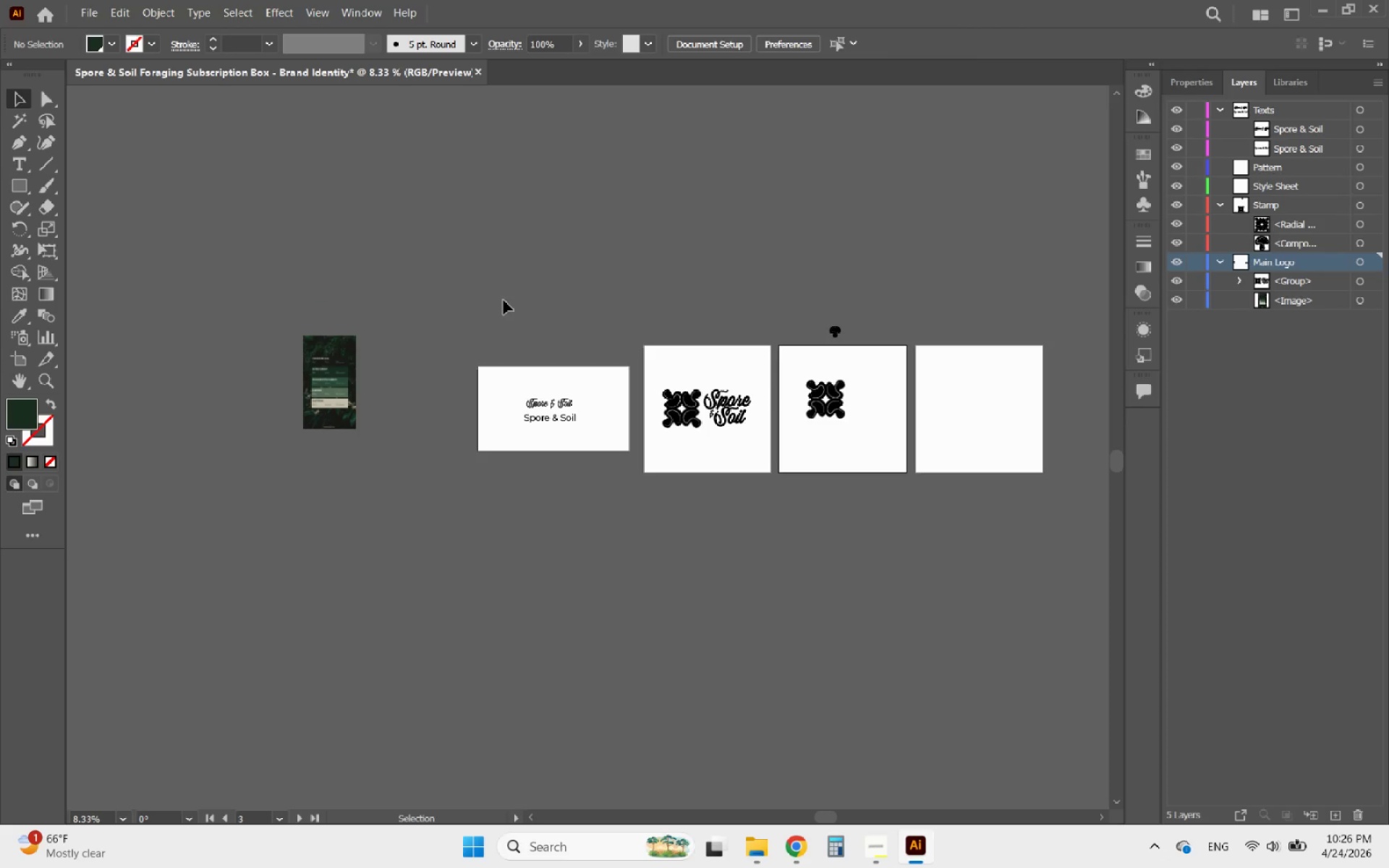 
hold_key(key=AltLeft, duration=2.75)
scroll: coordinate [286, 371], scroll_direction: up, amount: 2.0
 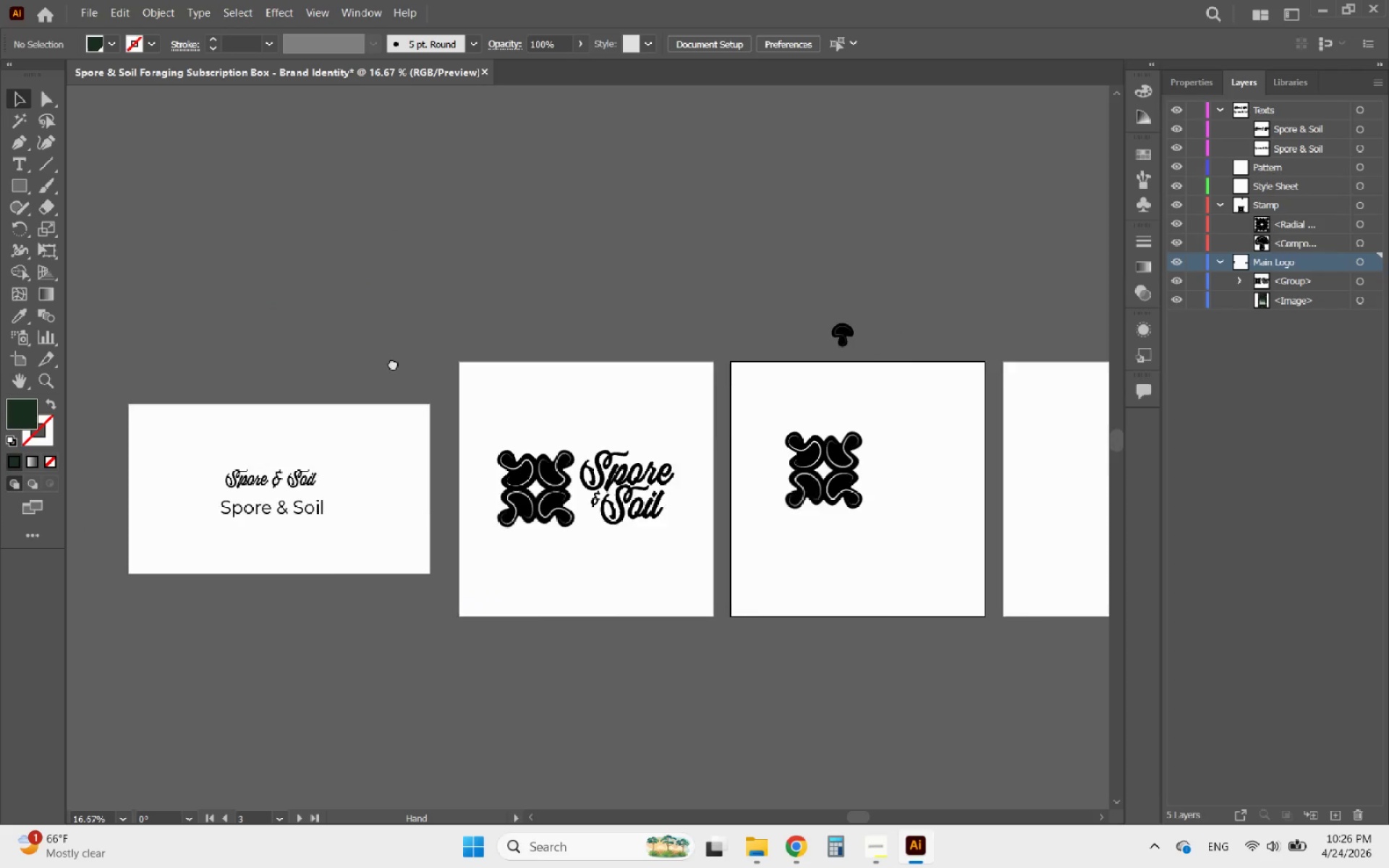 
wait(8.13)
 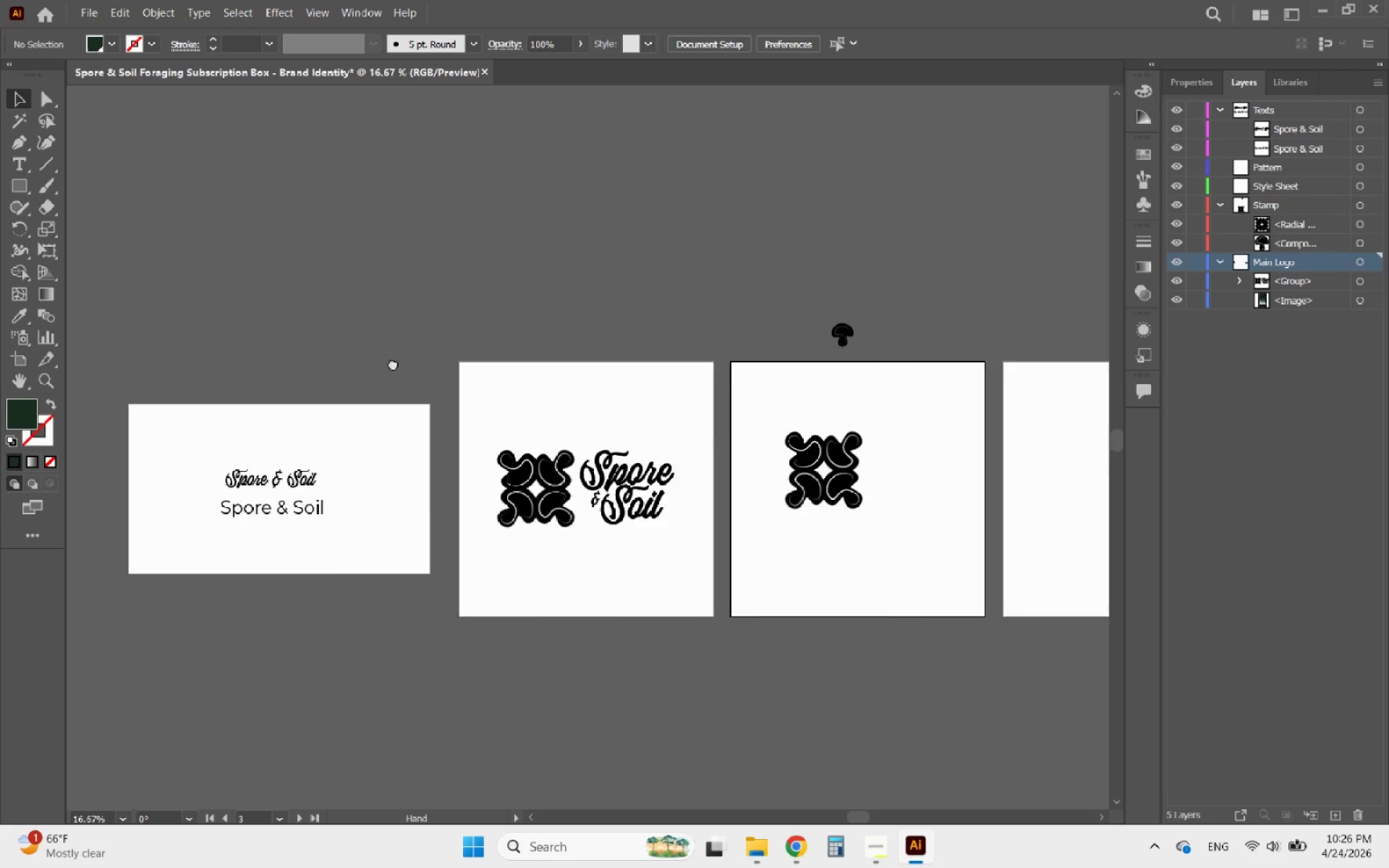 
hold_key(key=AltLeft, duration=0.83)
scroll: coordinate [486, 381], scroll_direction: down, amount: 1.0
 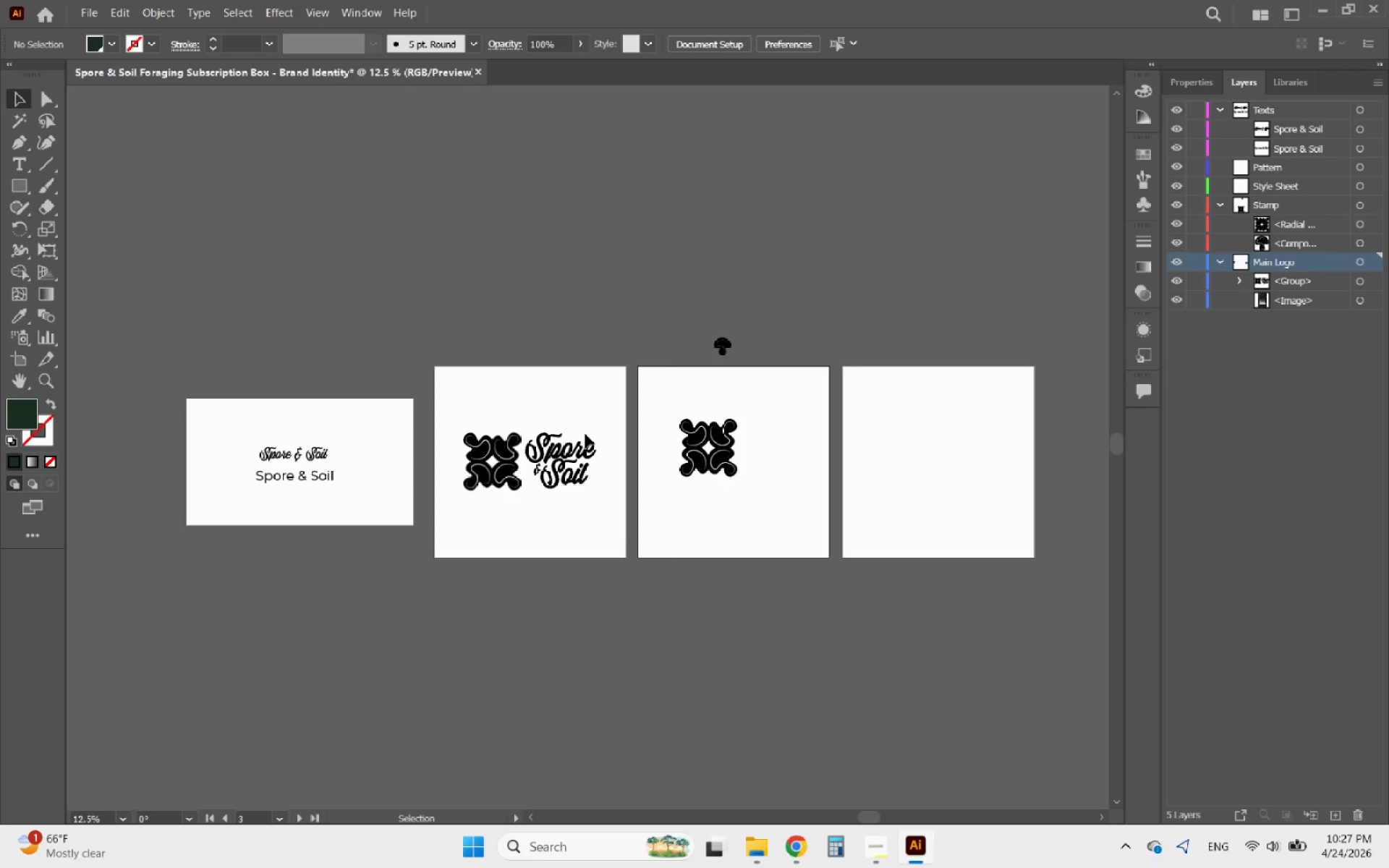 
hold_key(key=AltLeft, duration=0.81)
scroll: coordinate [789, 461], scroll_direction: up, amount: 2.0
 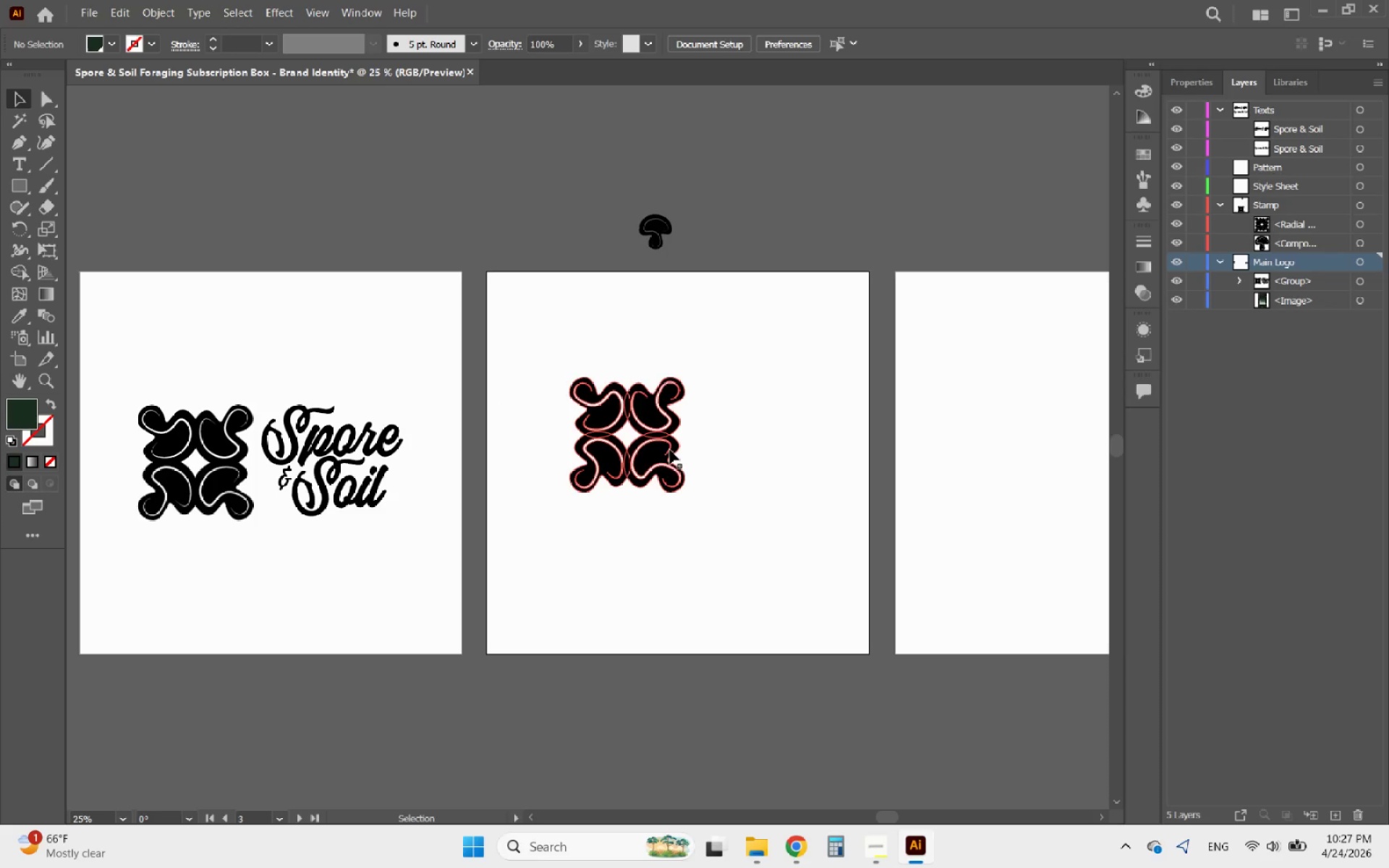 
left_click_drag(start_coordinate=[668, 450], to_coordinate=[713, 479])
 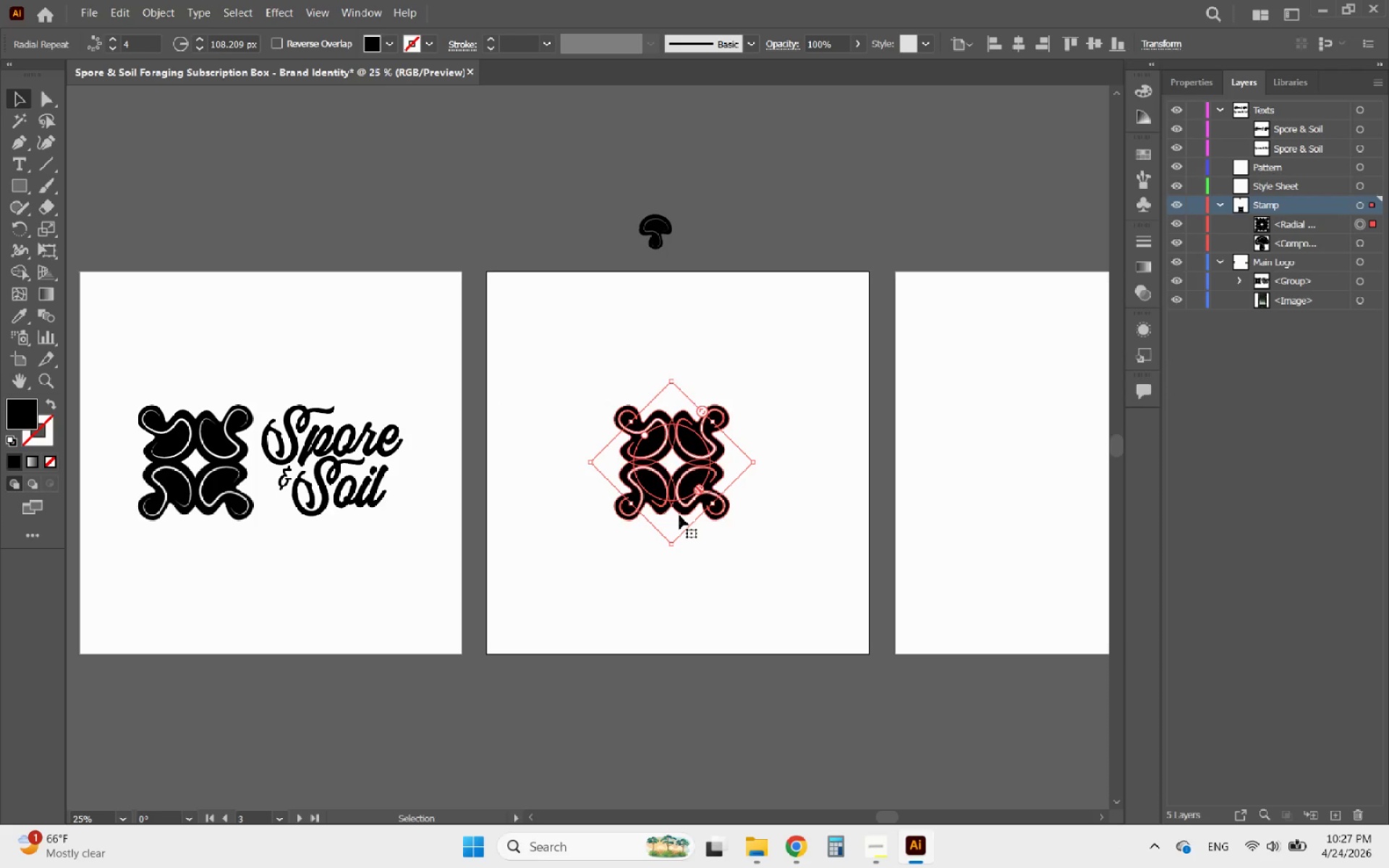 
hold_key(key=ShiftLeft, duration=1.45)
left_click_drag(start_coordinate=[667, 540], to_coordinate=[681, 605])
 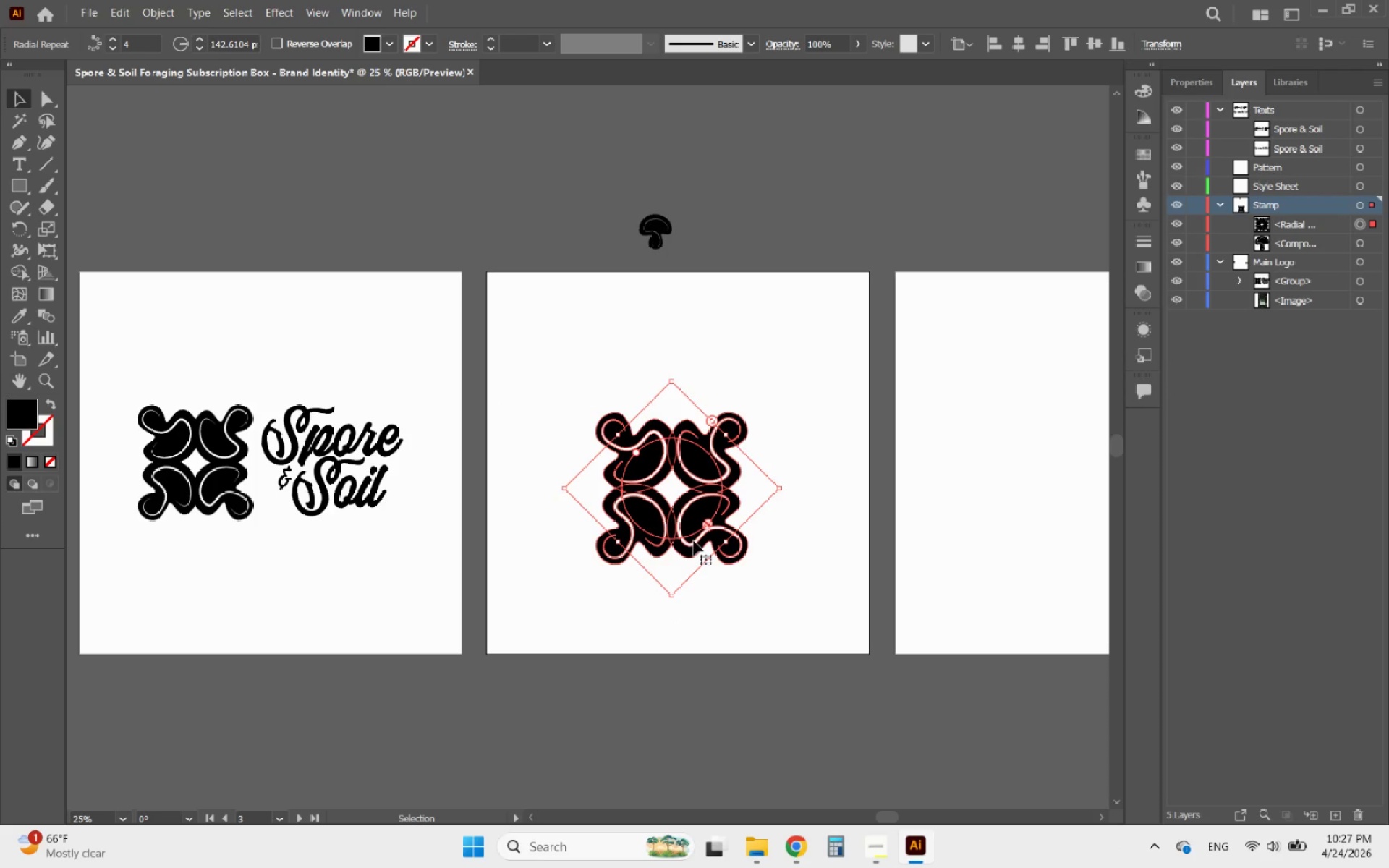 
left_click_drag(start_coordinate=[694, 541], to_coordinate=[692, 511])
 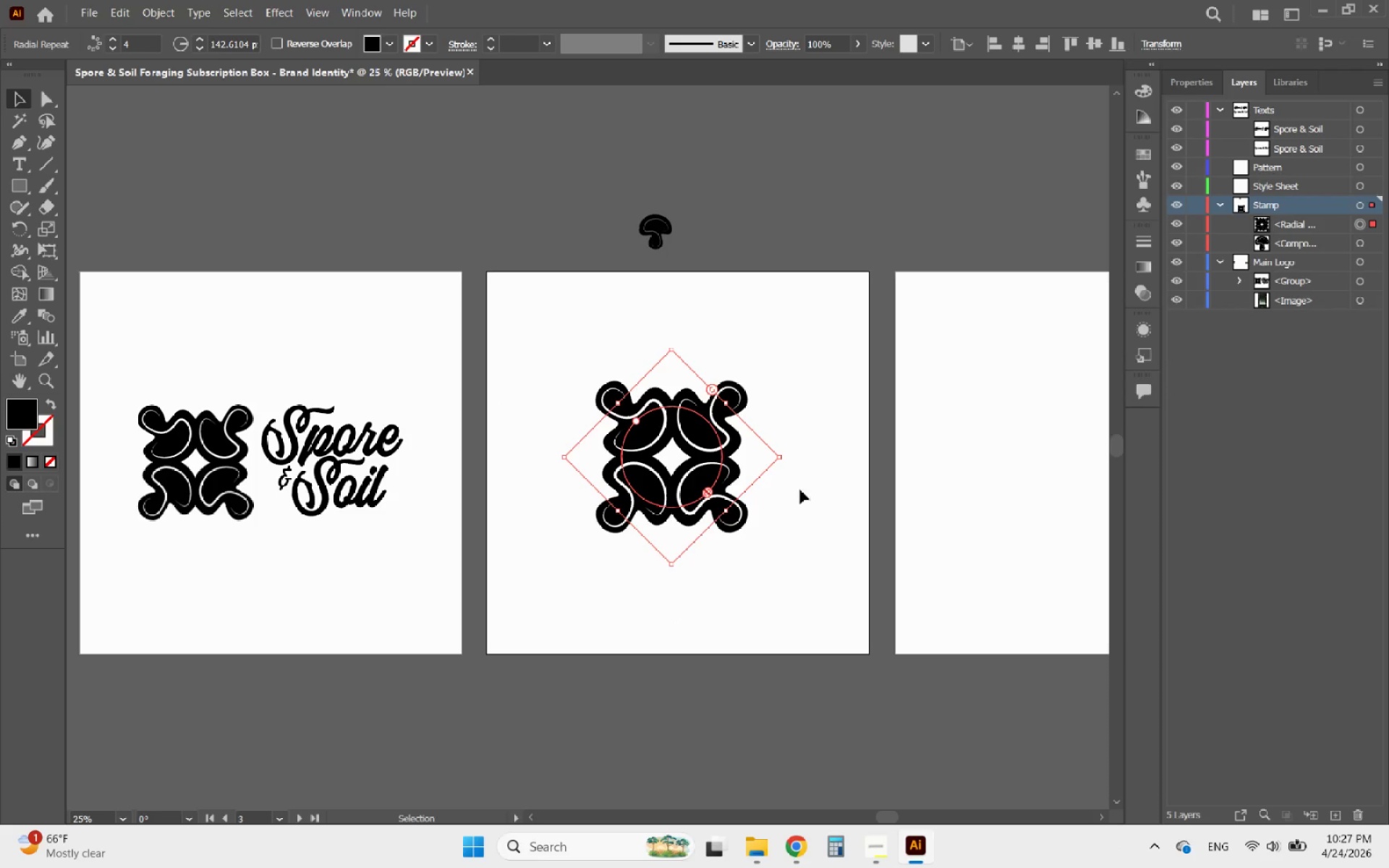 
left_click([810, 494])
 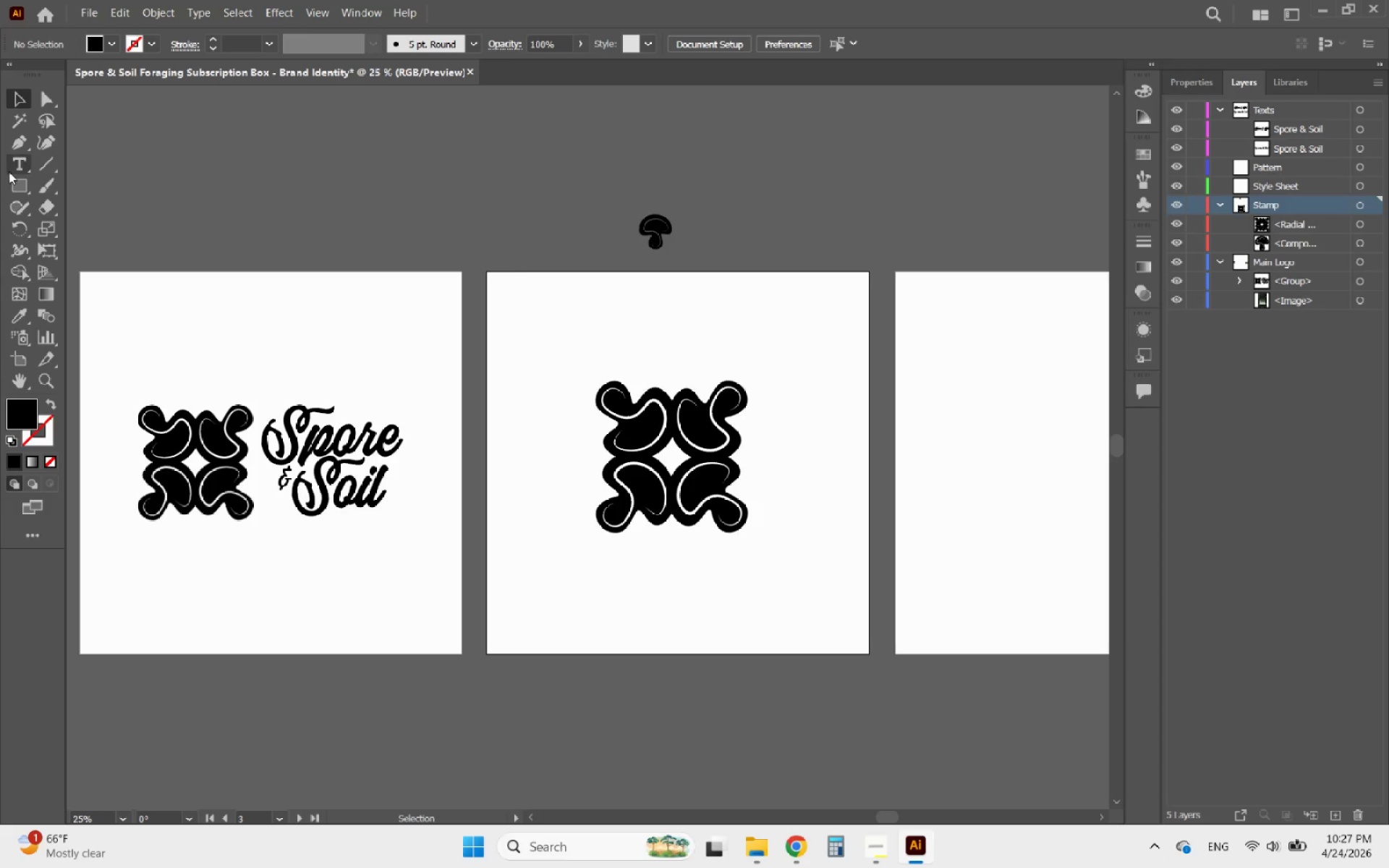 
right_click([13, 171])
 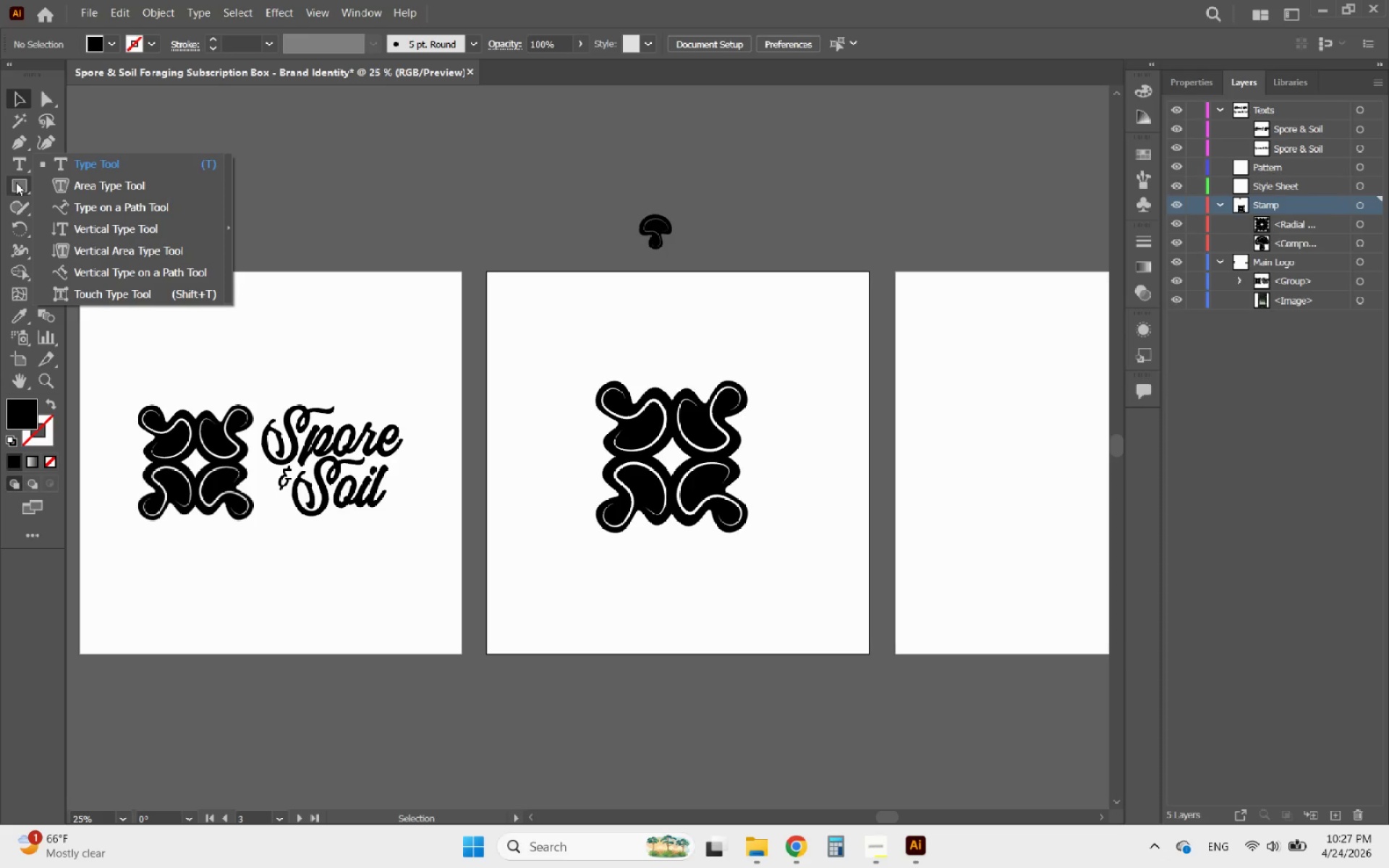 
right_click([16, 182])
 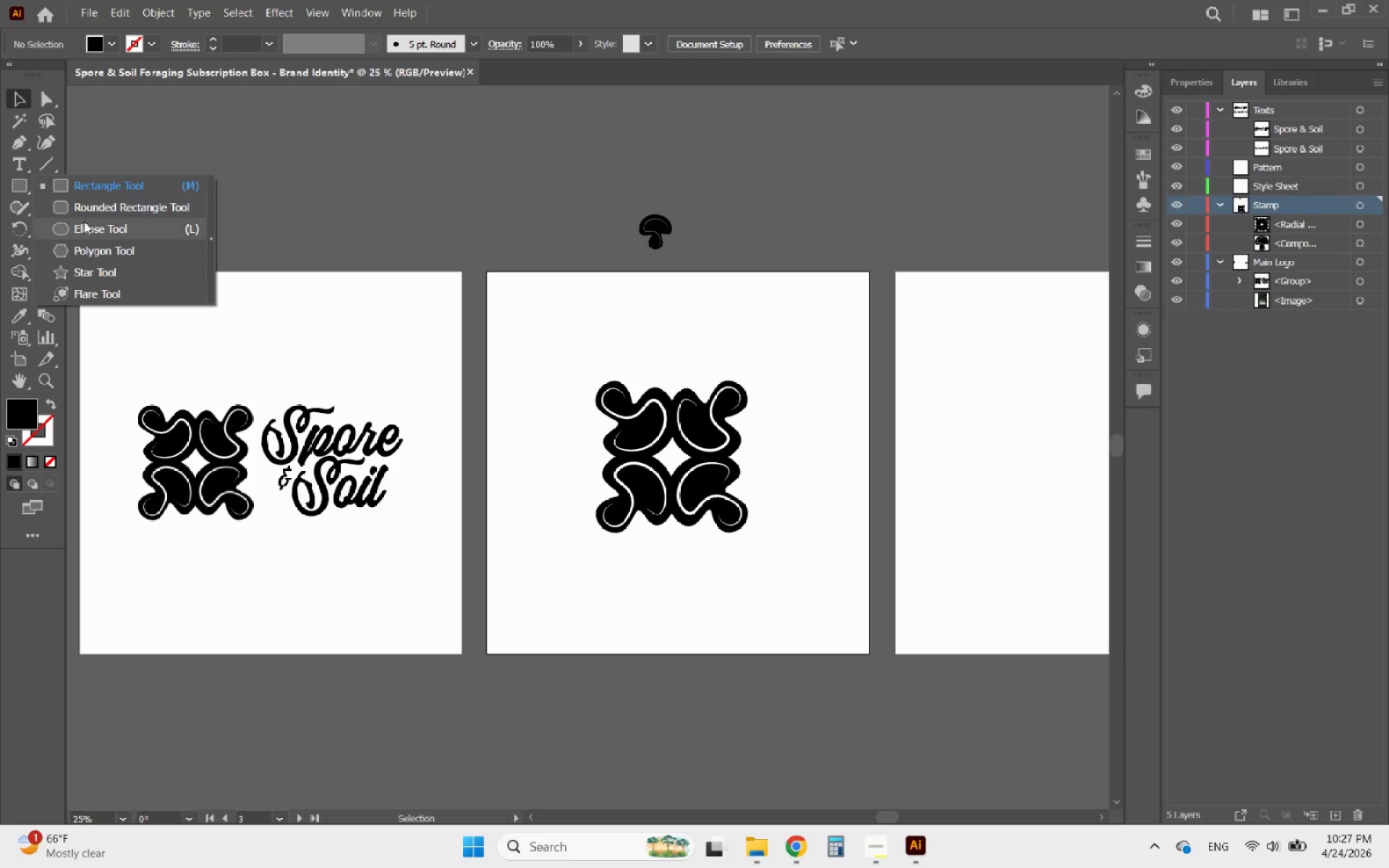 
left_click([84, 226])
 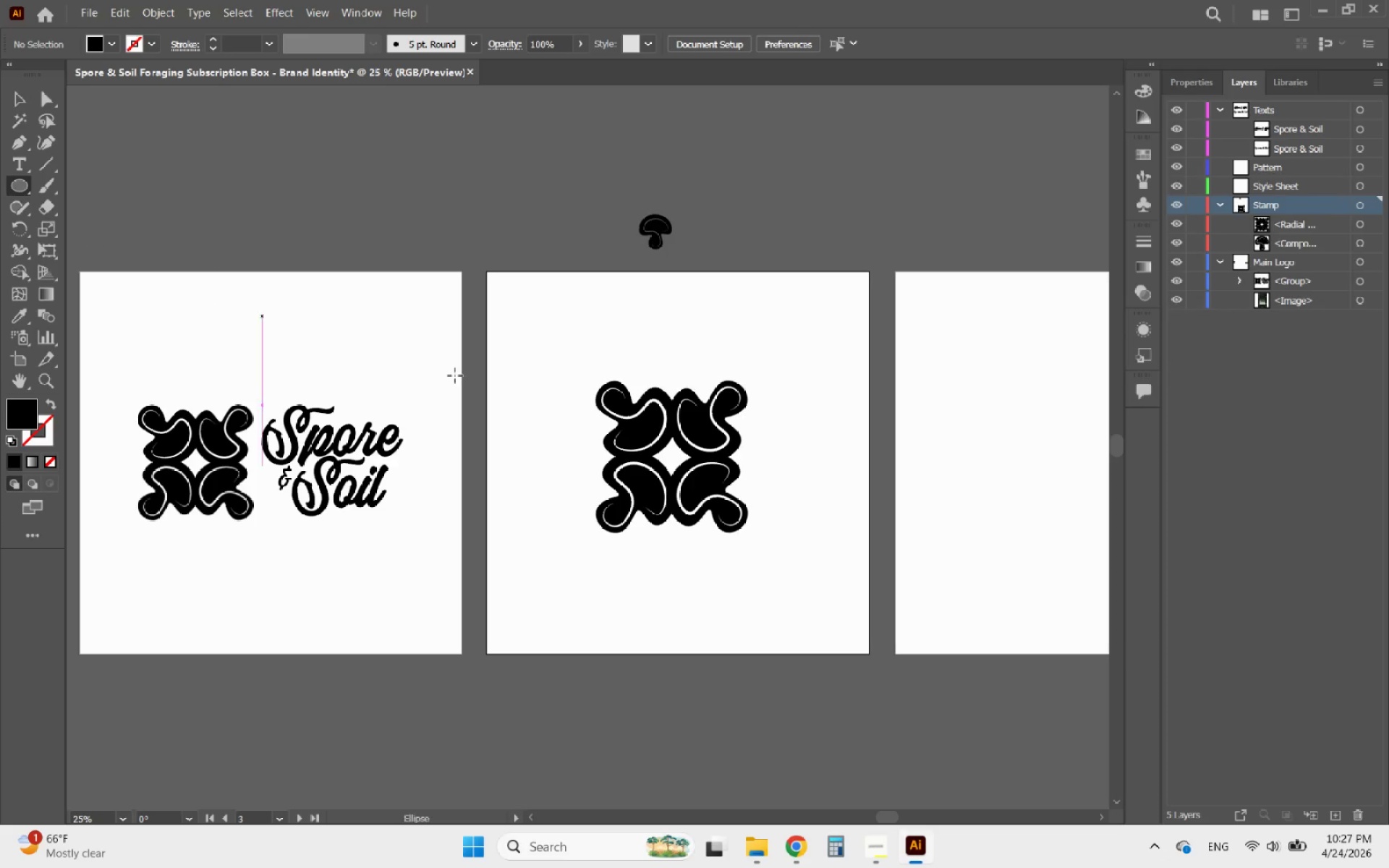 
hold_key(key=ShiftLeft, duration=1.59)
left_click_drag(start_coordinate=[541, 341], to_coordinate=[824, 563])
 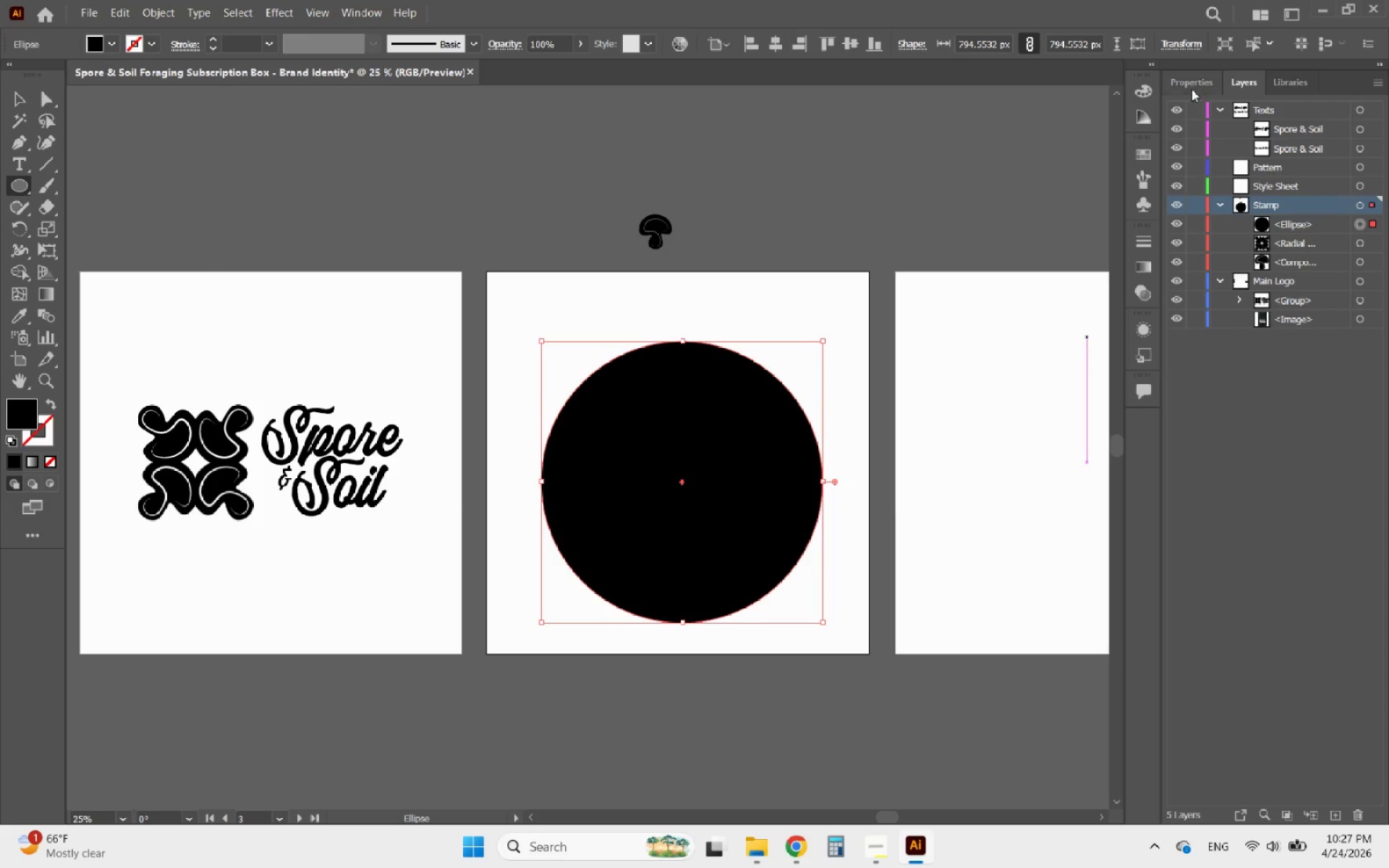 
left_click([1186, 82])
 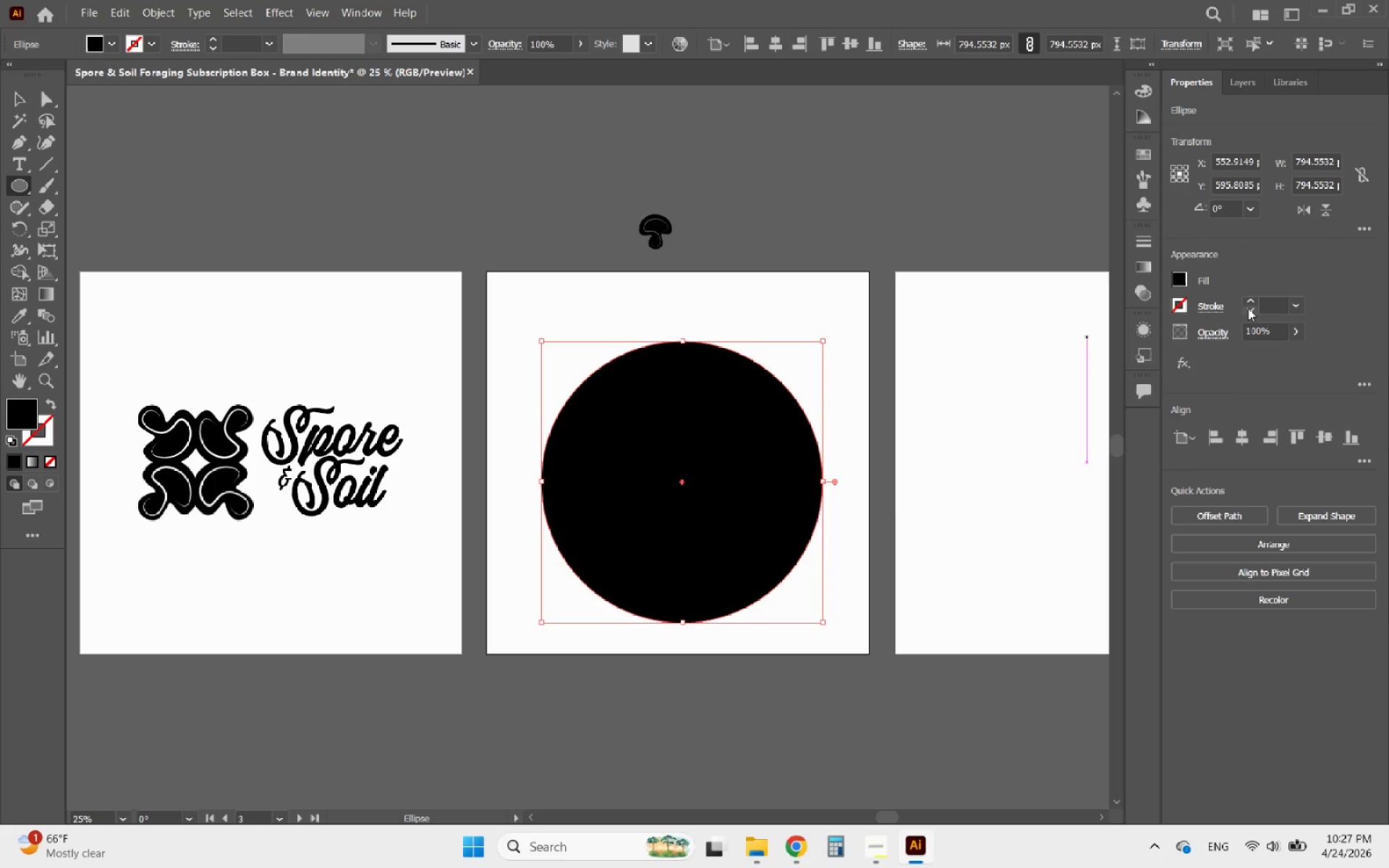 
left_click([1248, 302])
 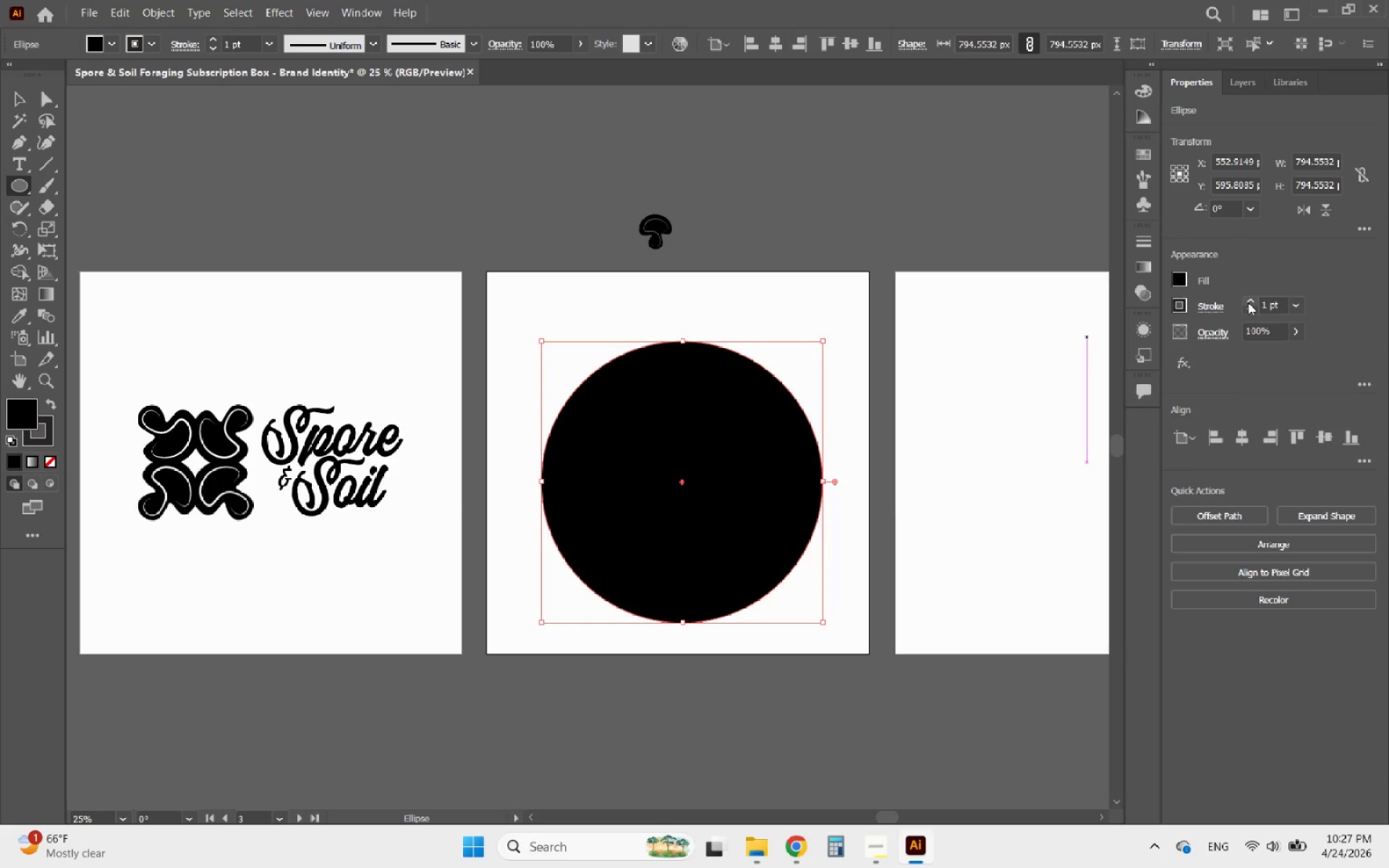 
wait(9.3)
 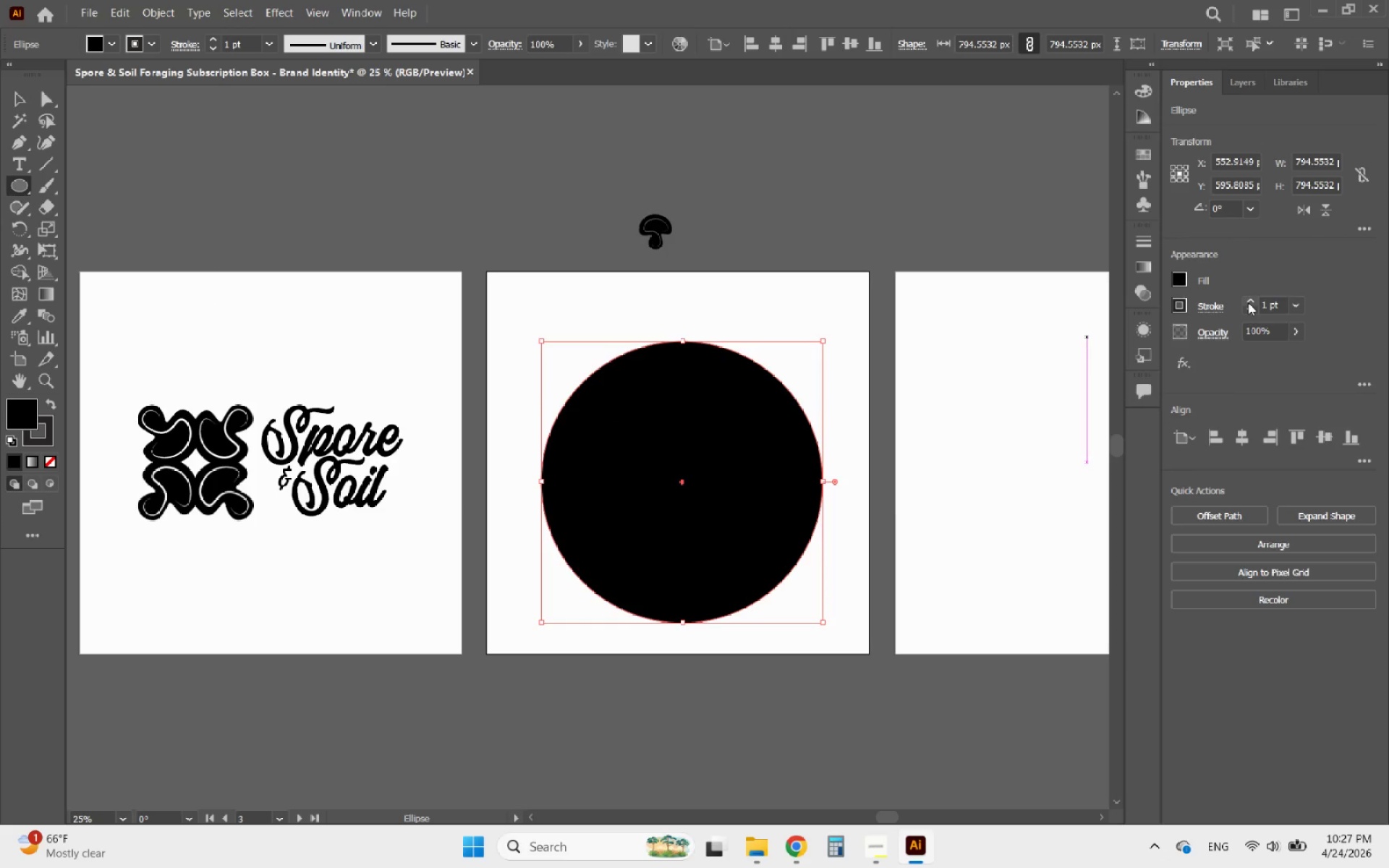 
left_click([1248, 302])
 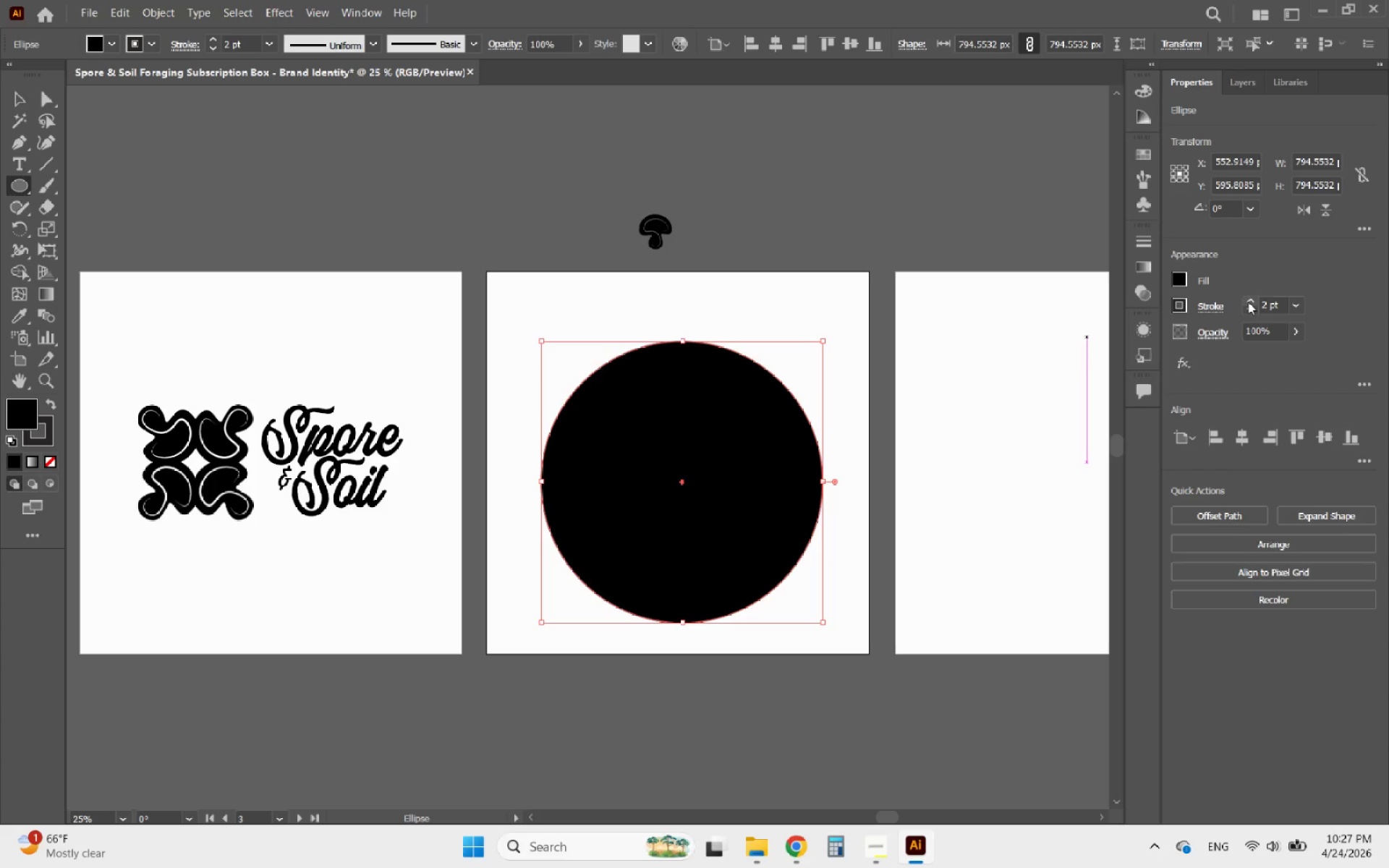 
left_click([1178, 284])
 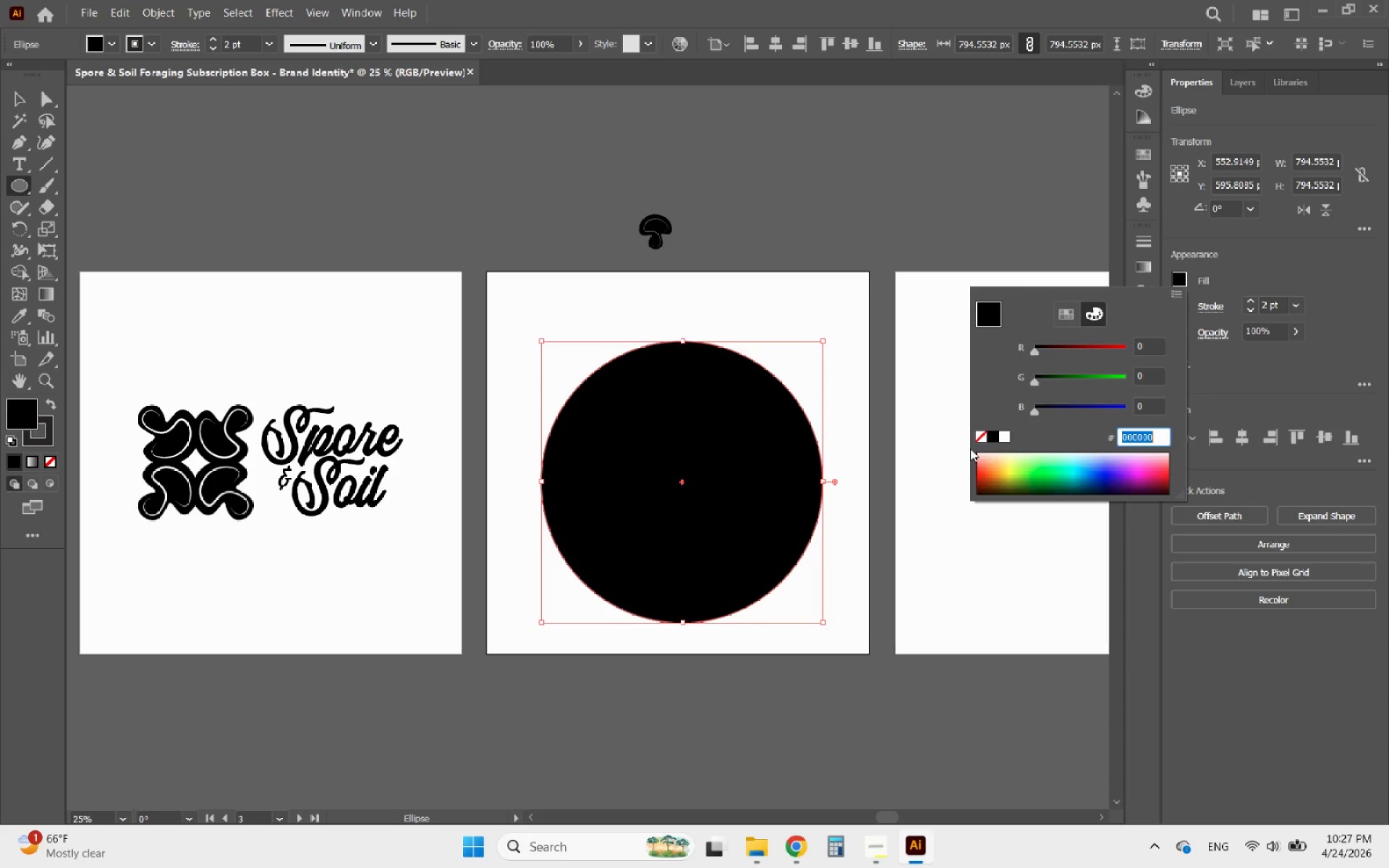 
left_click([980, 438])
 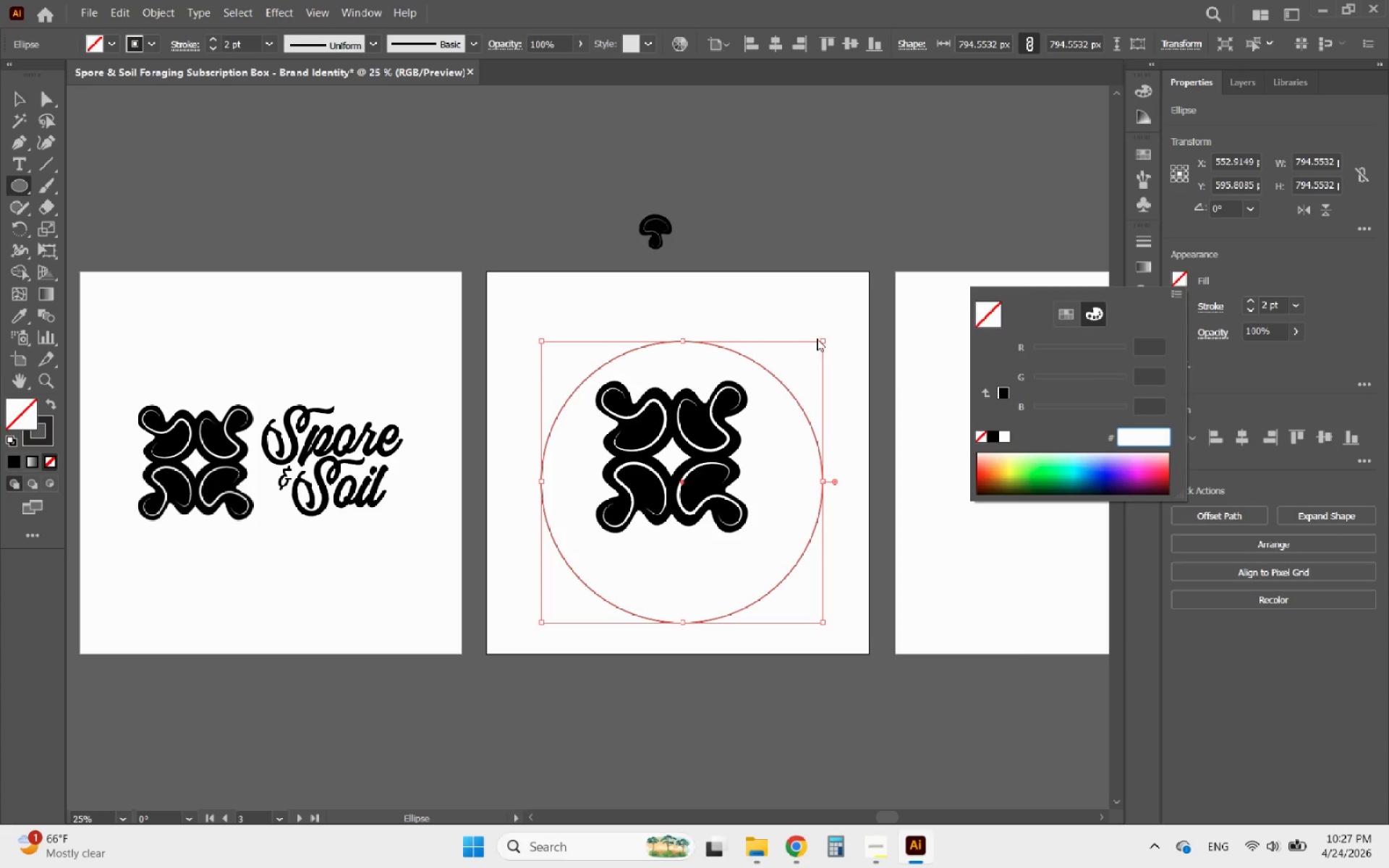 
left_click([768, 297])
 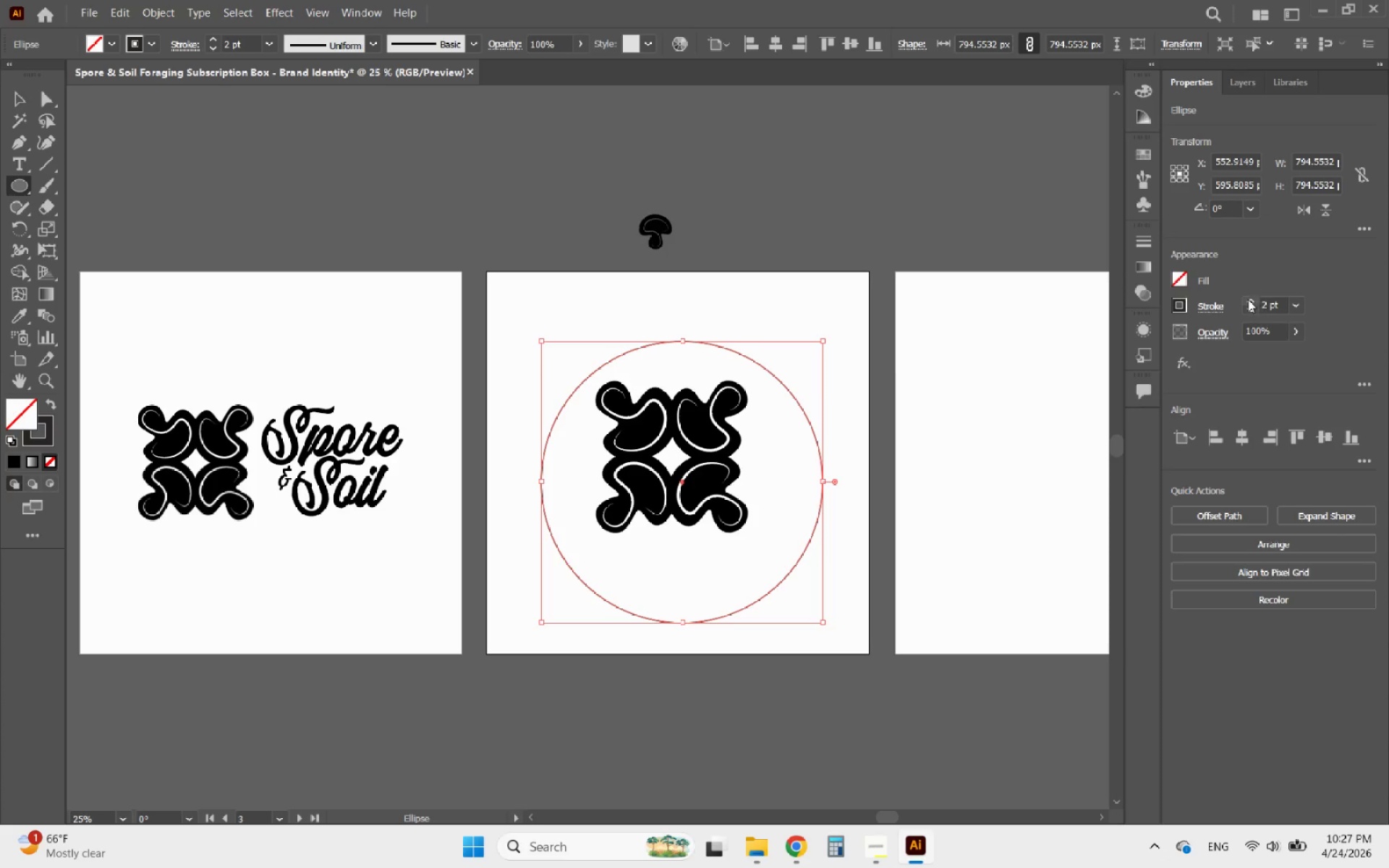 
double_click([1248, 299])
 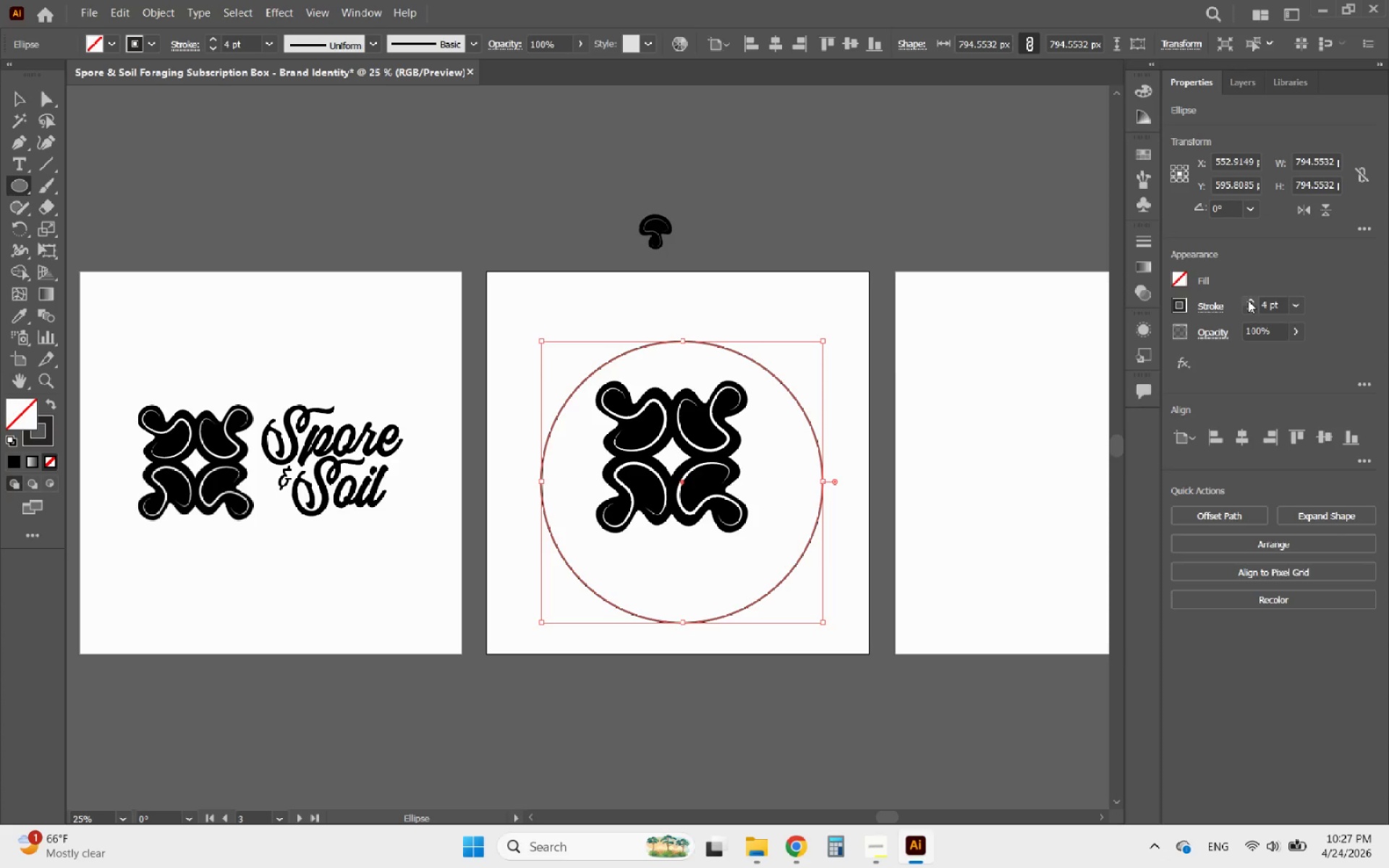 
left_click([1248, 300])
 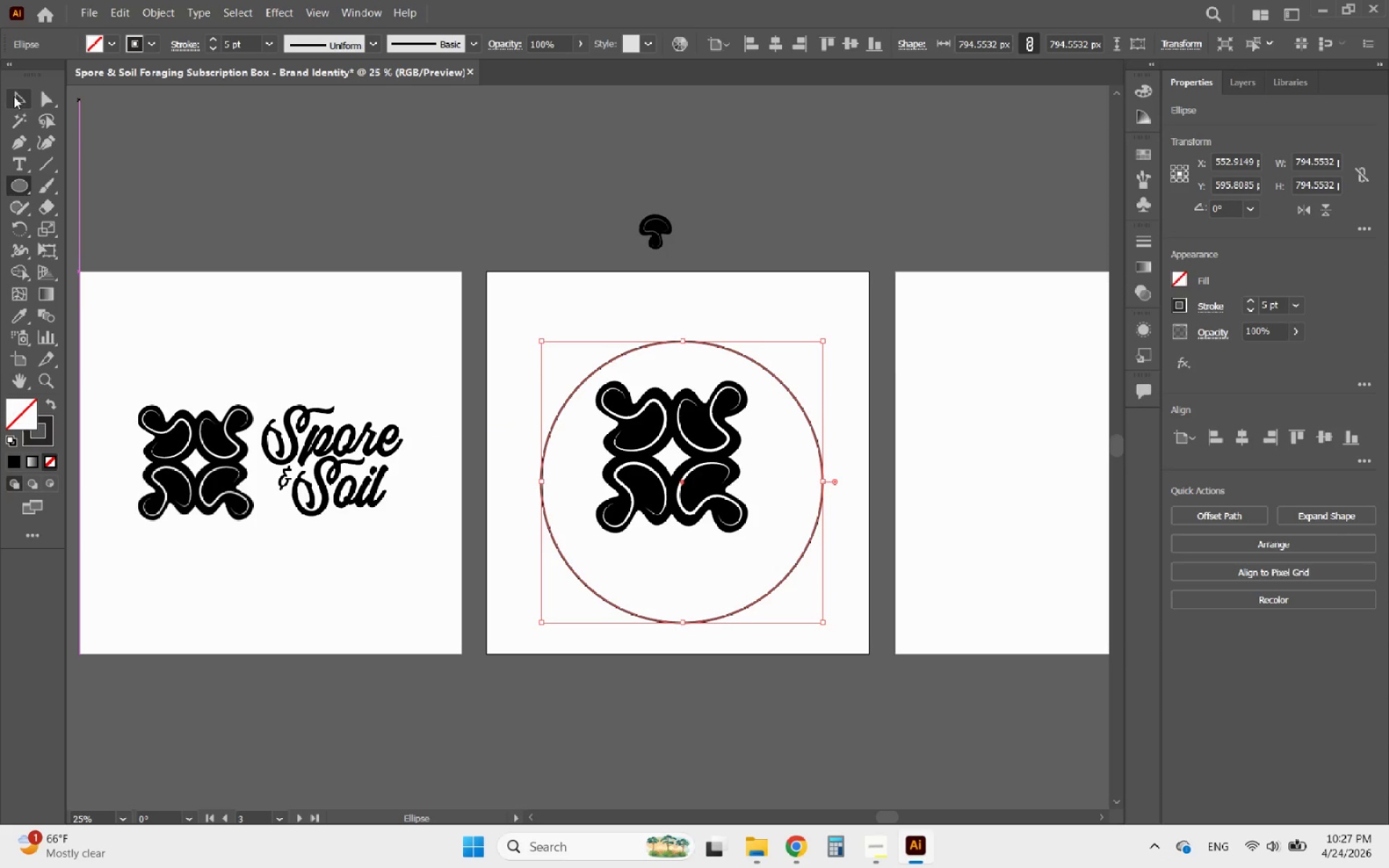 
double_click([724, 333])
 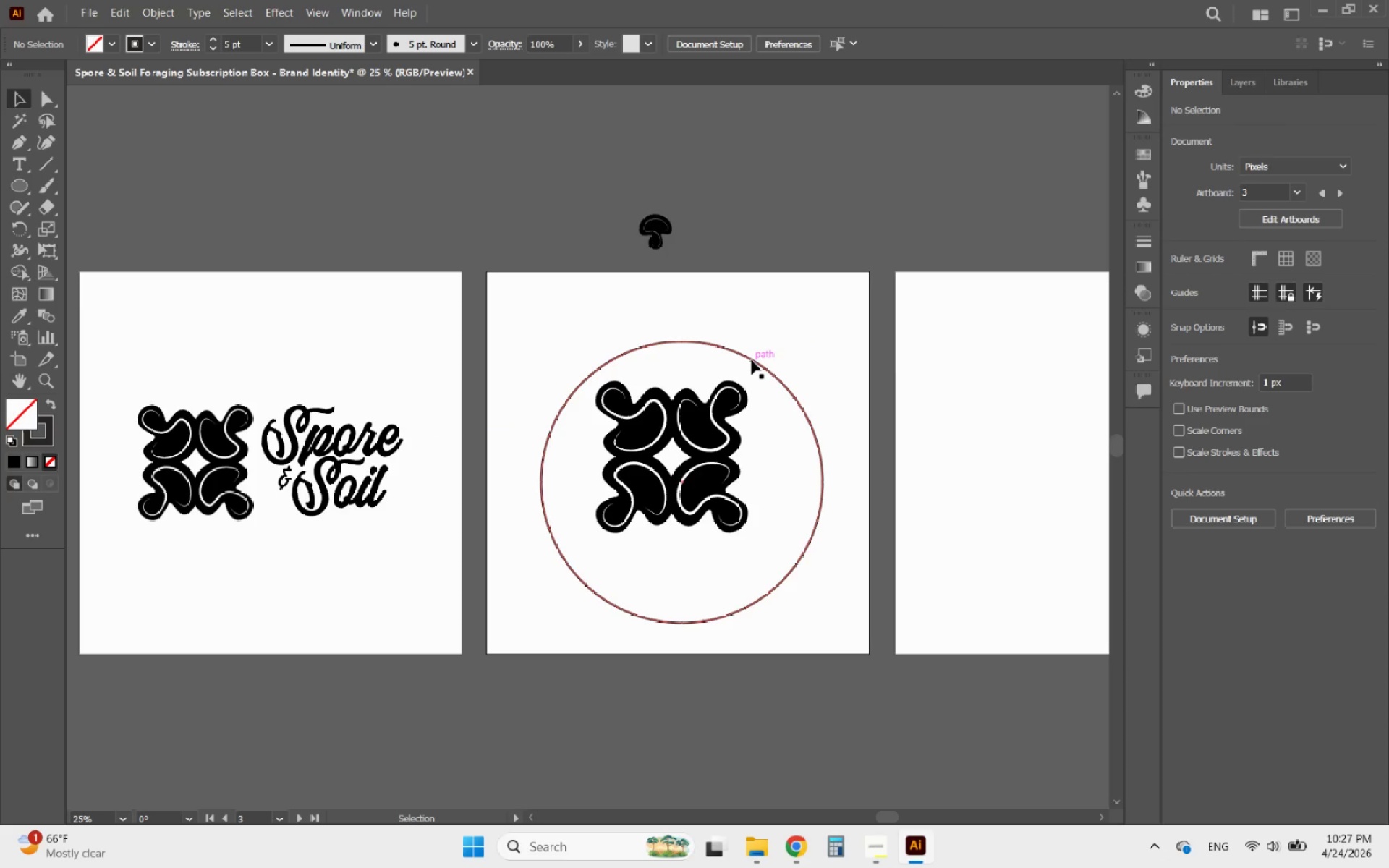 
left_click([752, 360])
 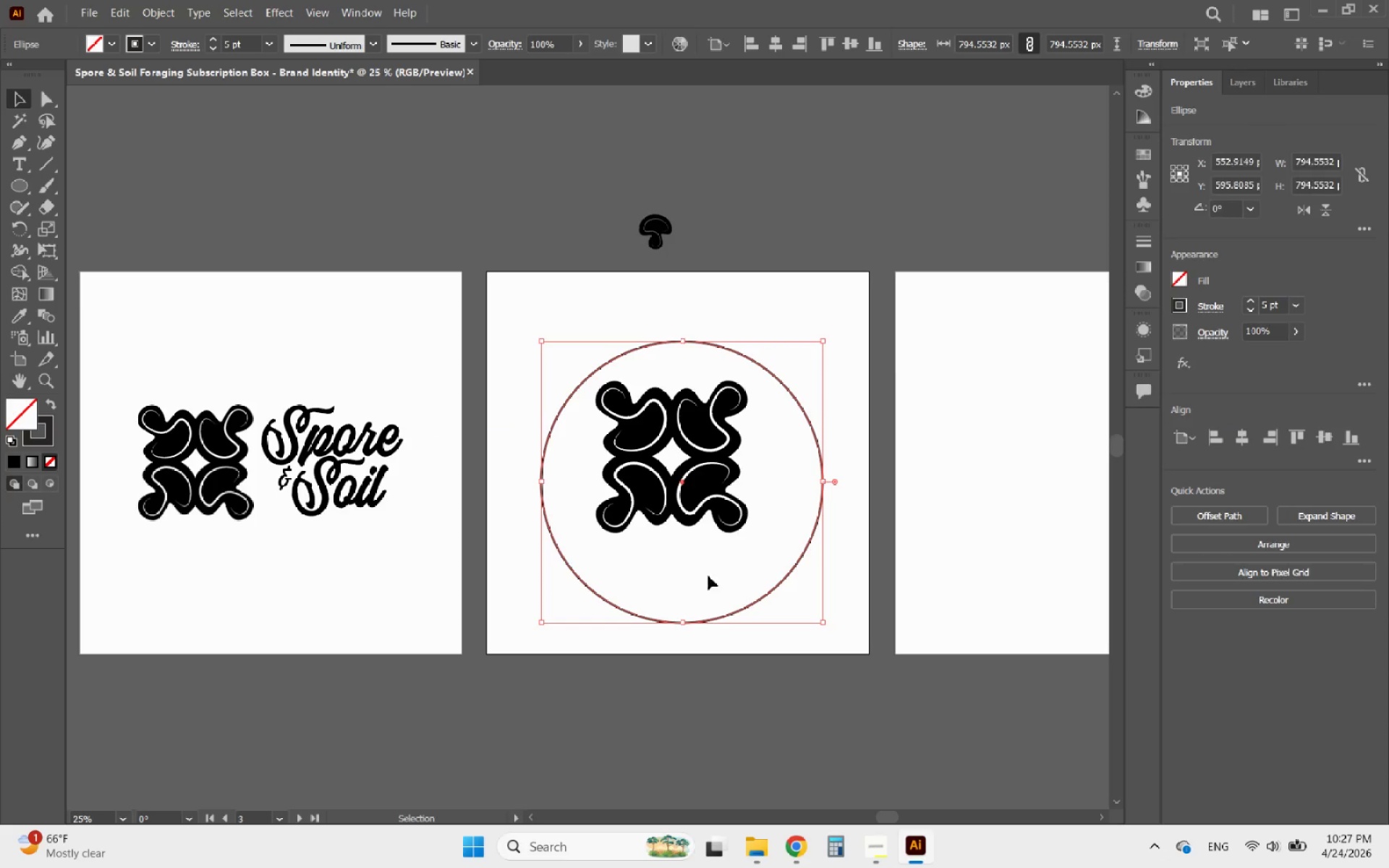 
hold_key(key=ShiftLeft, duration=2.05)
left_click_drag(start_coordinate=[686, 624], to_coordinate=[675, 570])
 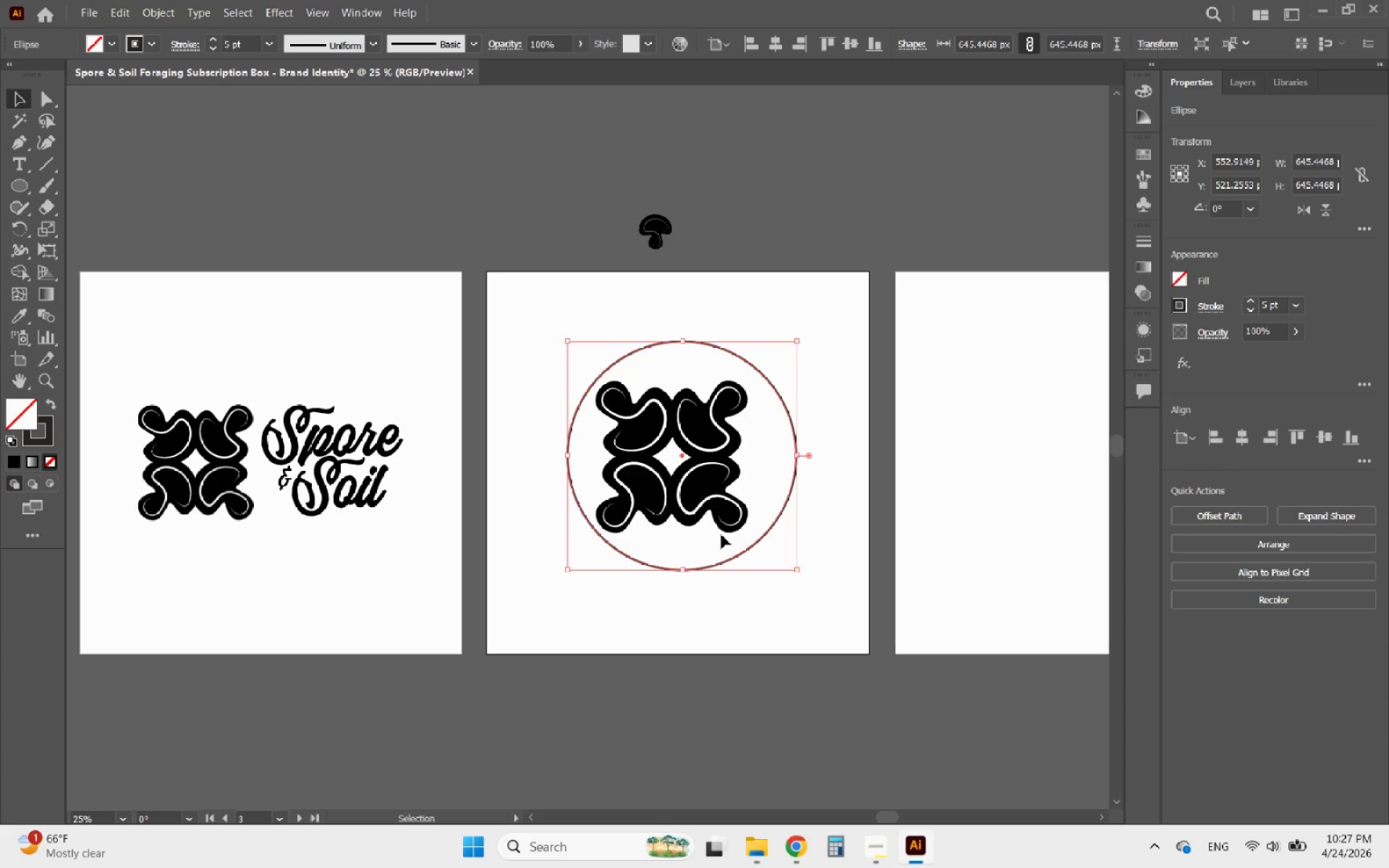 
hold_key(key=ShiftLeft, duration=0.39)
left_click([721, 487])
 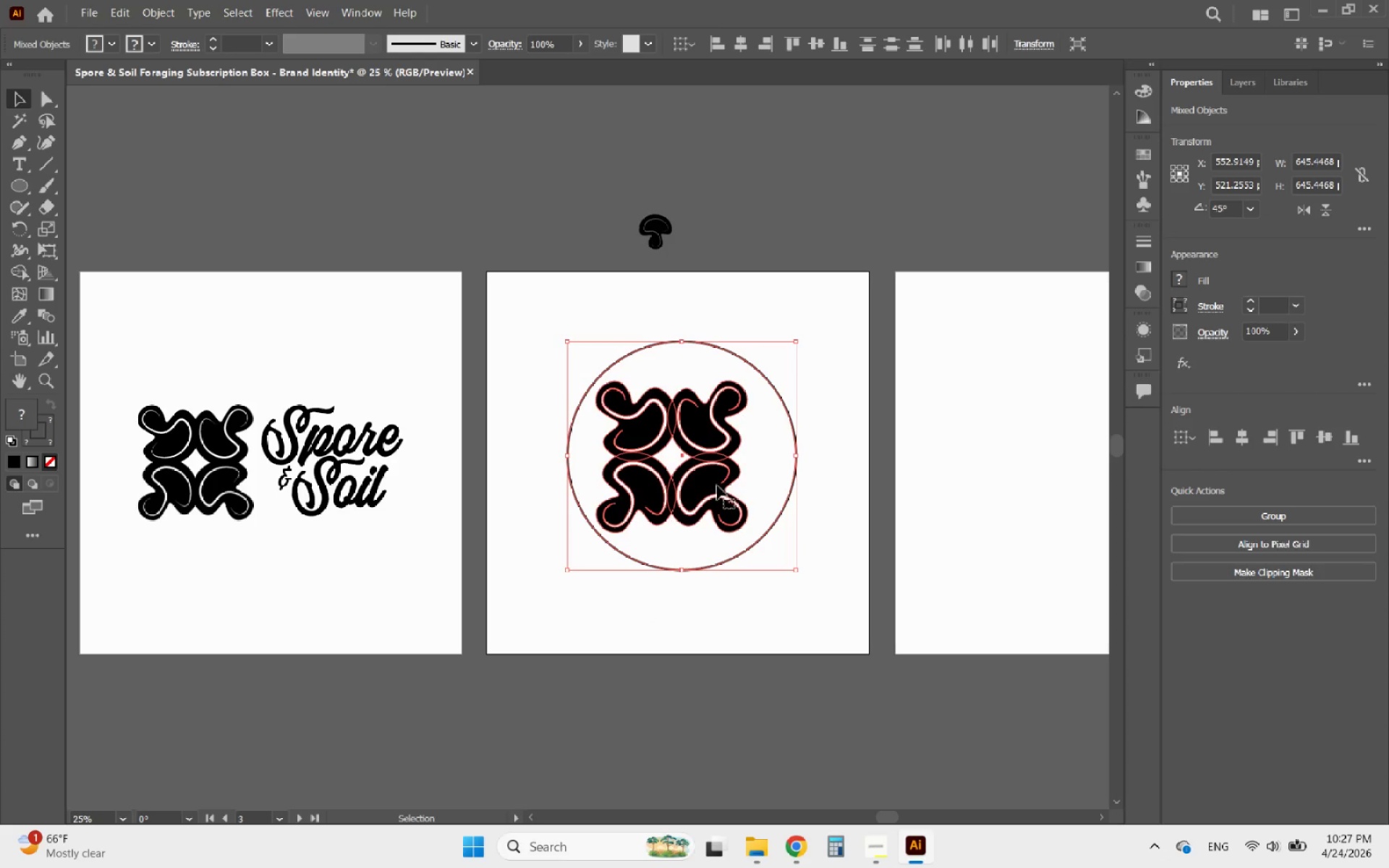 
left_click([715, 483])
 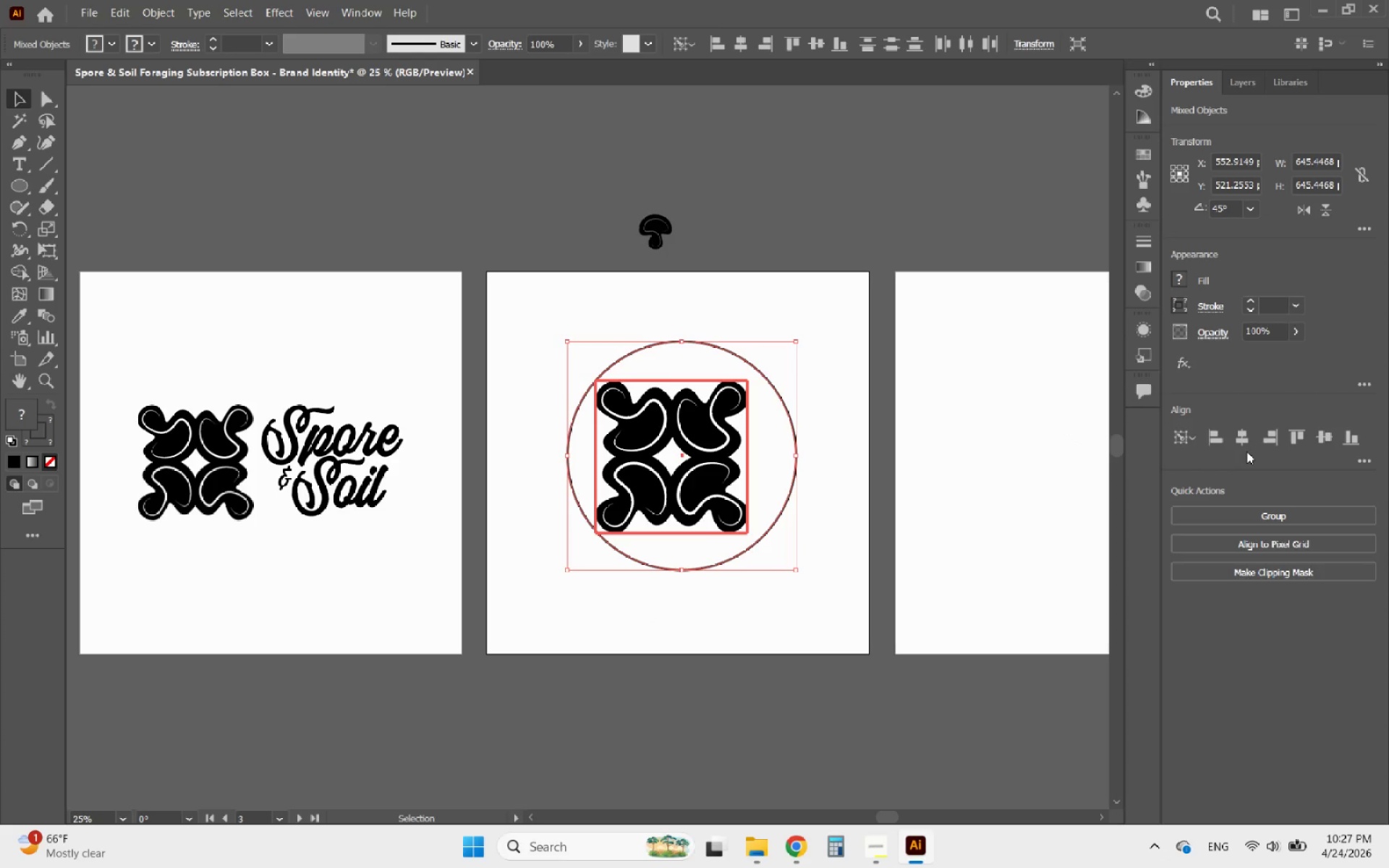 
double_click([1247, 443])
 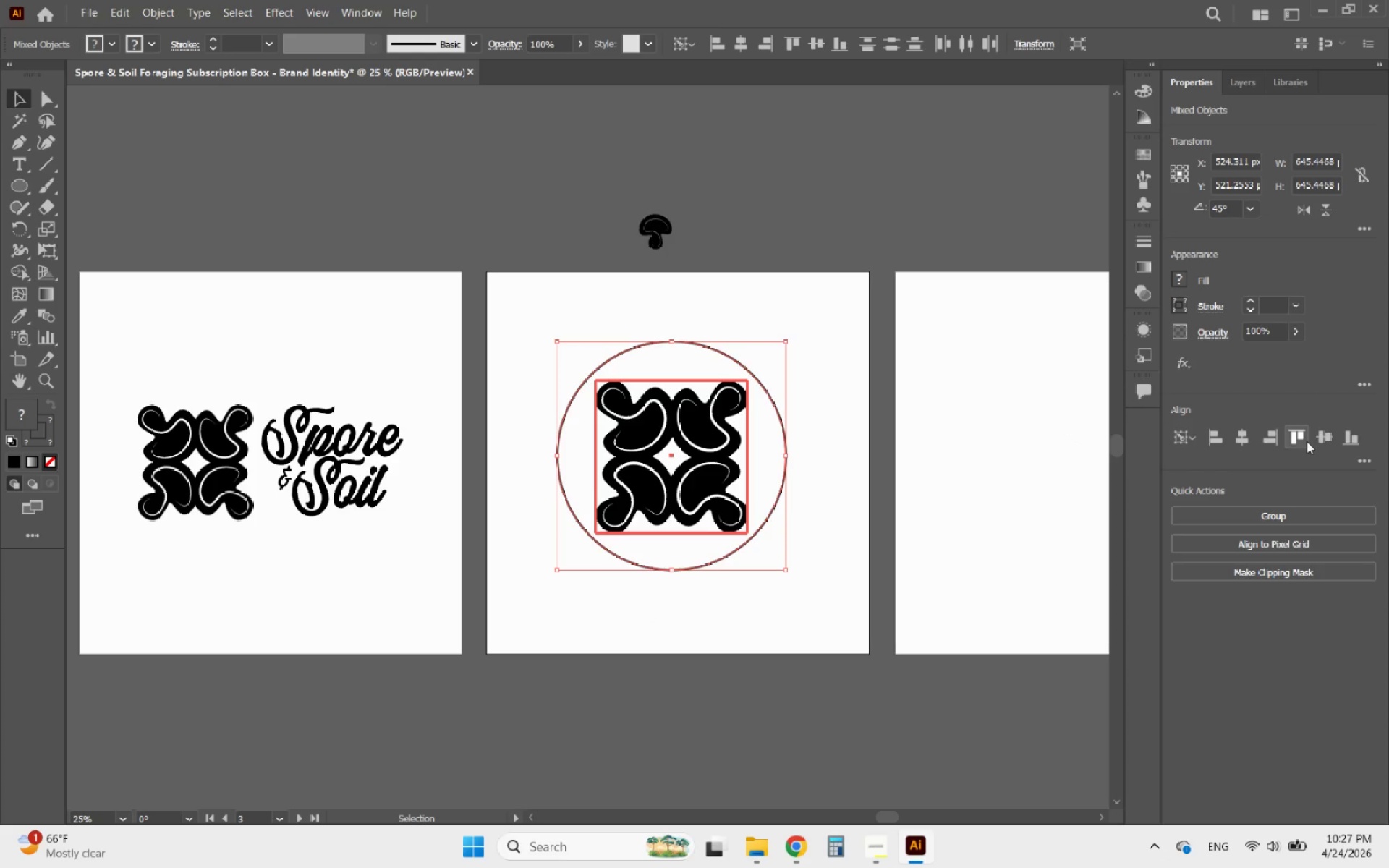 
left_click([1321, 441])
 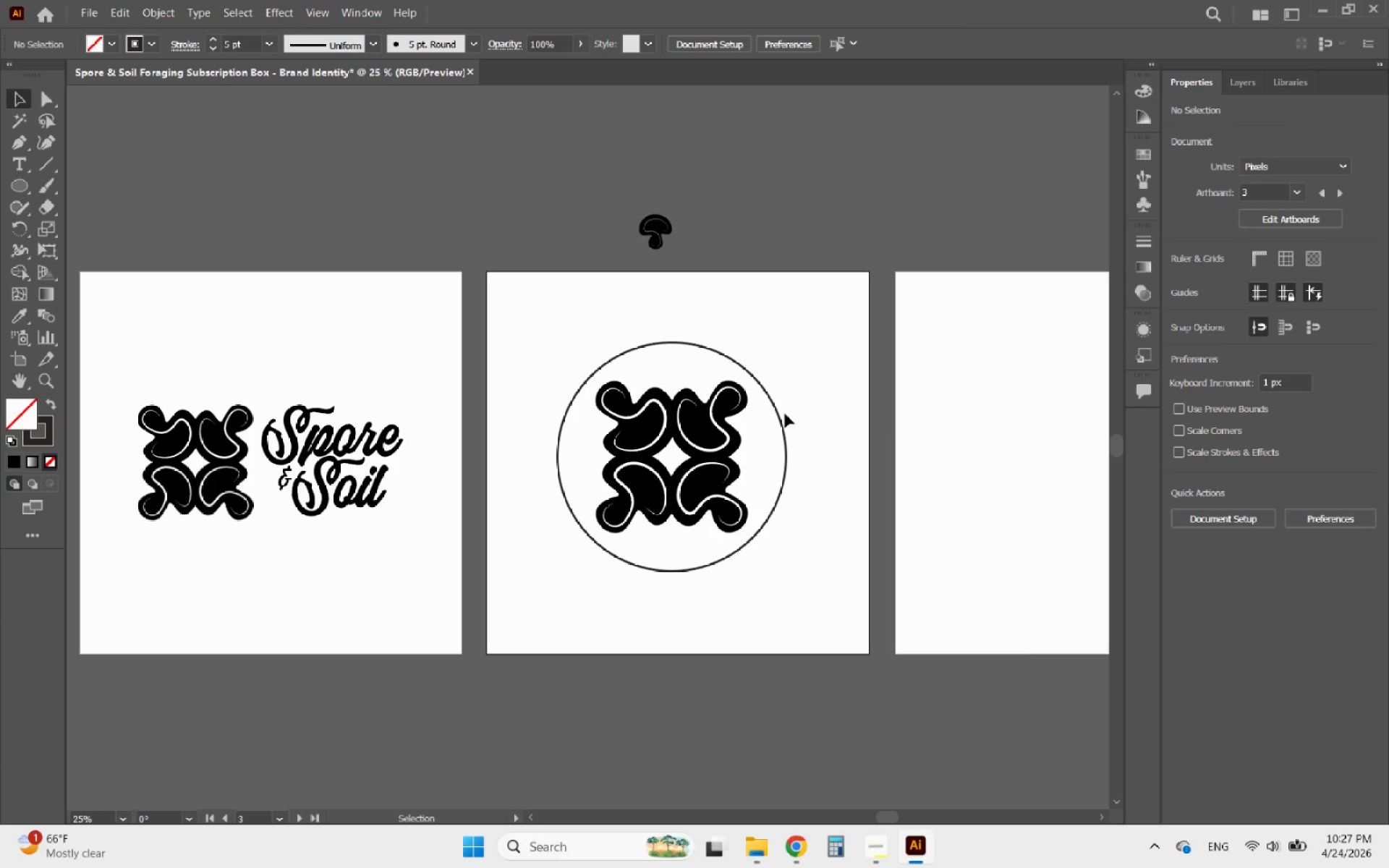 
left_click([781, 414])
 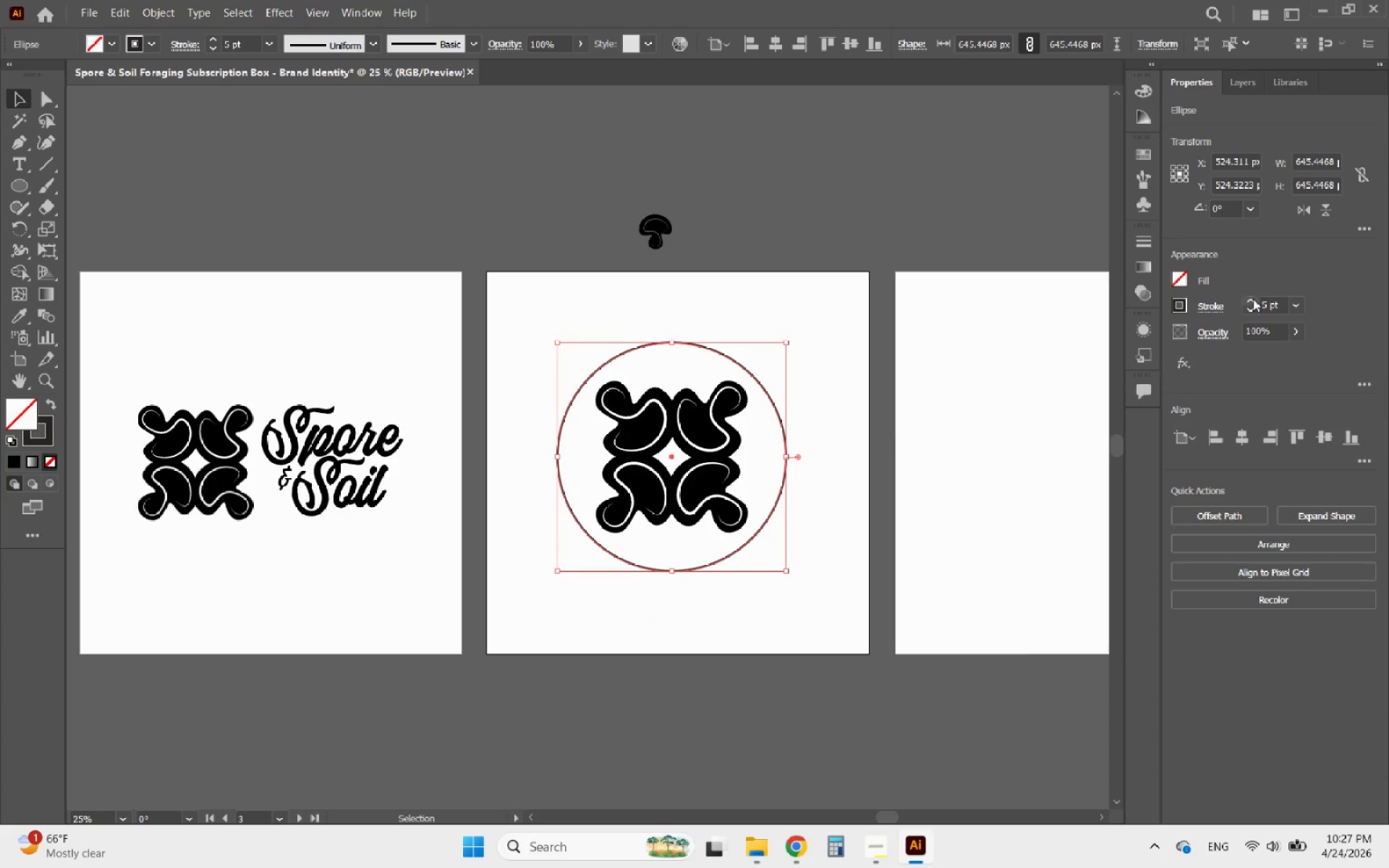 
double_click([1249, 305])
 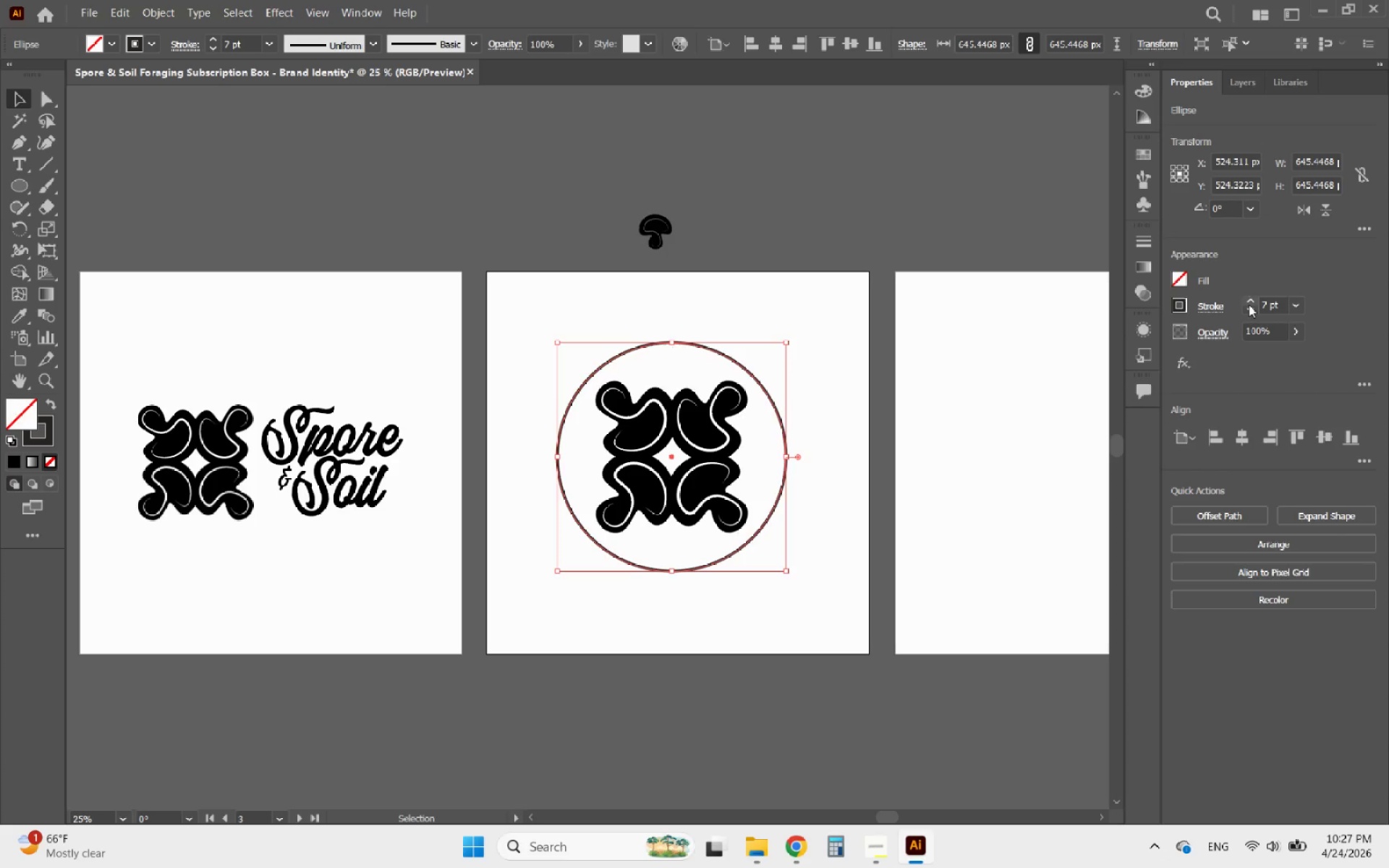 
triple_click([1249, 305])
 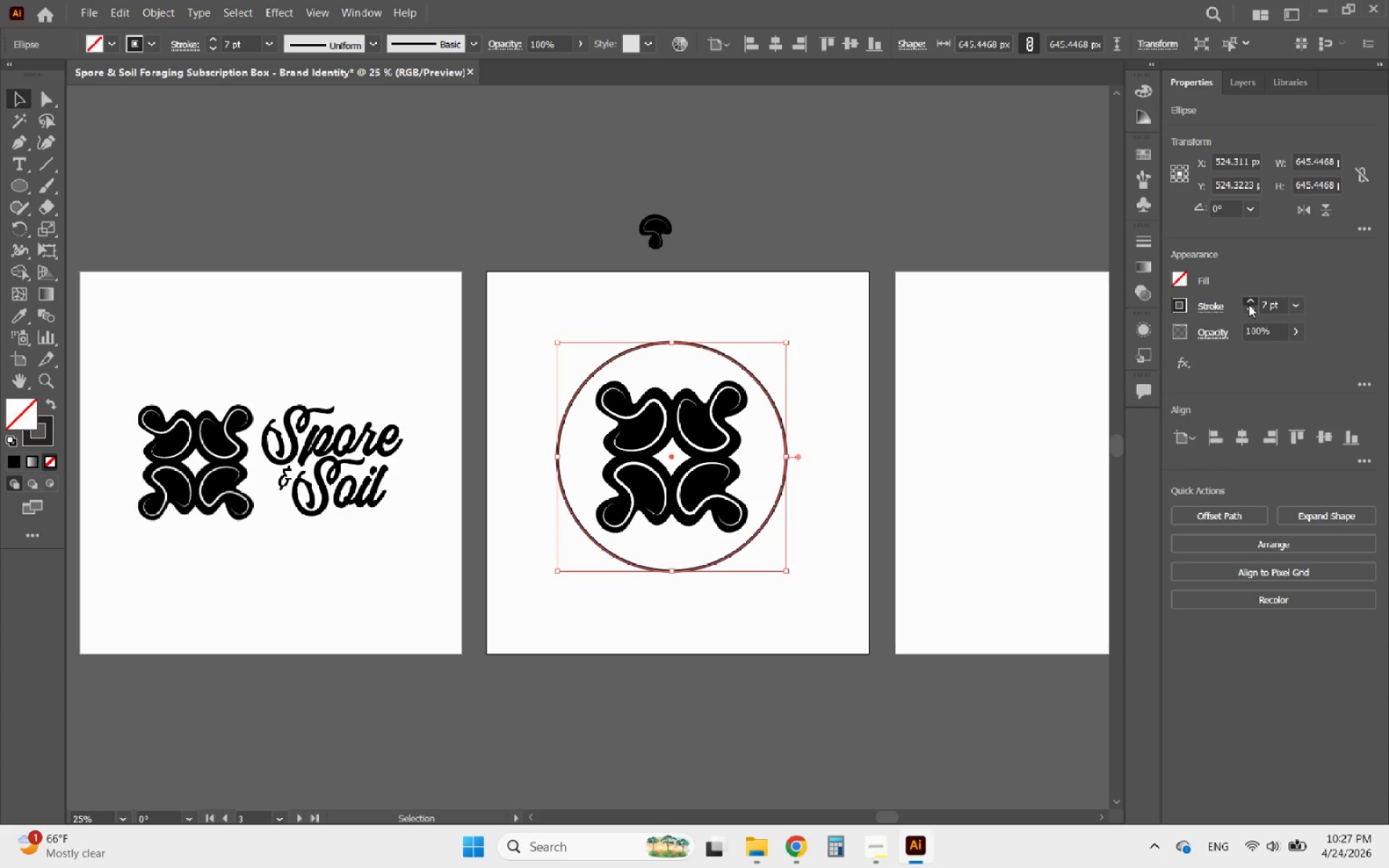 
triple_click([1249, 305])
 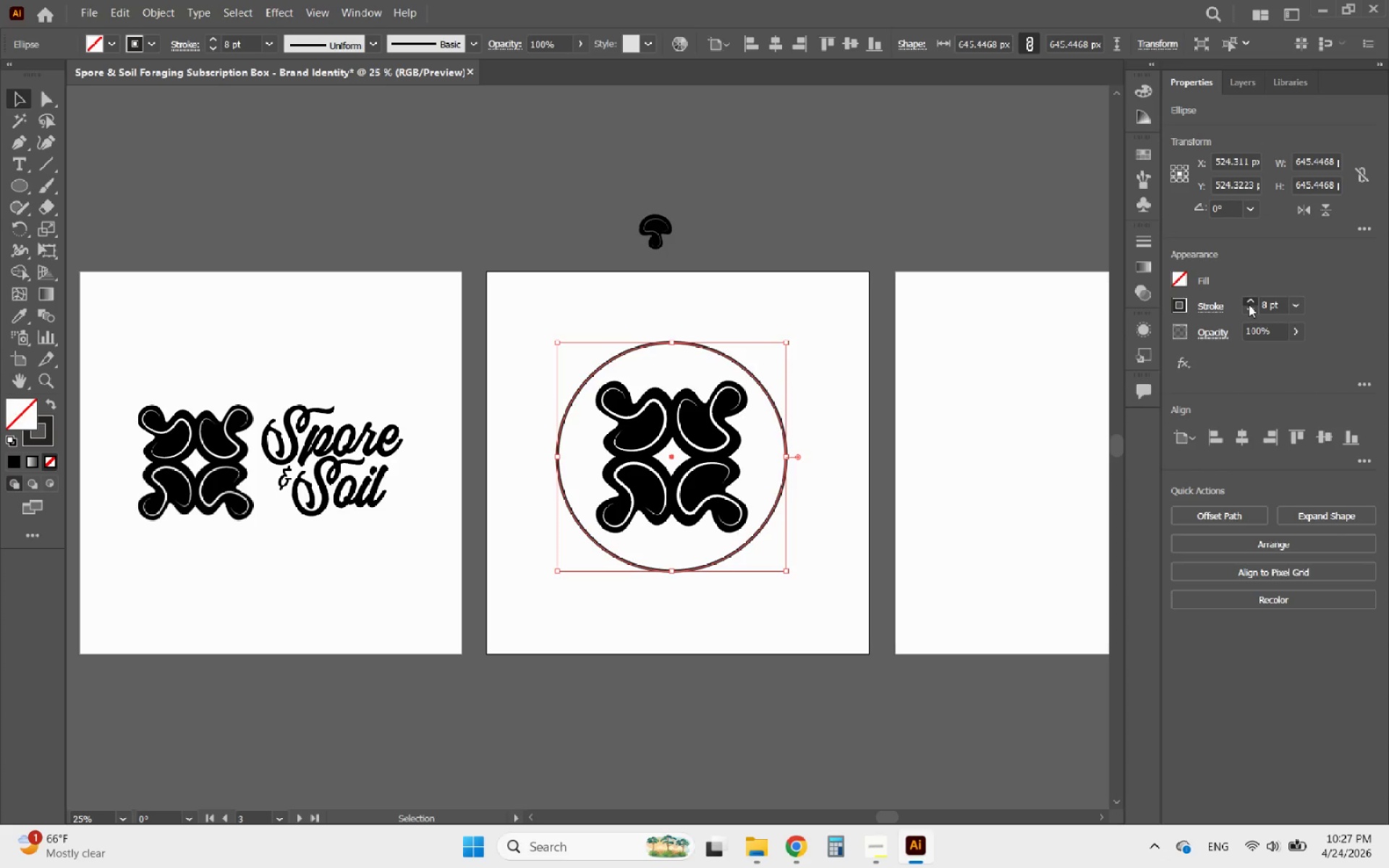 
triple_click([1249, 305])
 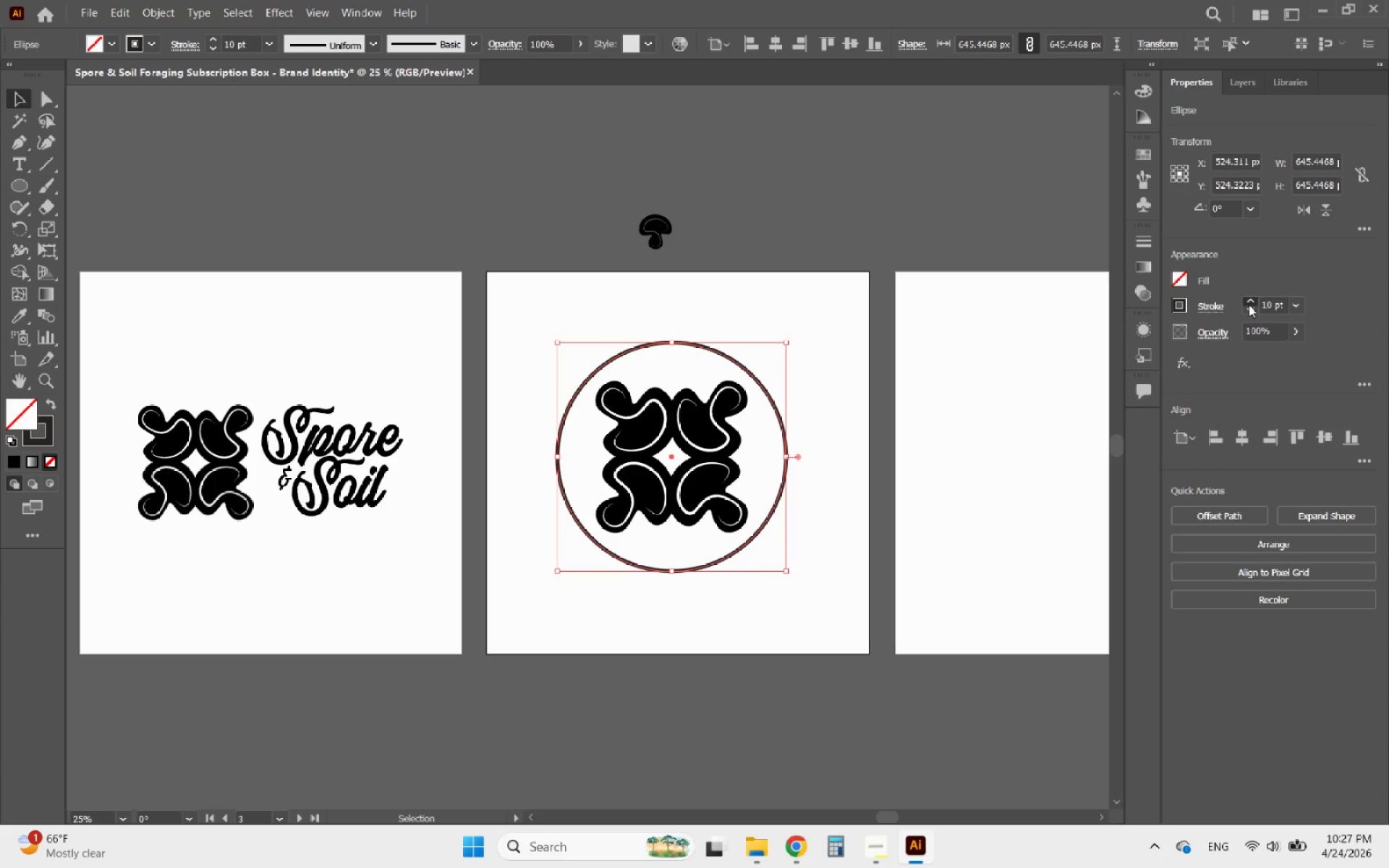 
triple_click([1248, 305])
 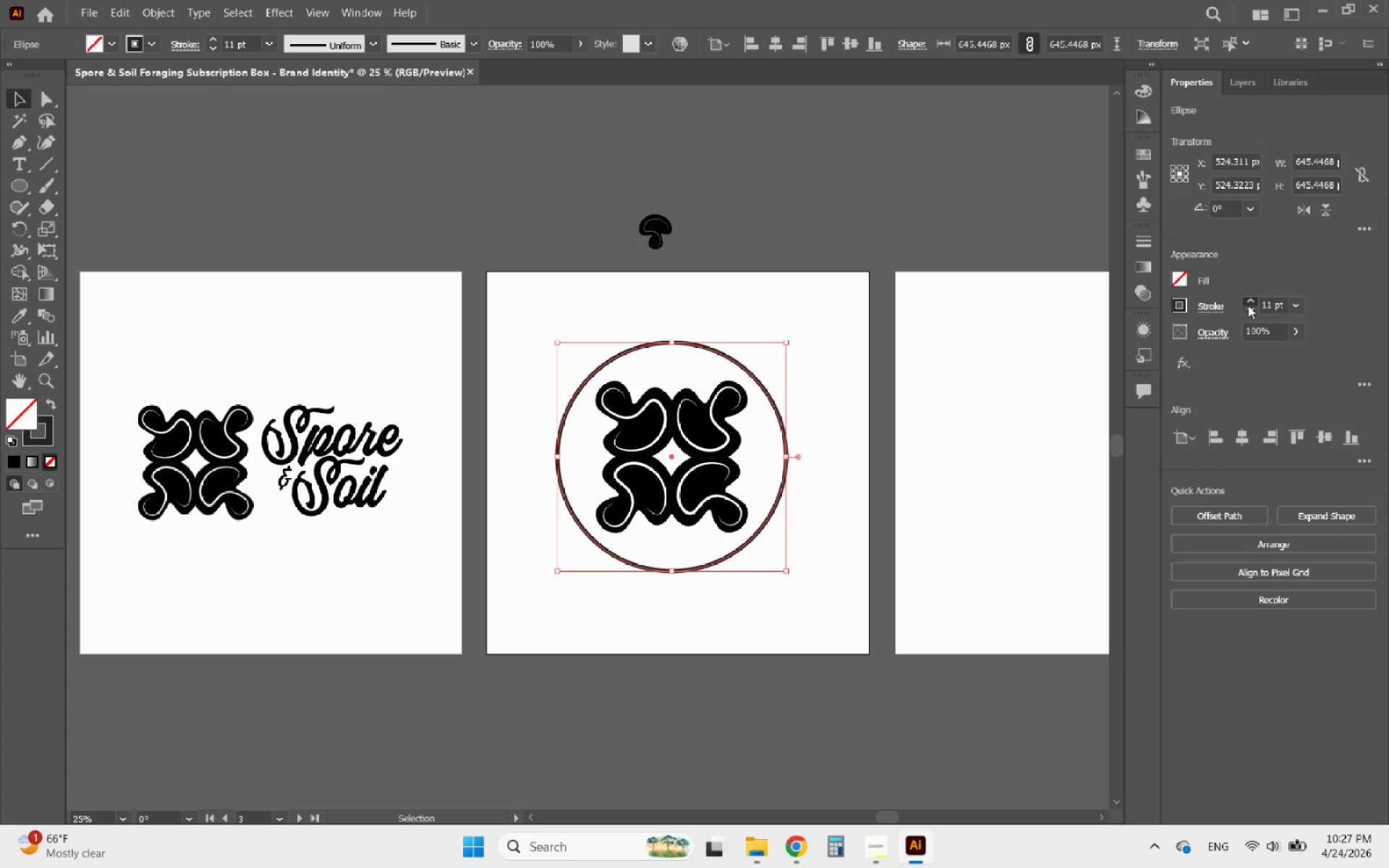 
triple_click([1248, 305])
 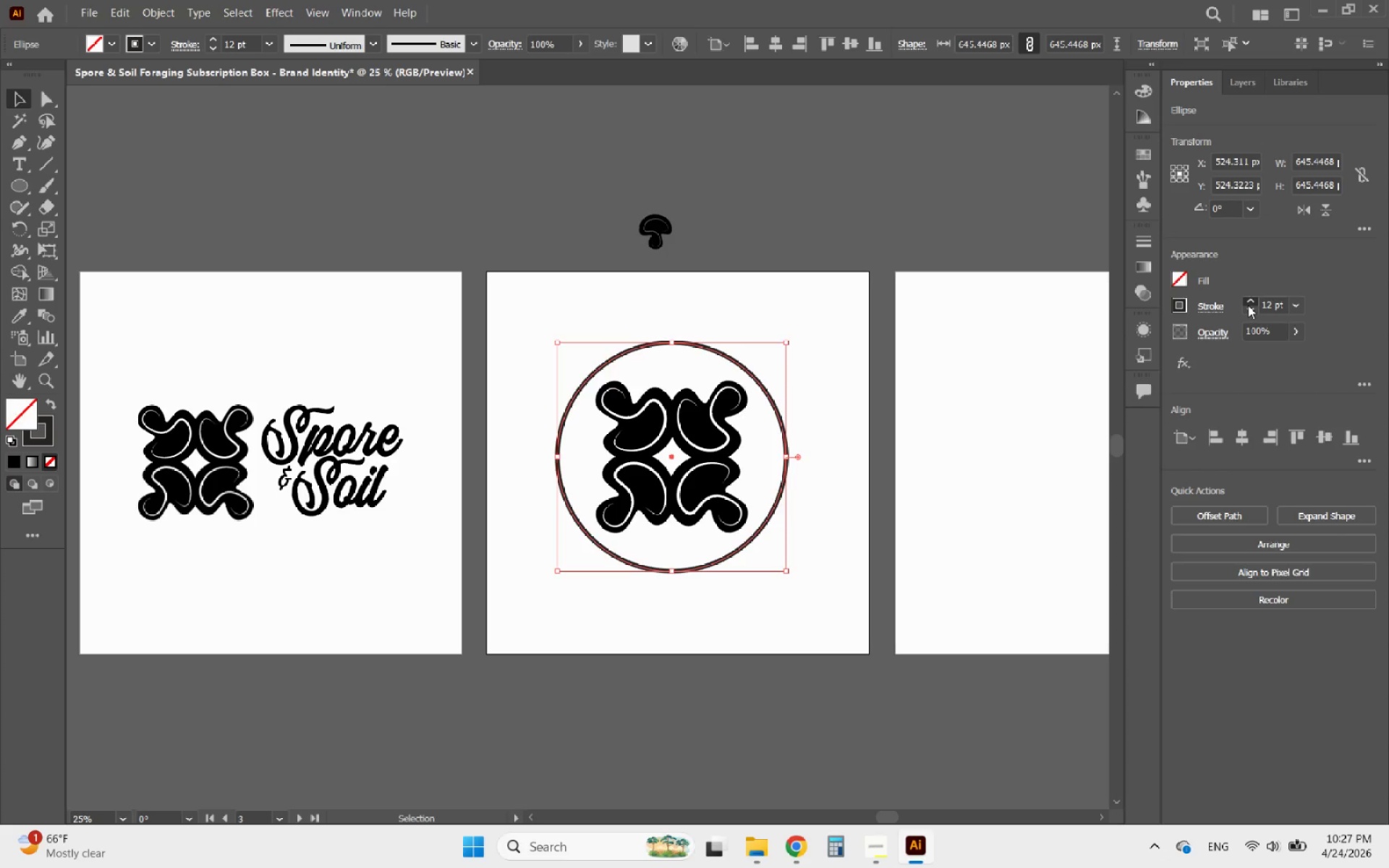 
triple_click([1248, 305])
 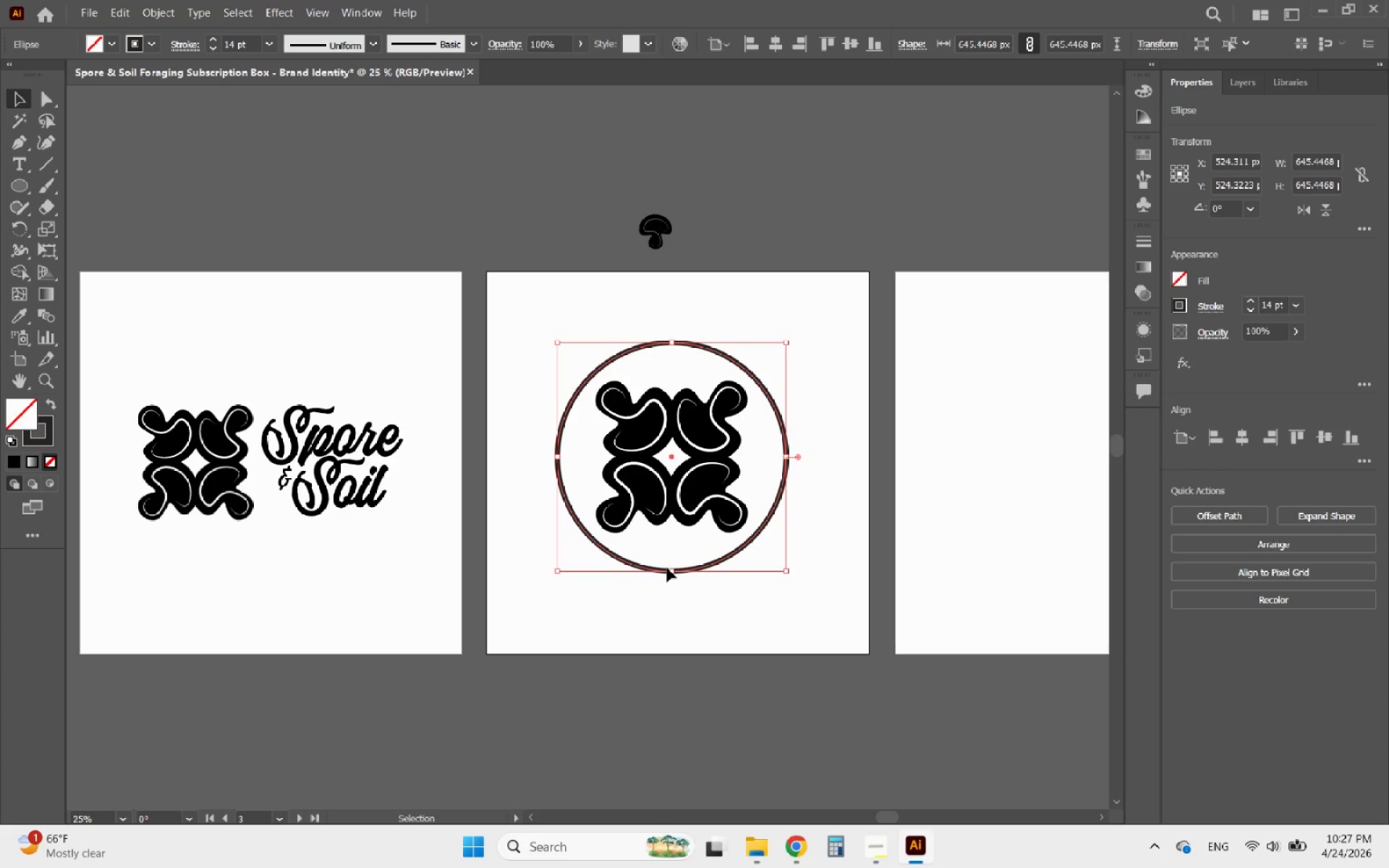 
hold_key(key=ShiftLeft, duration=2.02)
left_click_drag(start_coordinate=[670, 576], to_coordinate=[659, 580])
 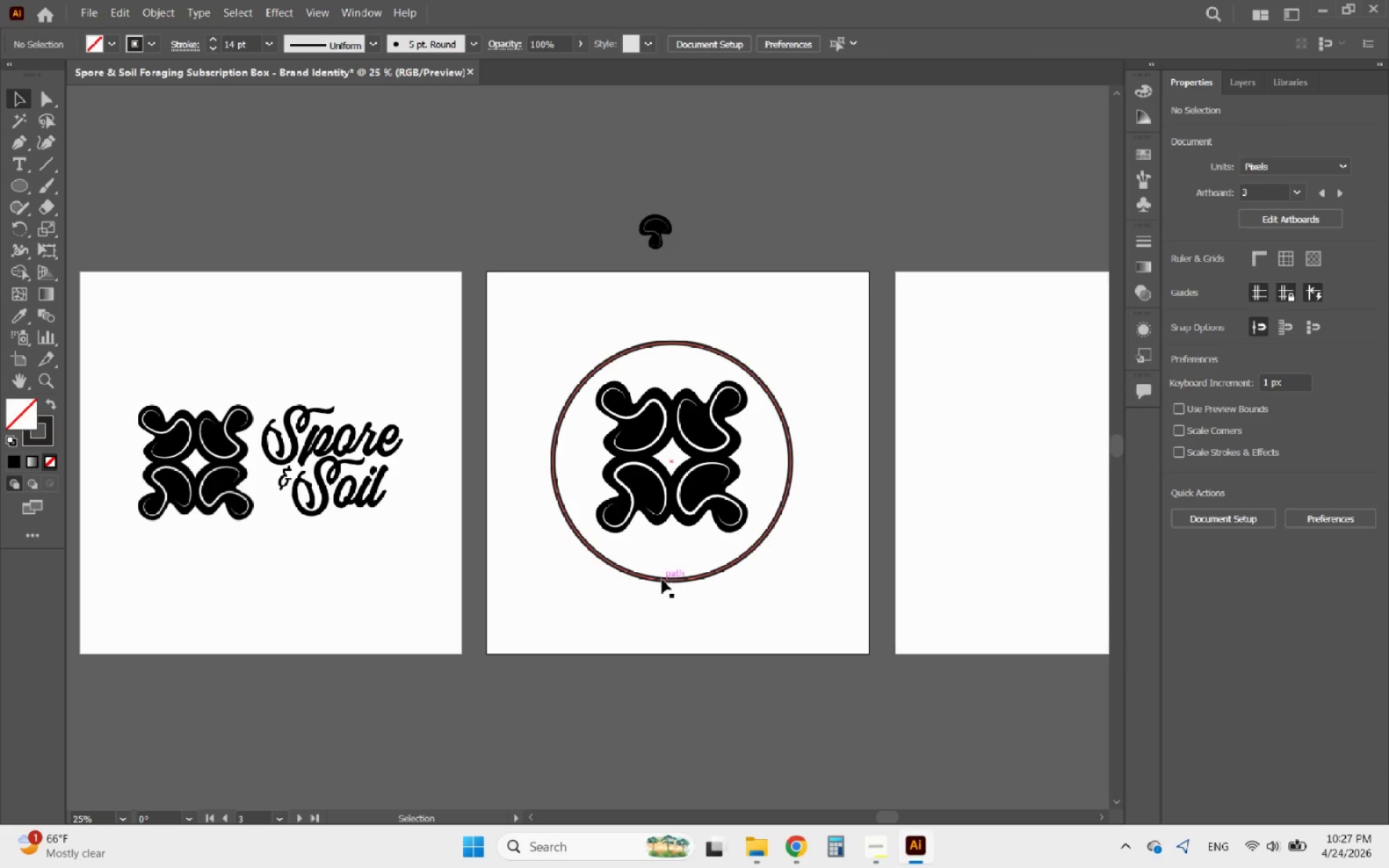 
left_click([662, 579])
 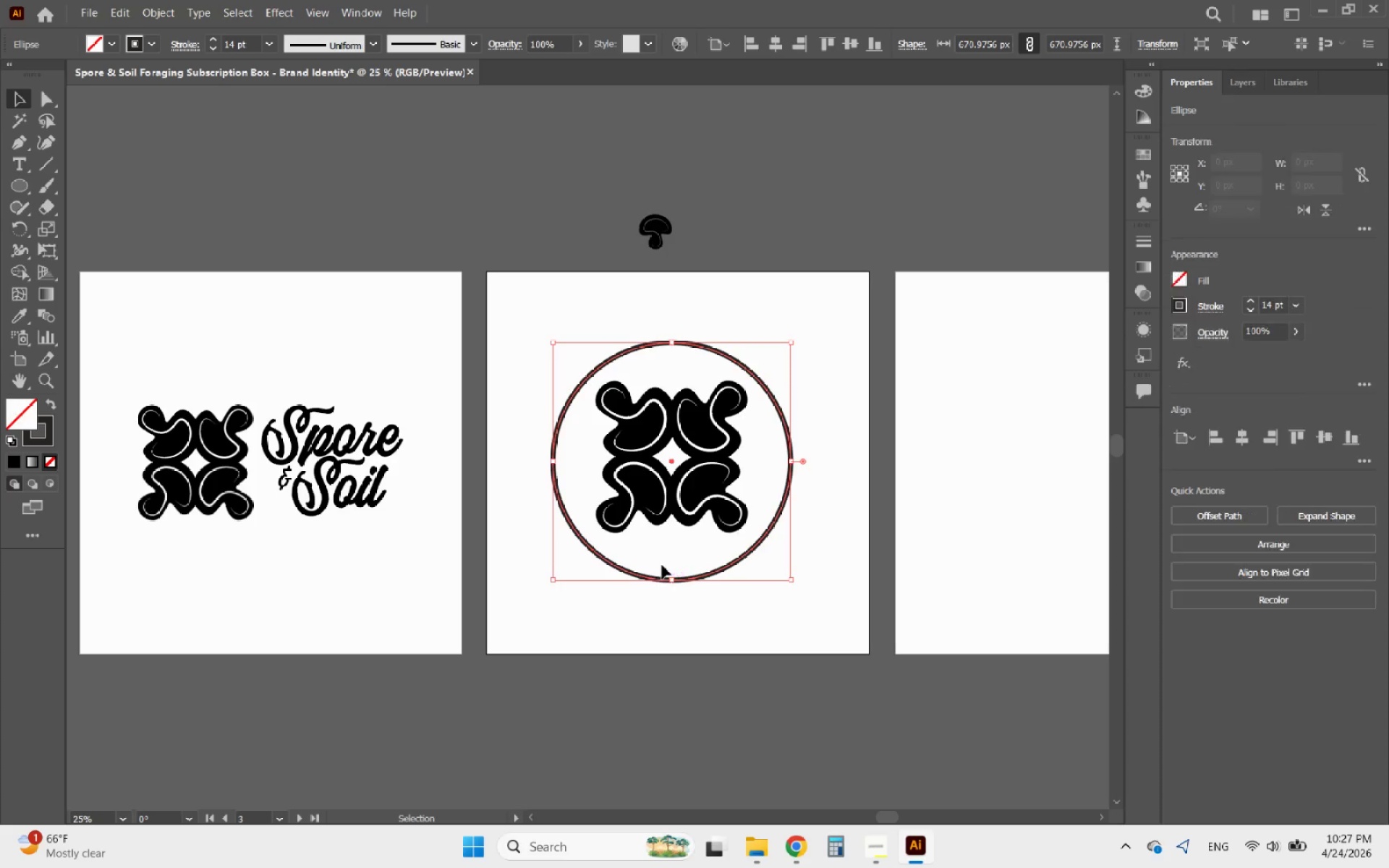 
hold_key(key=ShiftLeft, duration=0.59)
left_click([661, 480])
 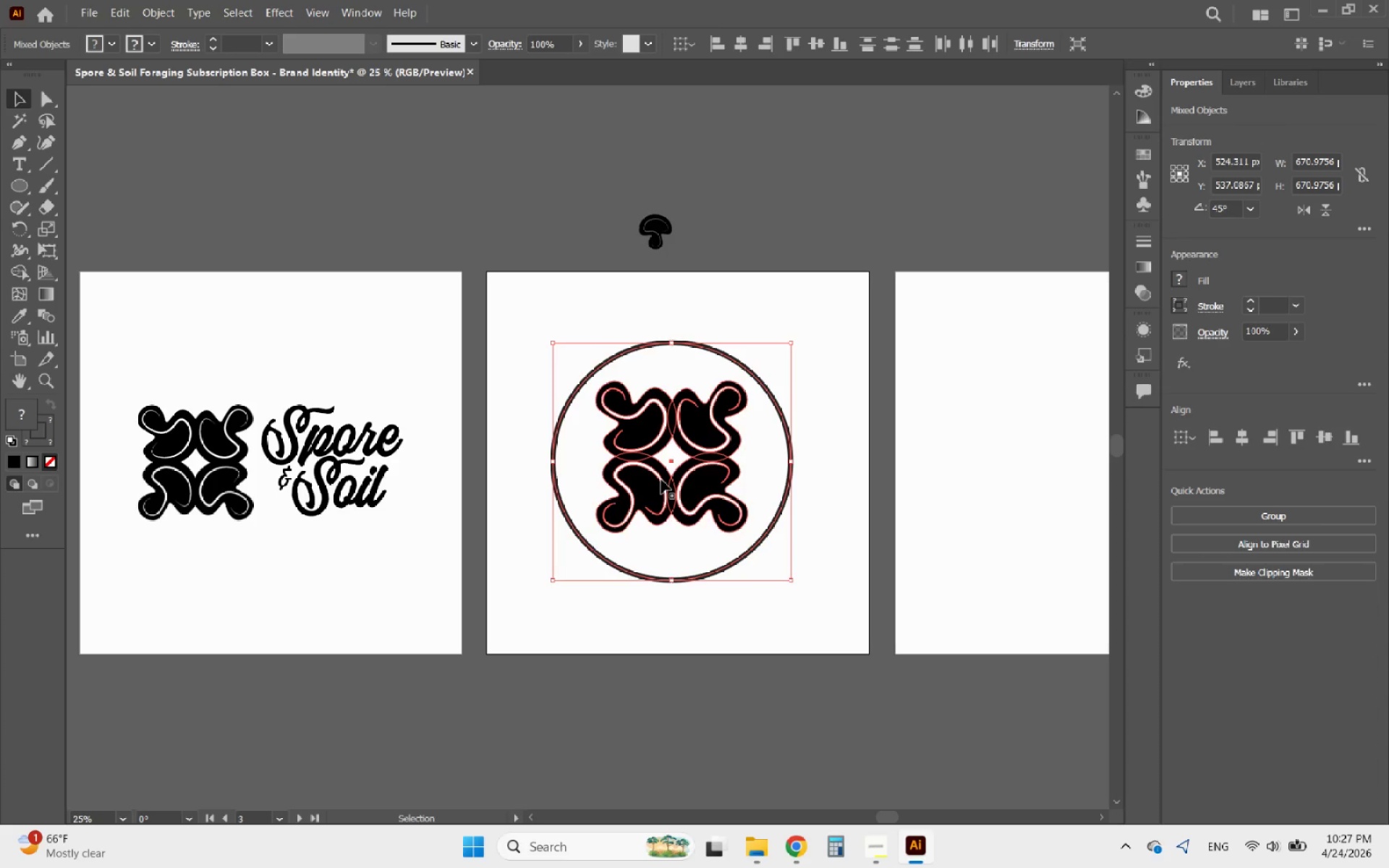 
left_click([661, 480])
 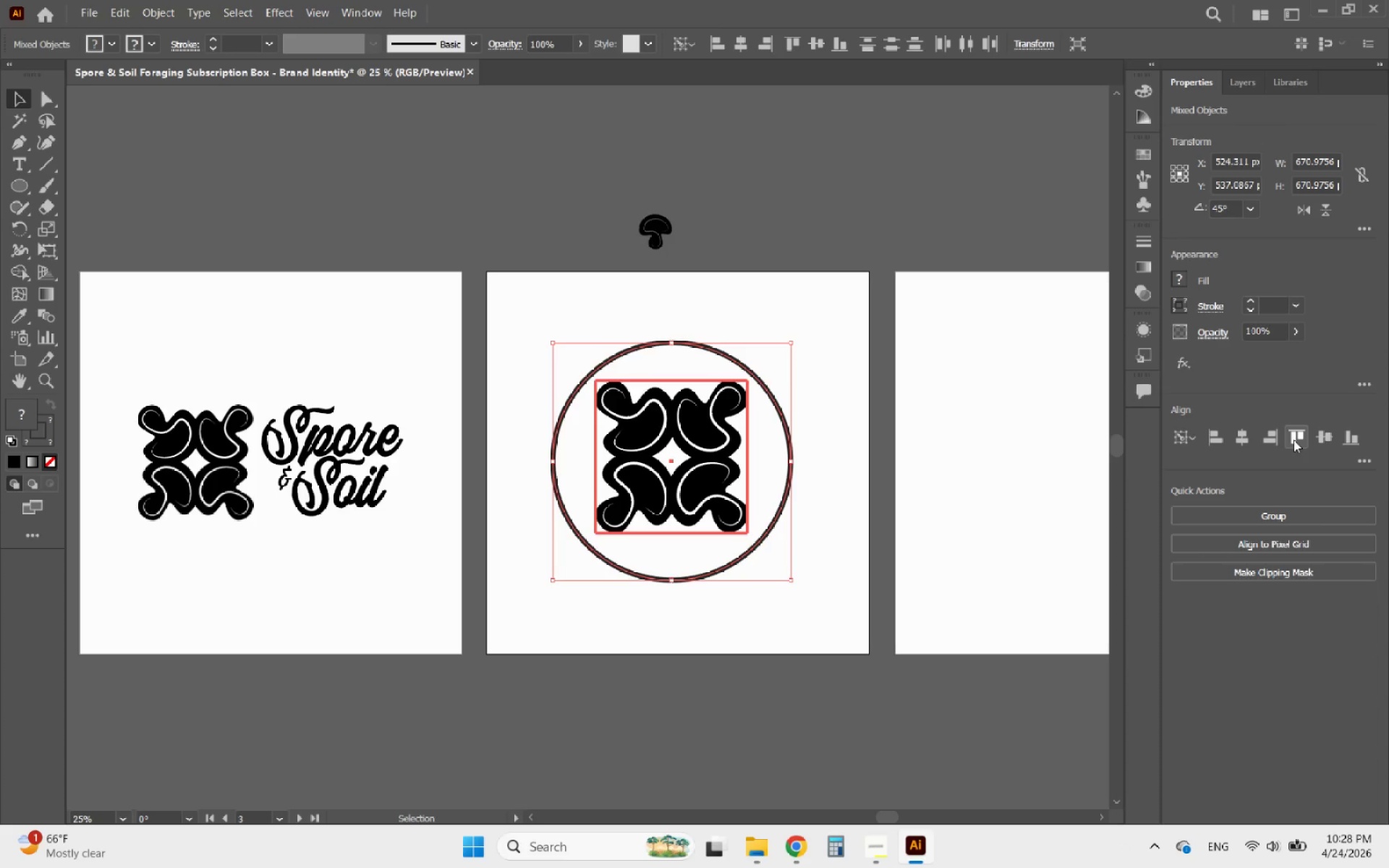 
left_click([1317, 435])
 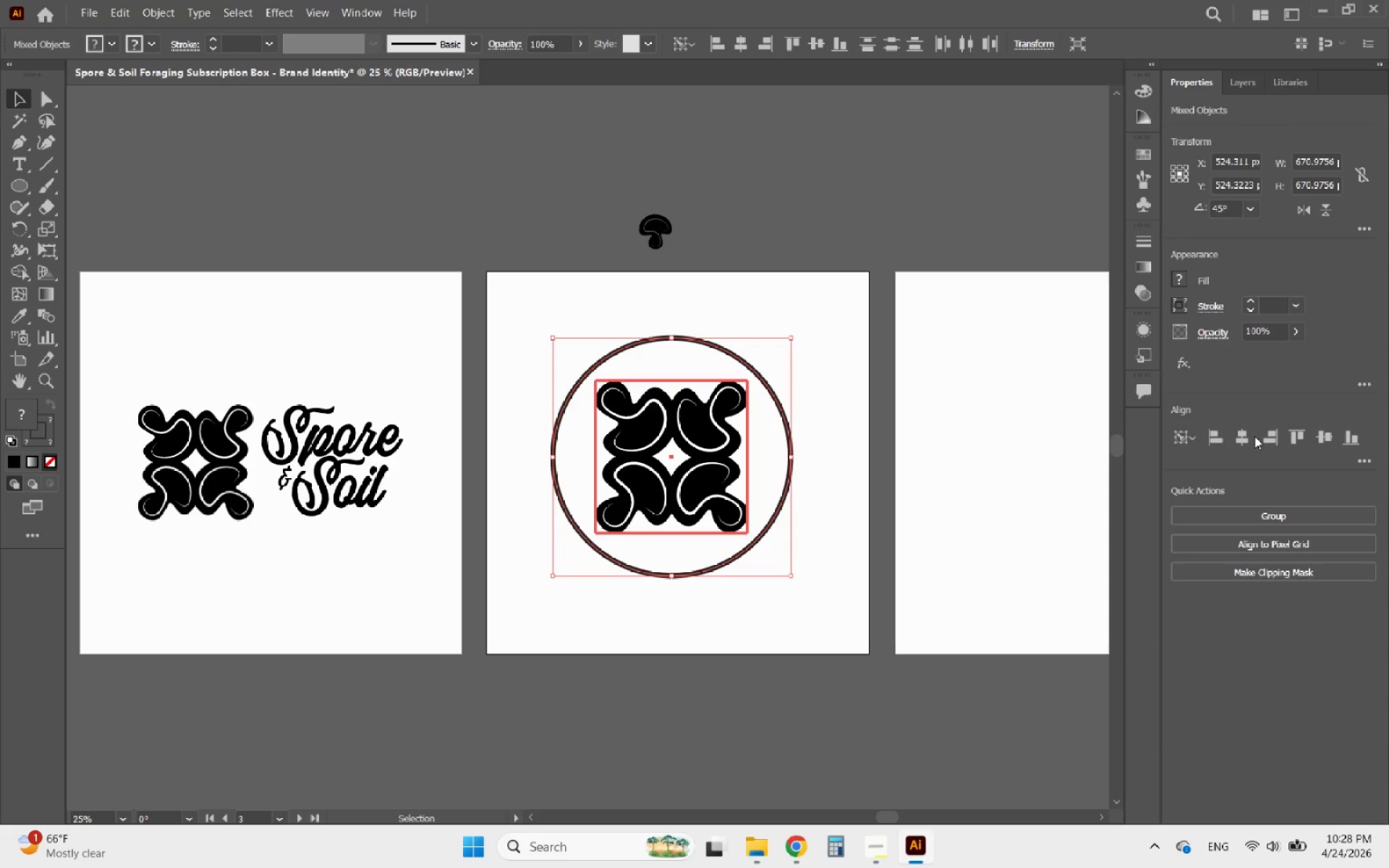 
left_click([1244, 436])
 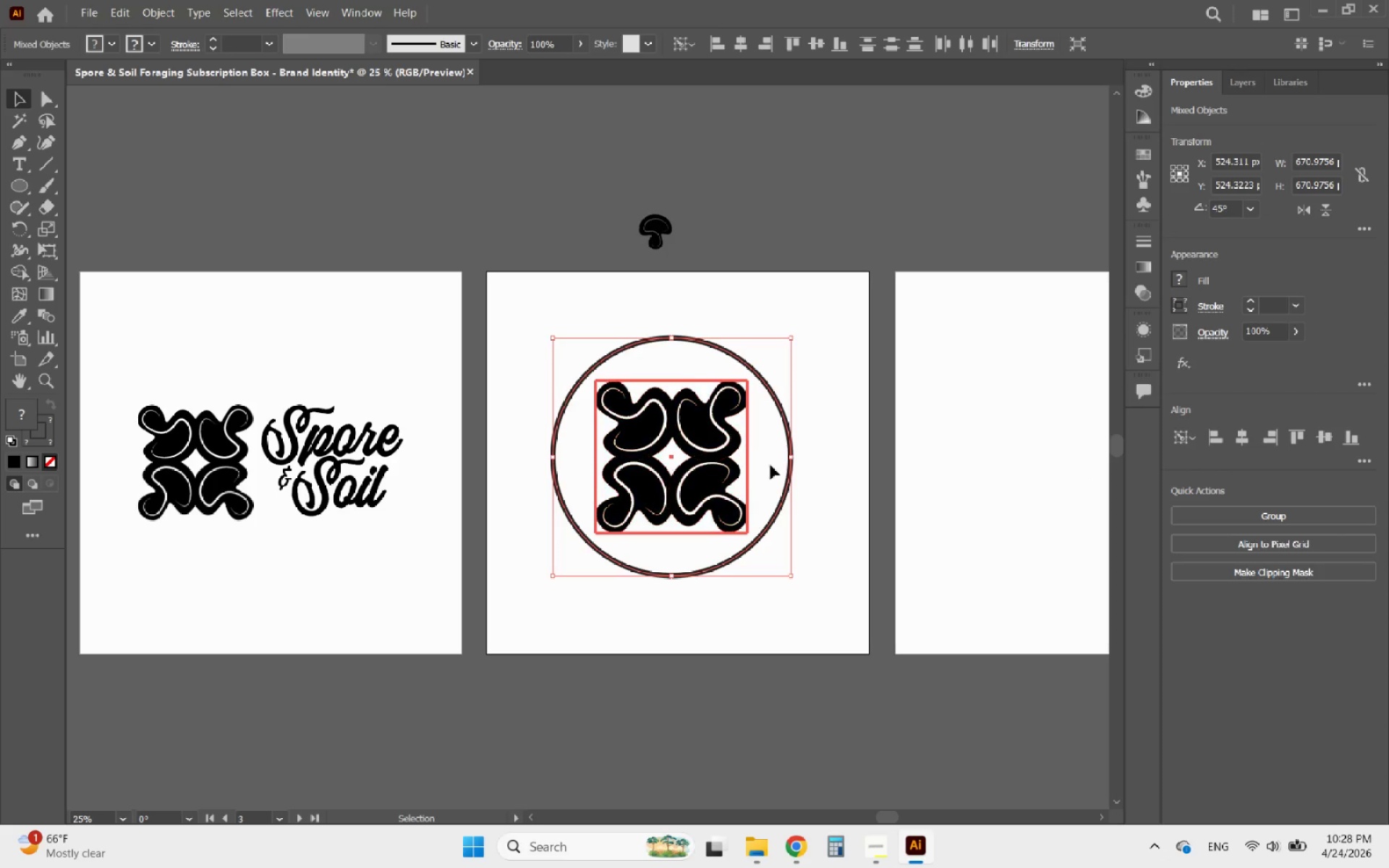 
left_click([823, 478])
 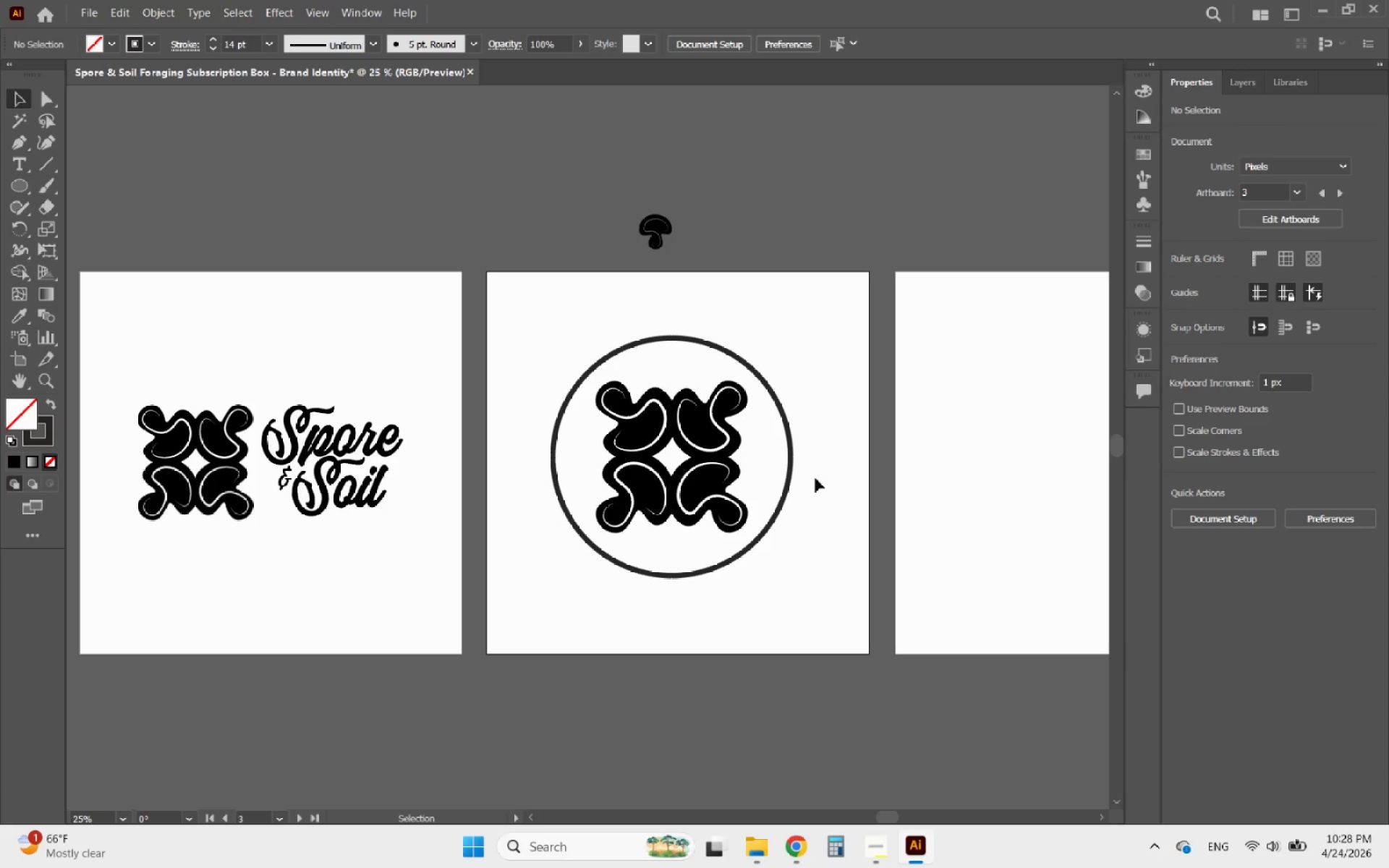 
hold_key(key=AltLeft, duration=0.98)
scroll: coordinate [721, 435], scroll_direction: up, amount: 2.0
 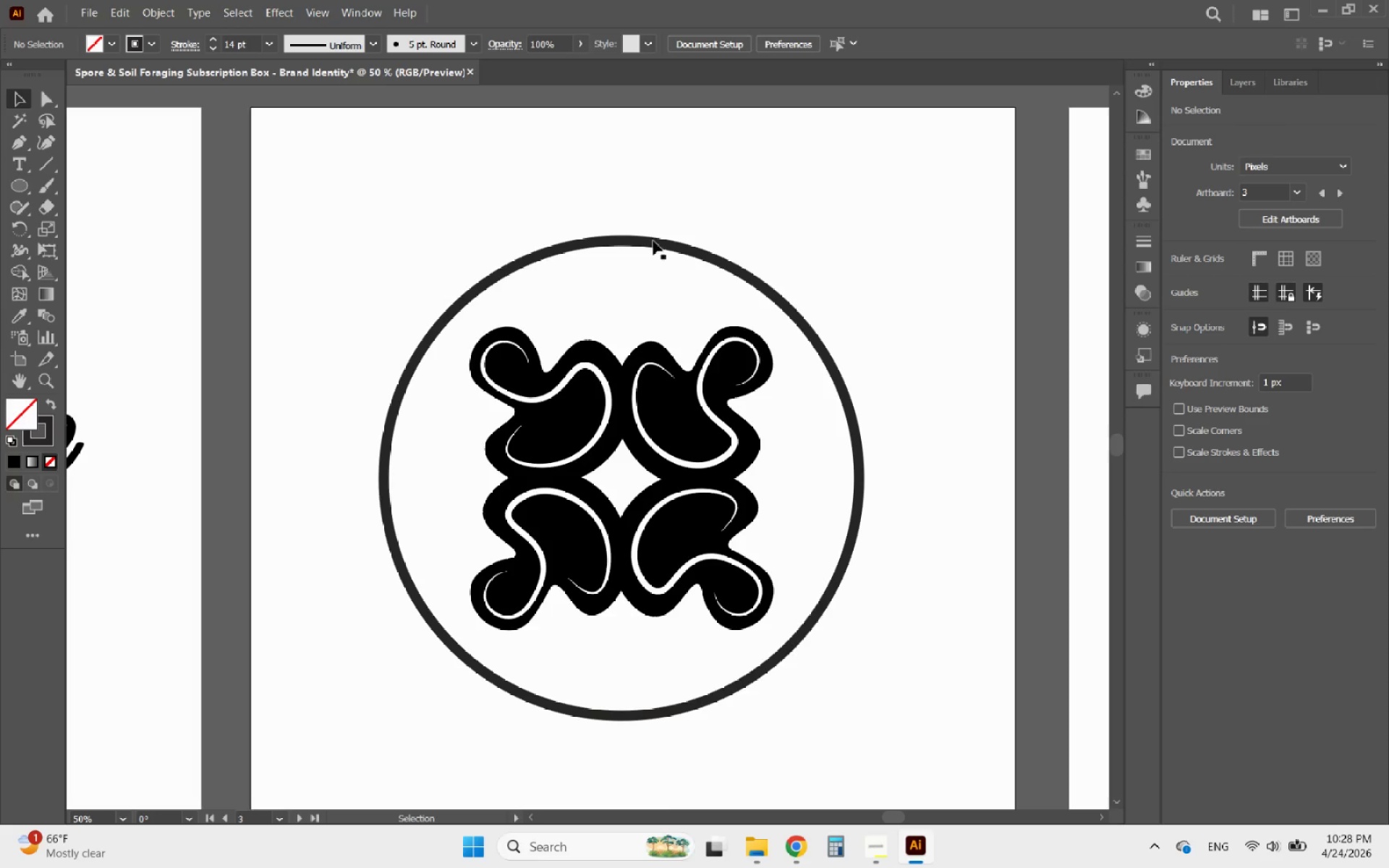 
left_click([651, 242])
 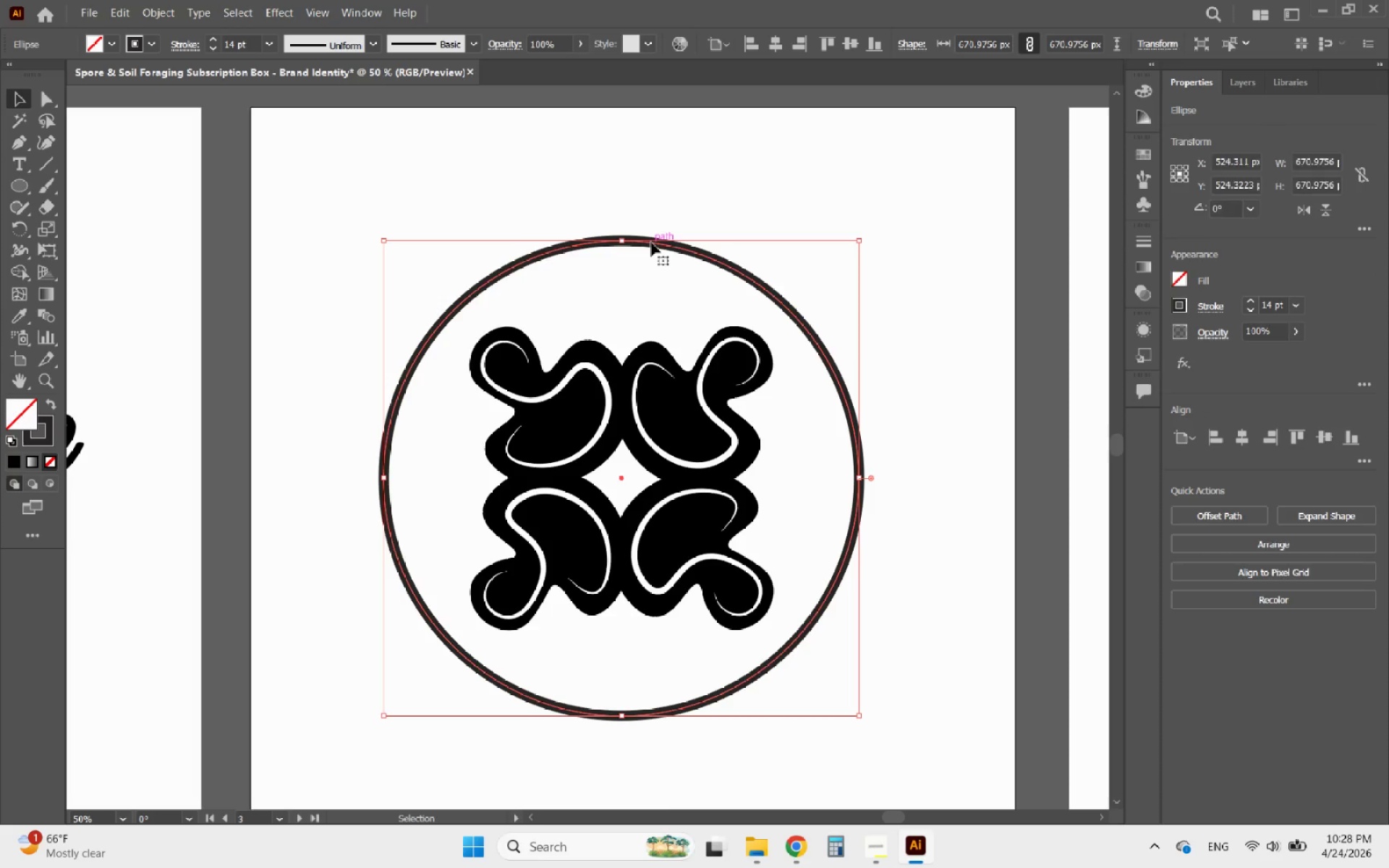 
hold_key(key=ShiftLeft, duration=2.08)
left_click_drag(start_coordinate=[620, 242], to_coordinate=[624, 292])
 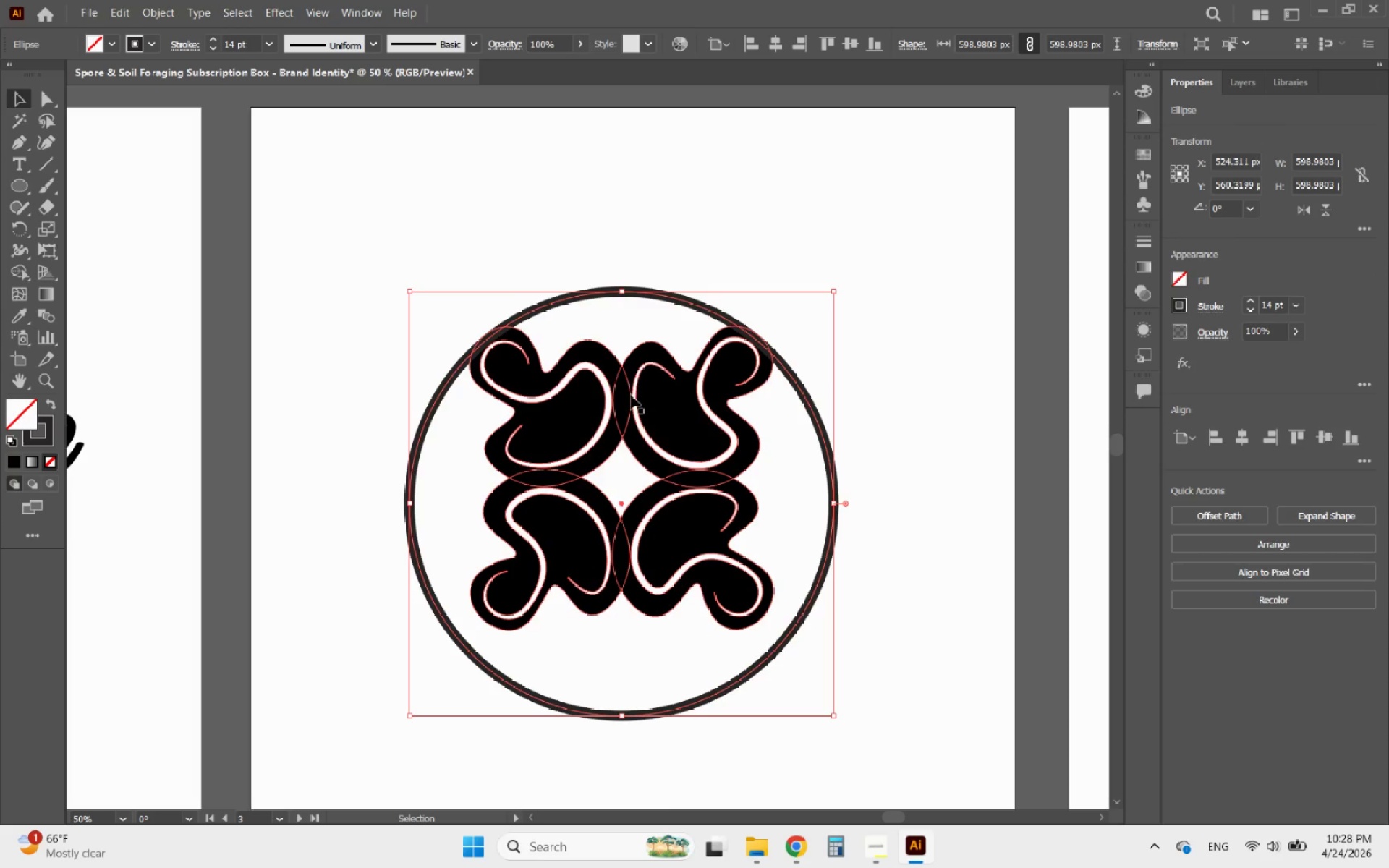 
hold_key(key=ShiftLeft, duration=0.42)
left_click([631, 395])
 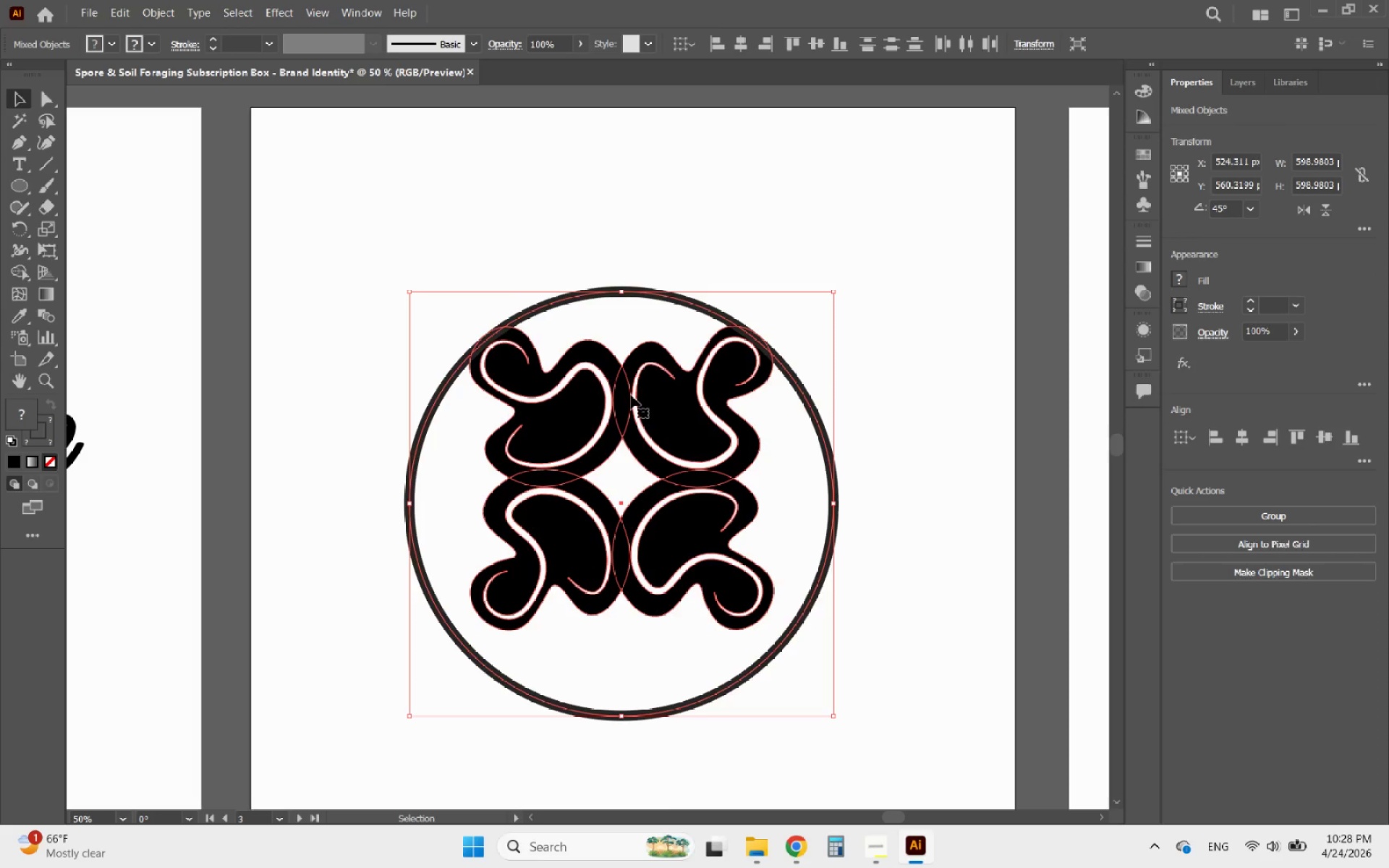 
left_click([631, 395])
 